 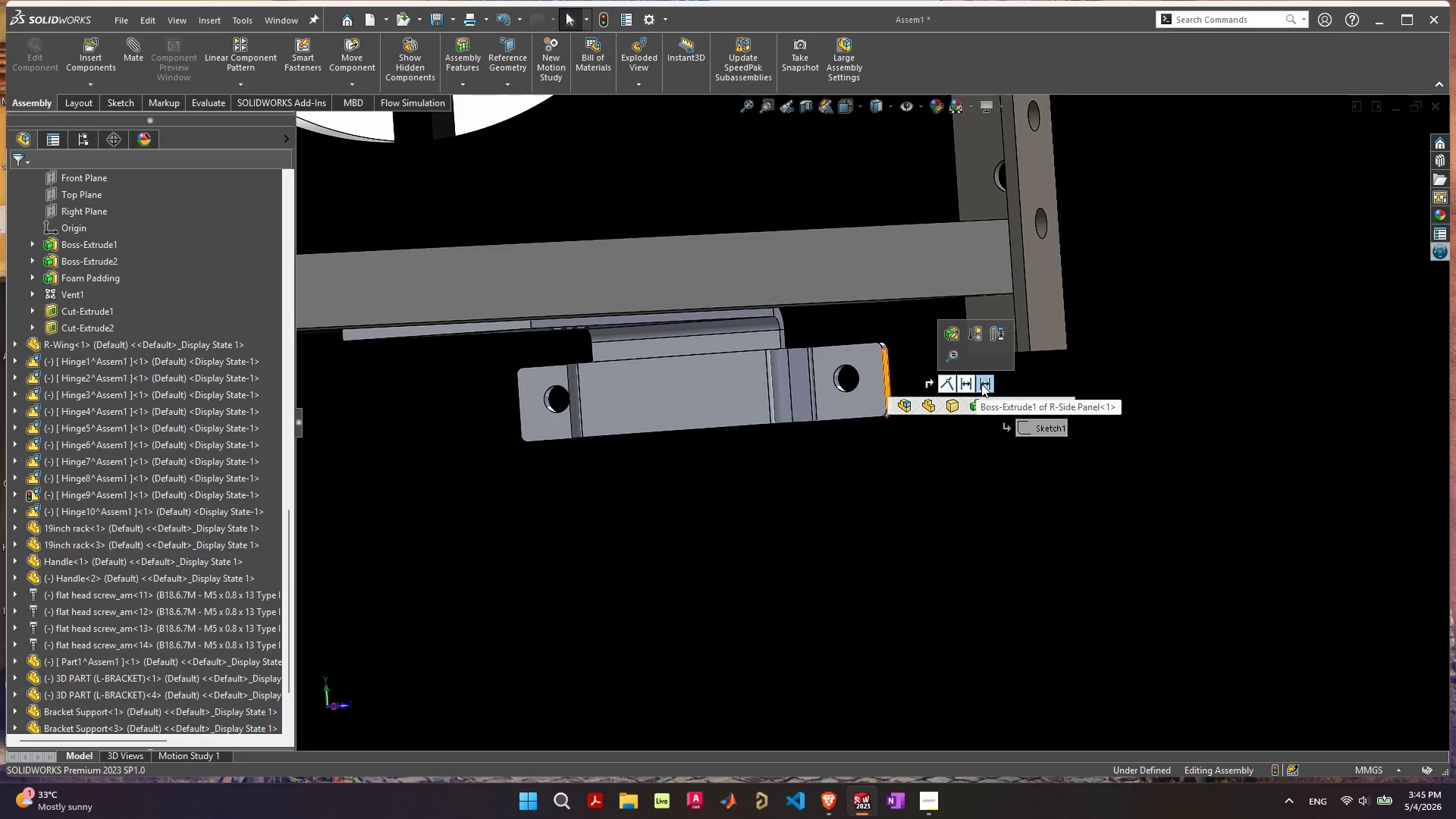 
left_click([952, 337])
 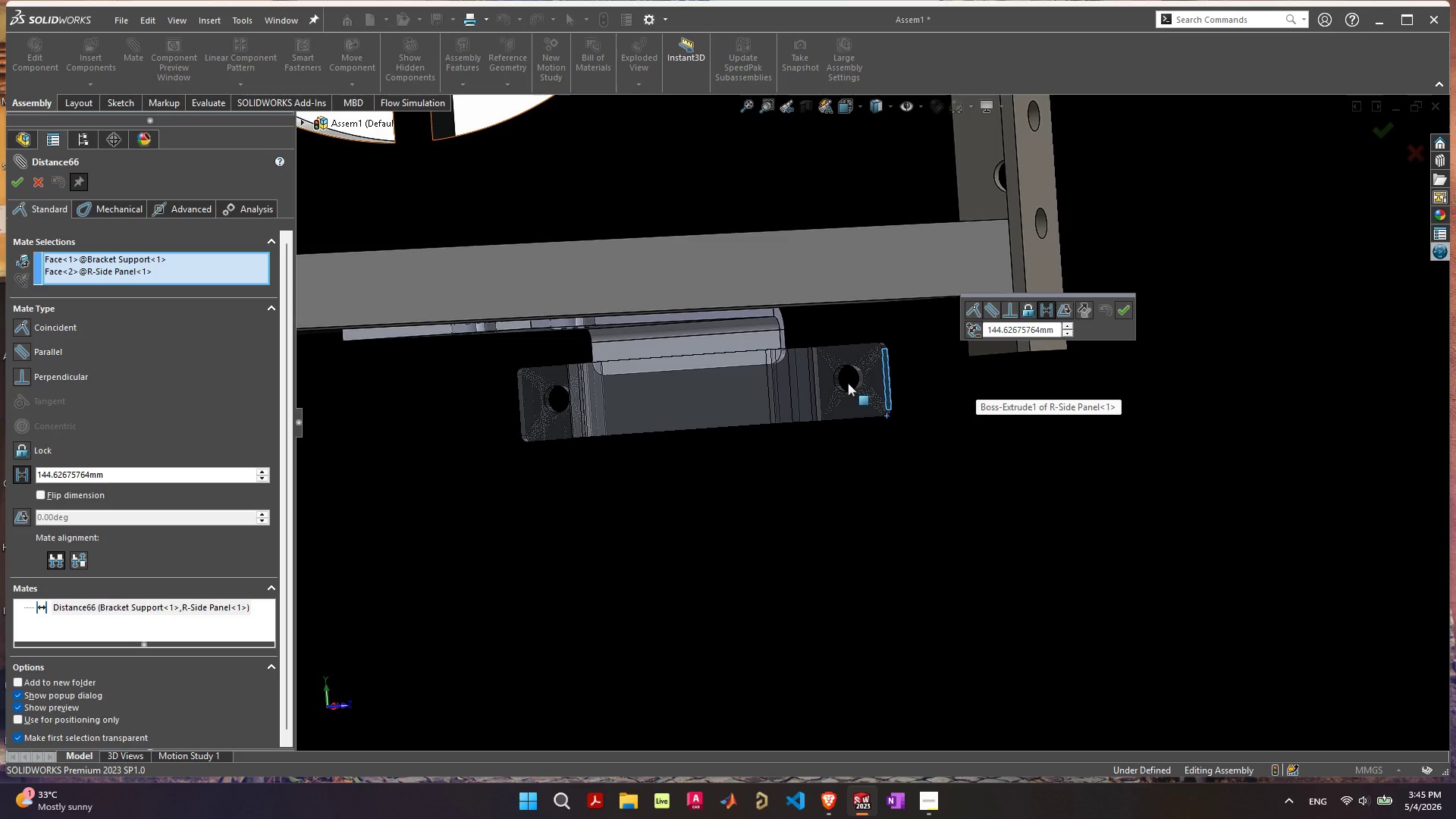 
left_click([1128, 306])
 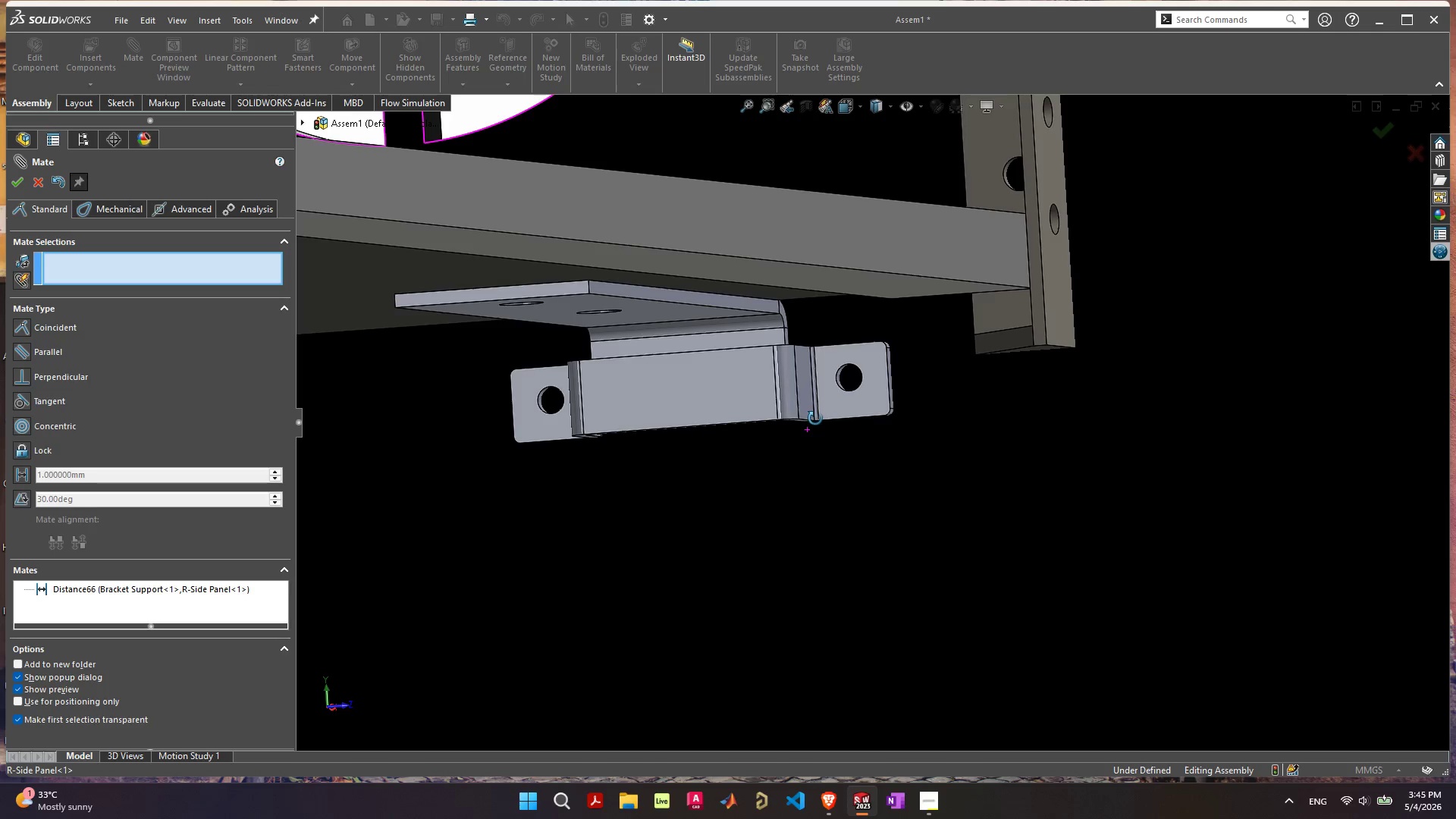 
left_click([867, 410])
 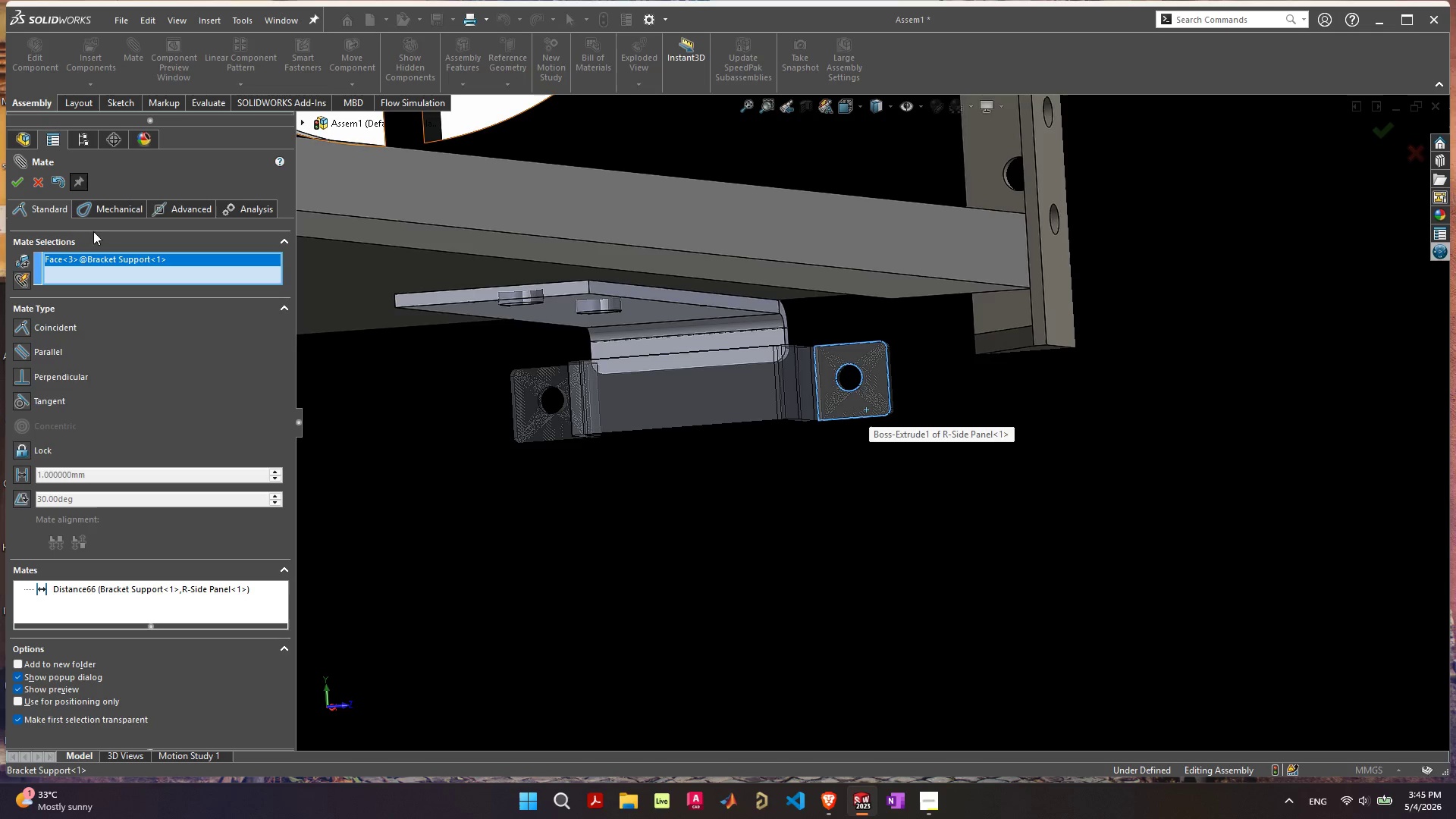 
left_click([38, 184])
 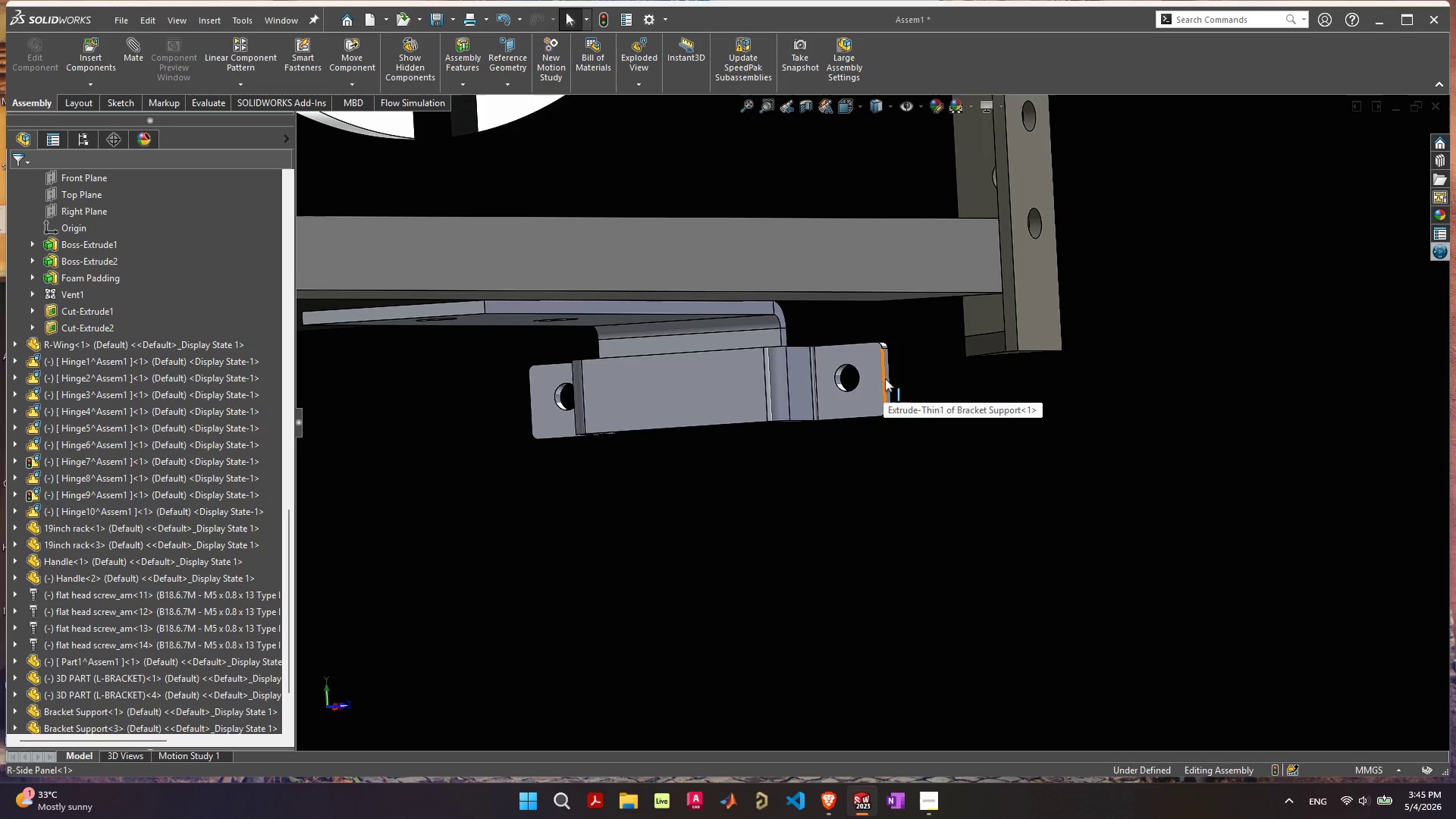 
left_click([887, 377])
 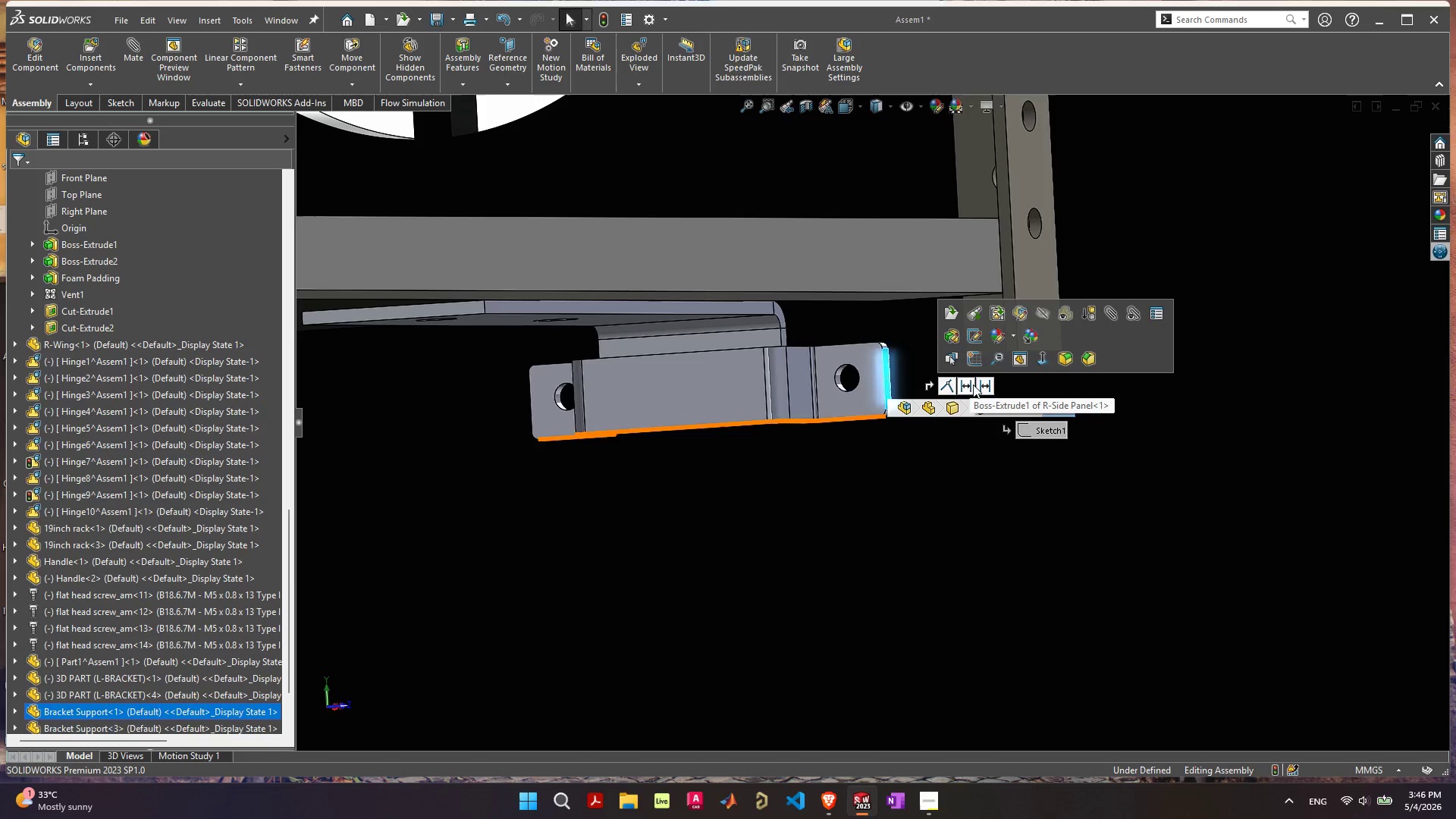 
left_click([987, 386])
 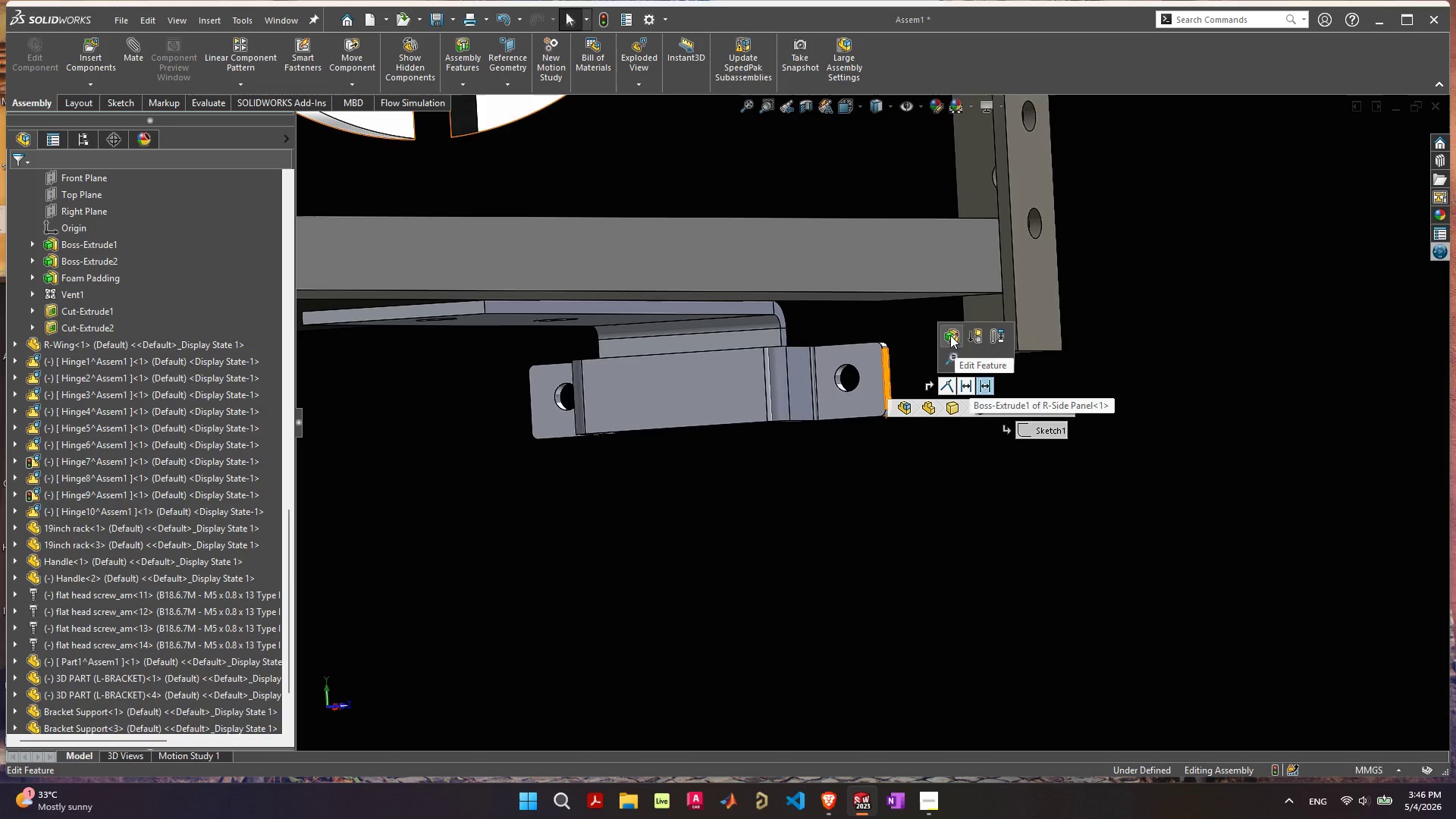 
left_click([950, 335])
 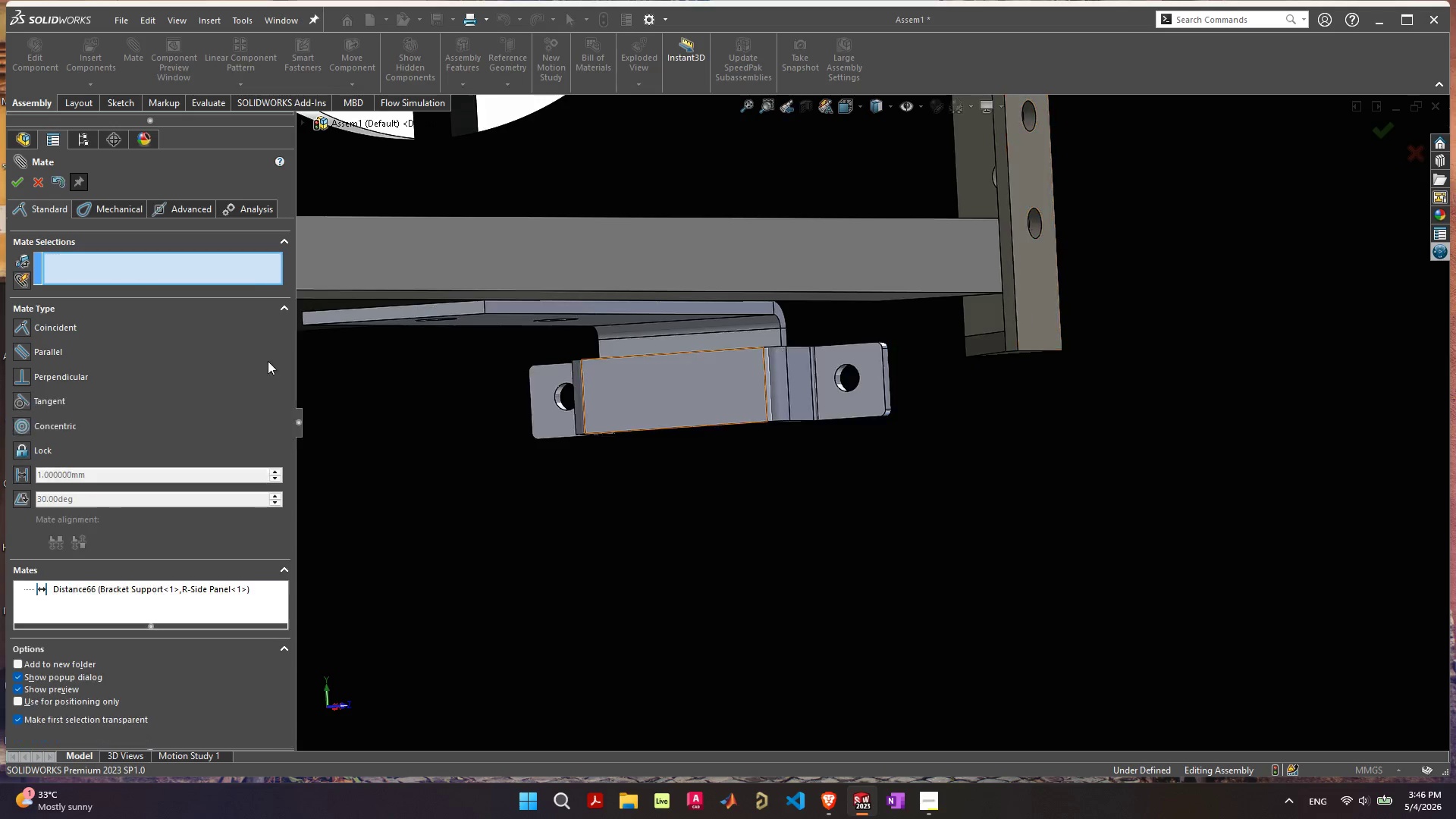 
left_click([38, 187])
 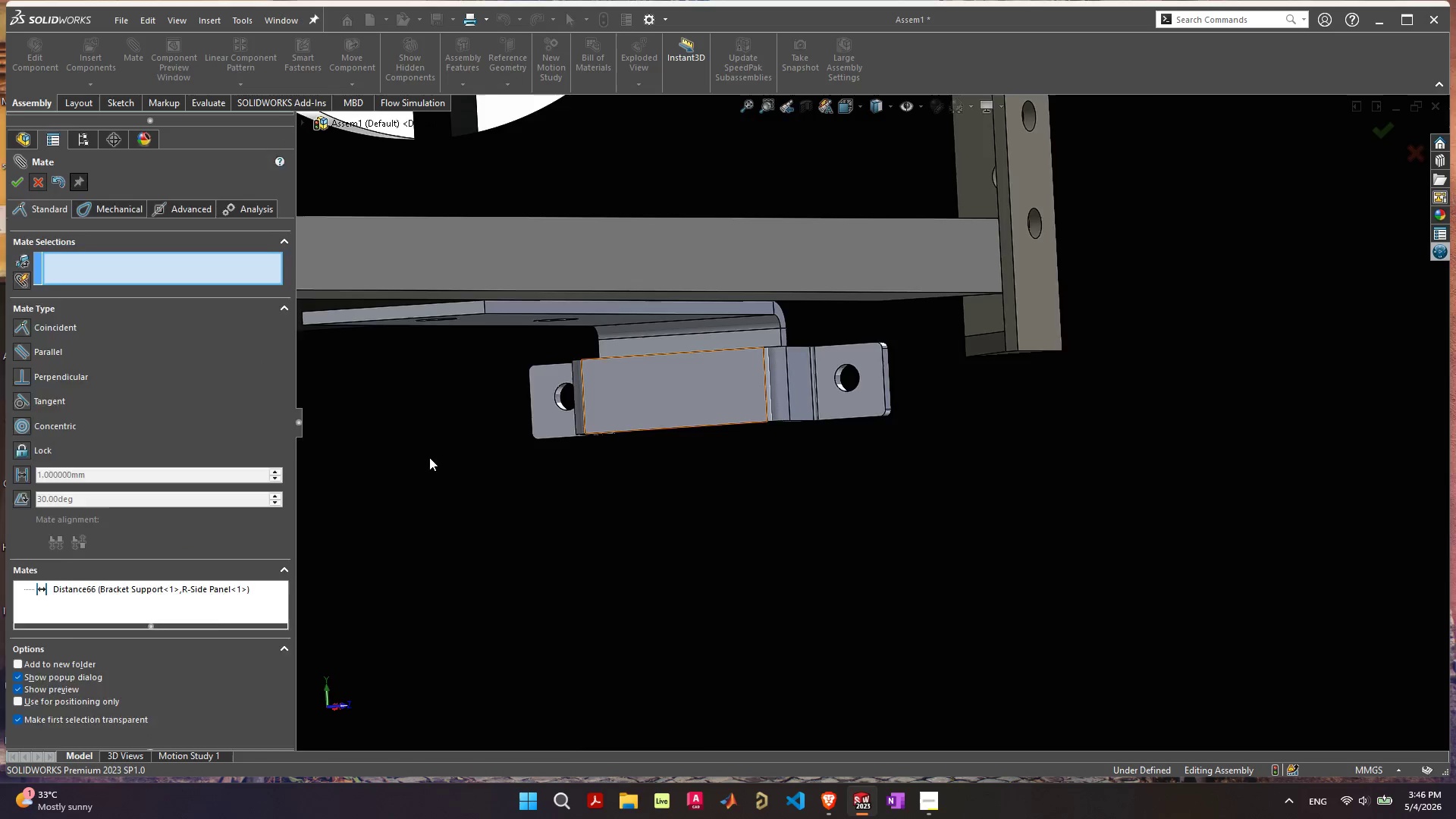 
scroll: coordinate [473, 476], scroll_direction: down, amount: 8.0
 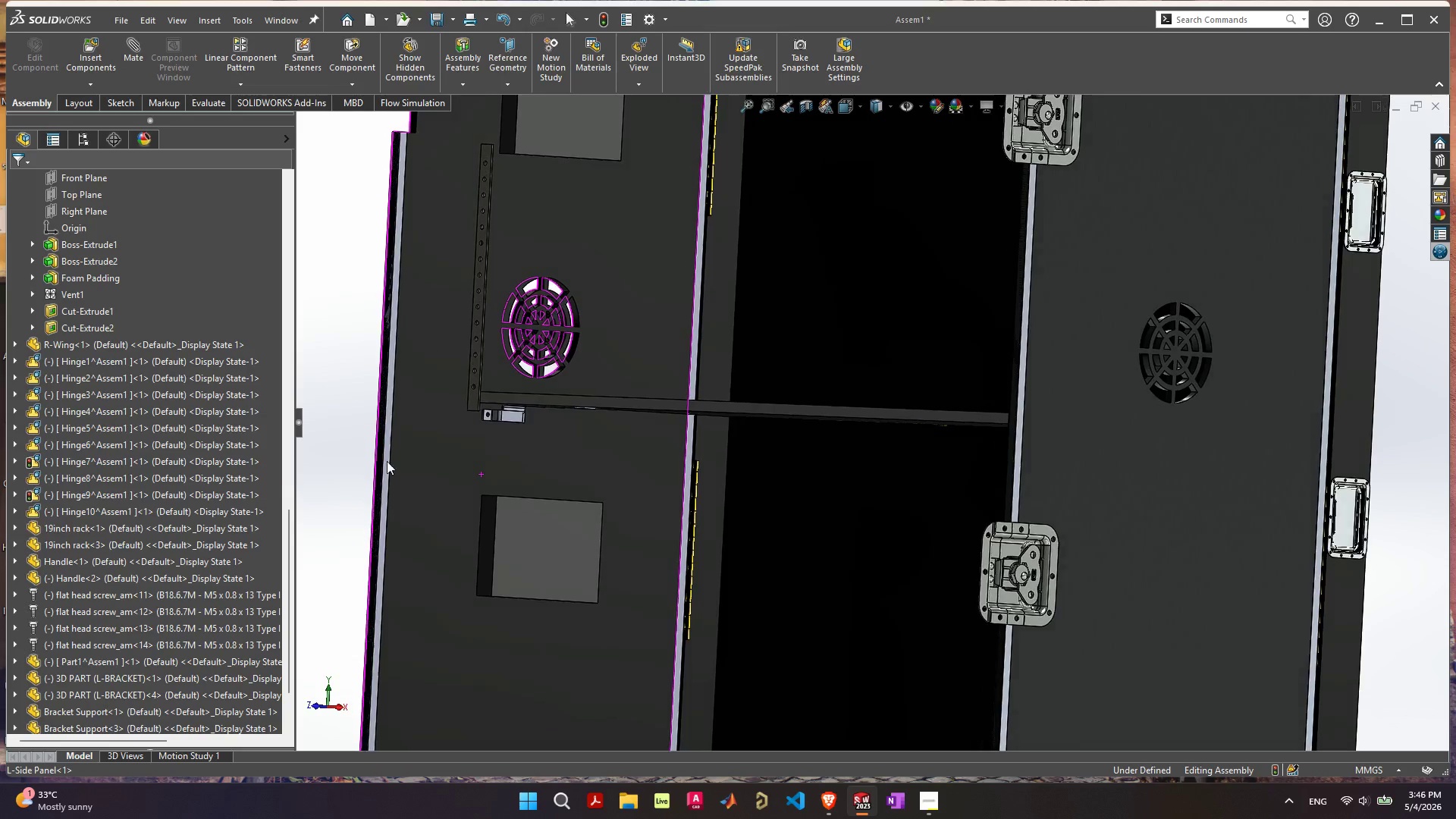 
scroll: coordinate [632, 444], scroll_direction: up, amount: 10.0
 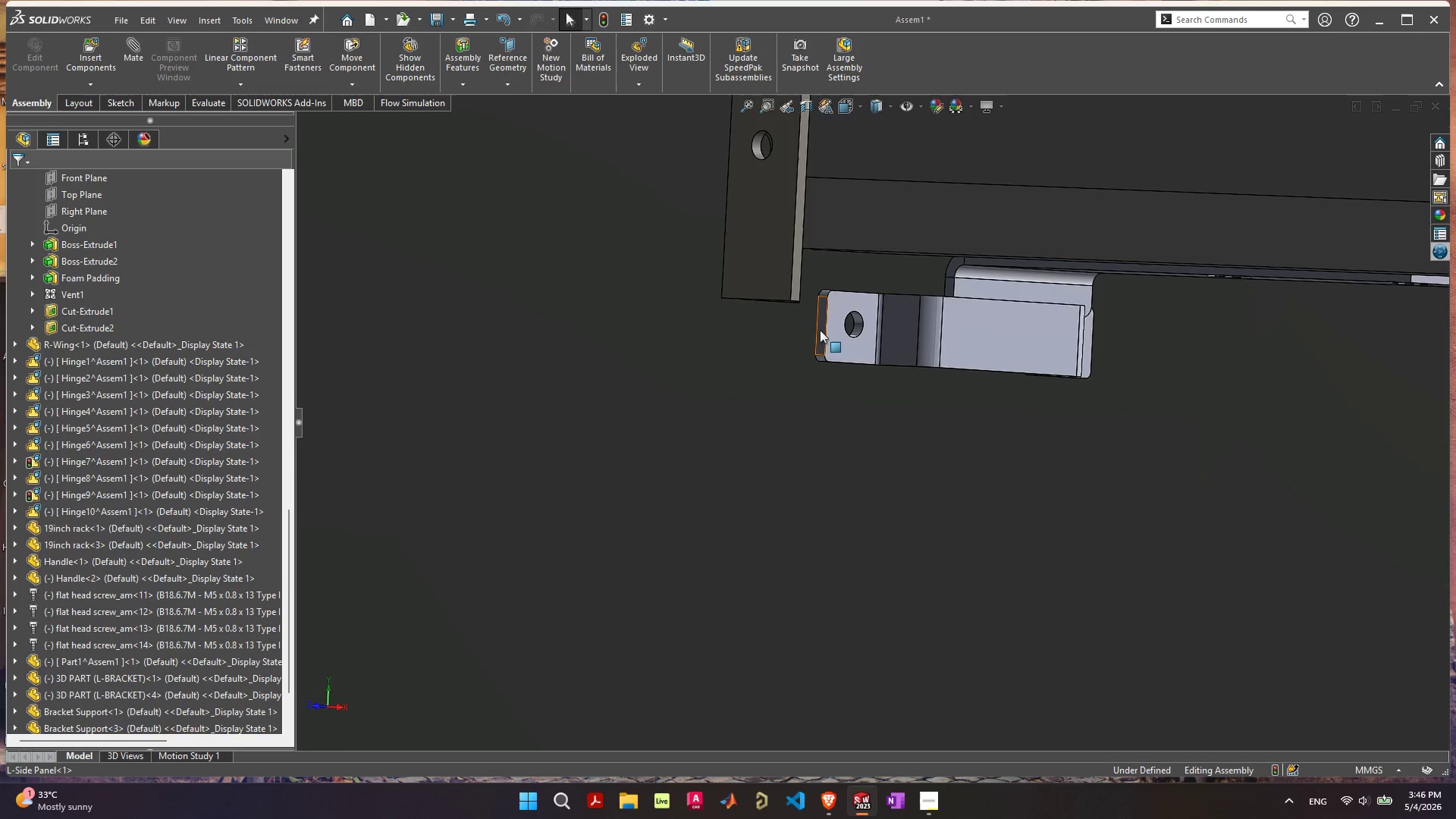 
left_click([820, 330])
 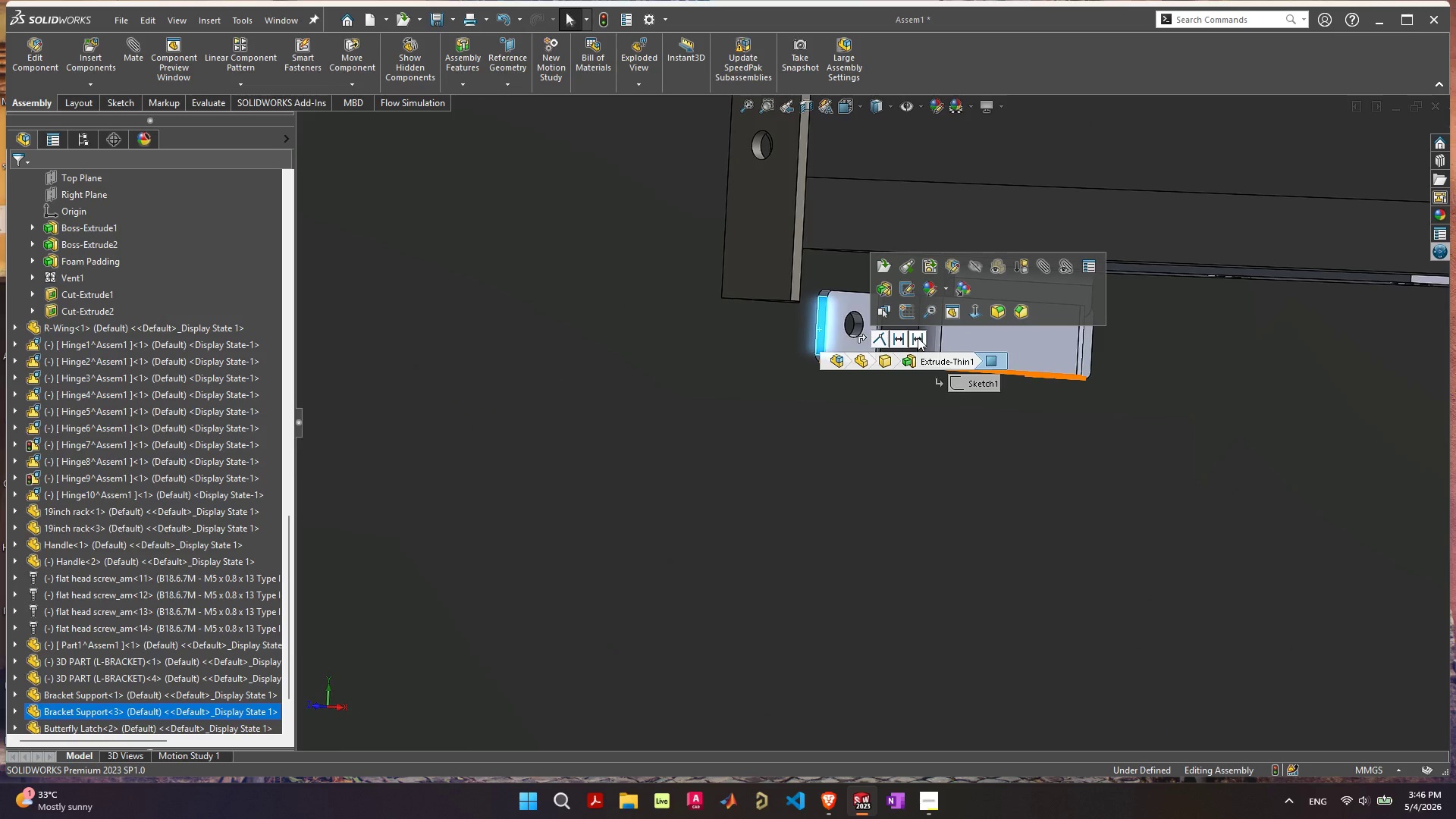 
left_click([900, 340])
 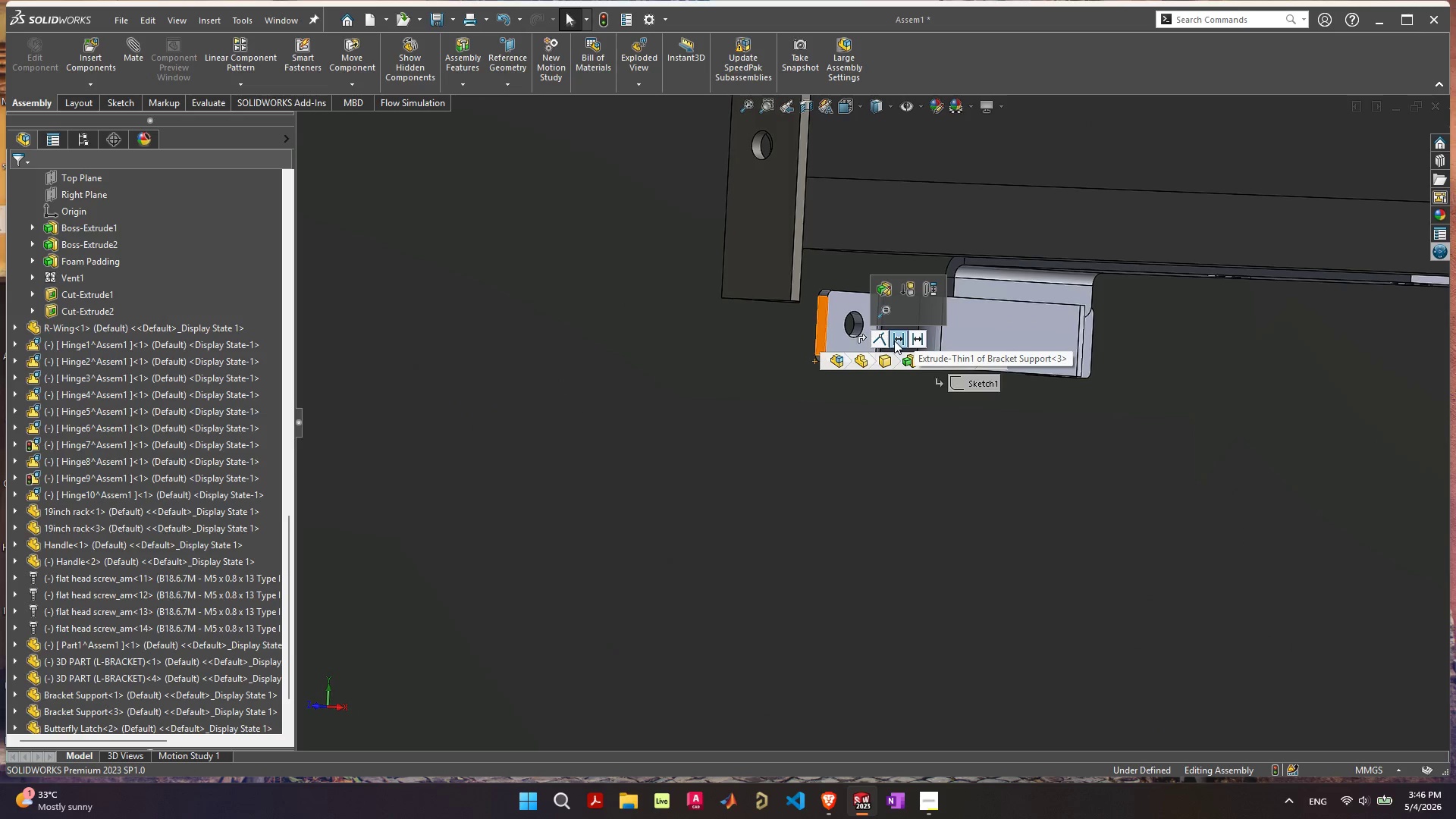 
left_click([885, 288])
 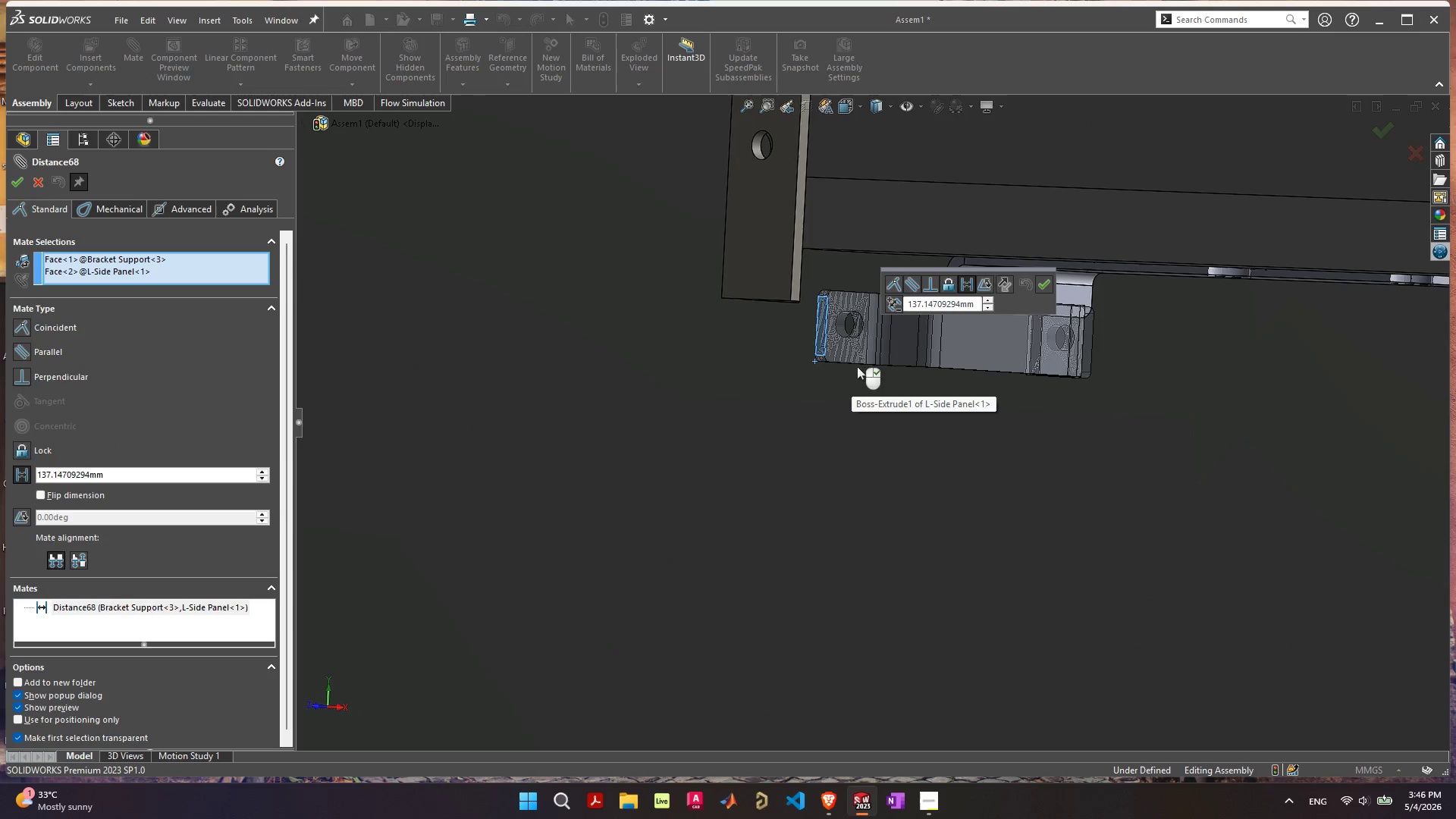 
double_click([949, 305])
 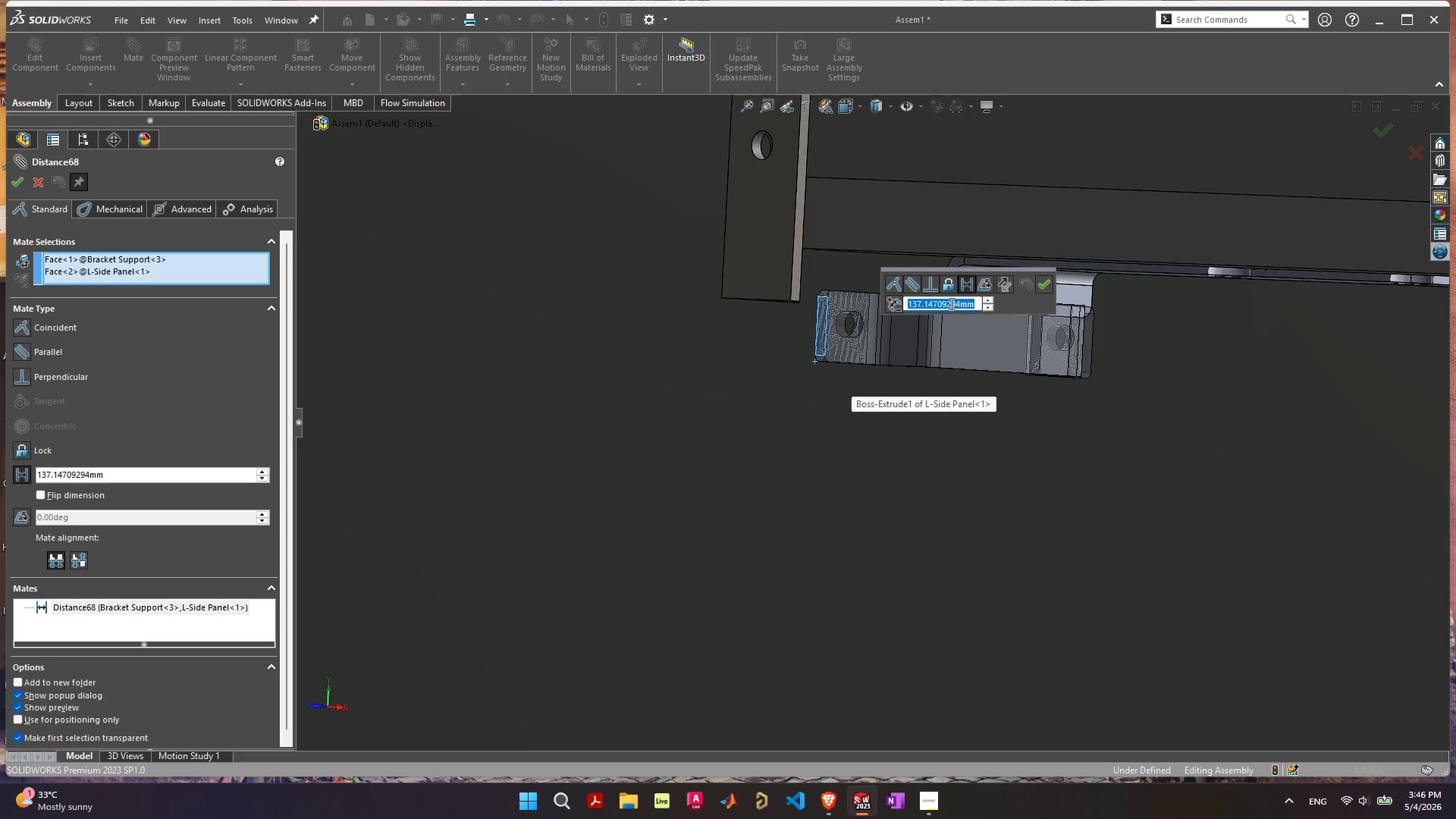 
type(144.62)
 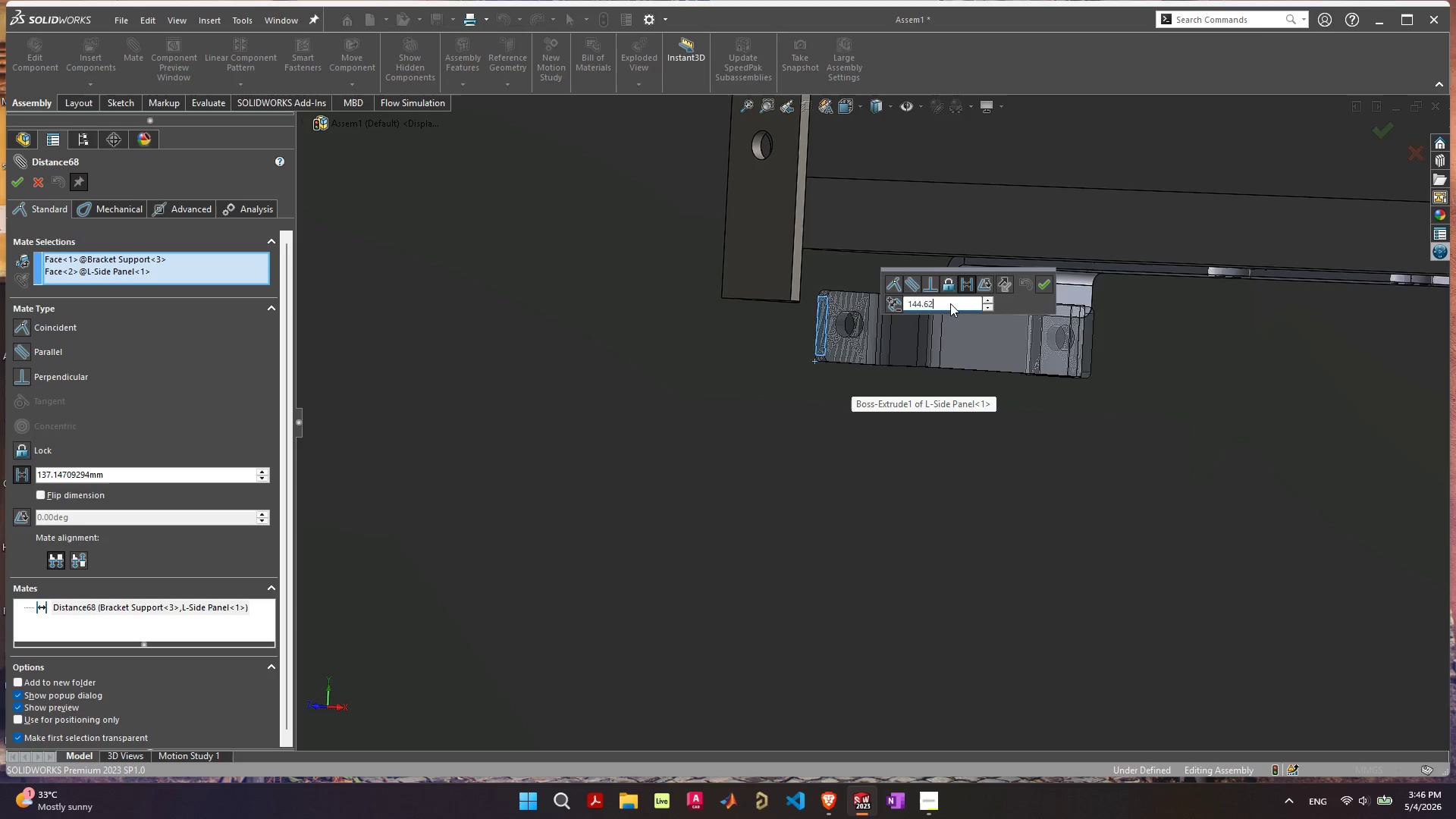 
key(Enter)
 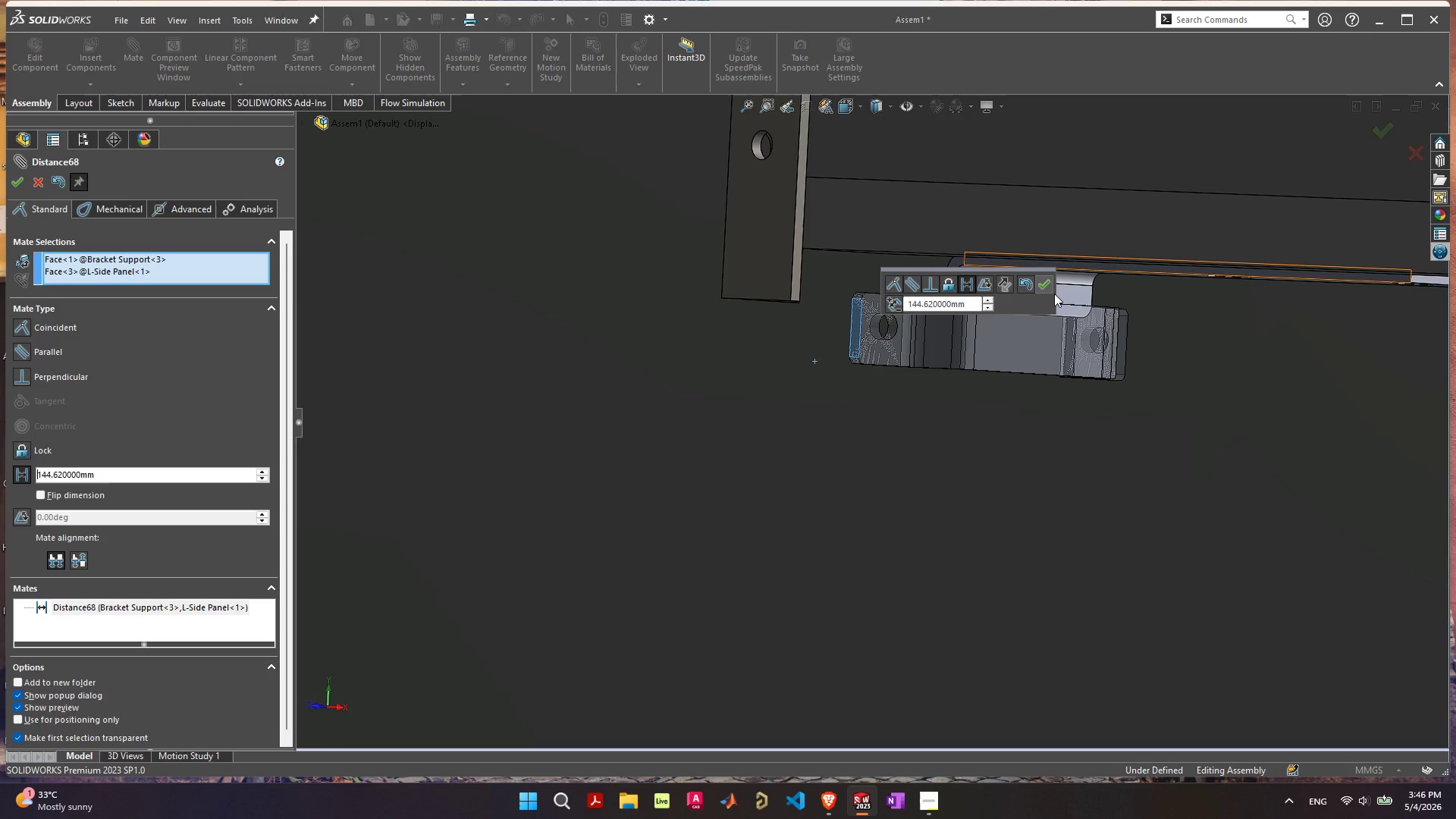 
left_click([1049, 287])
 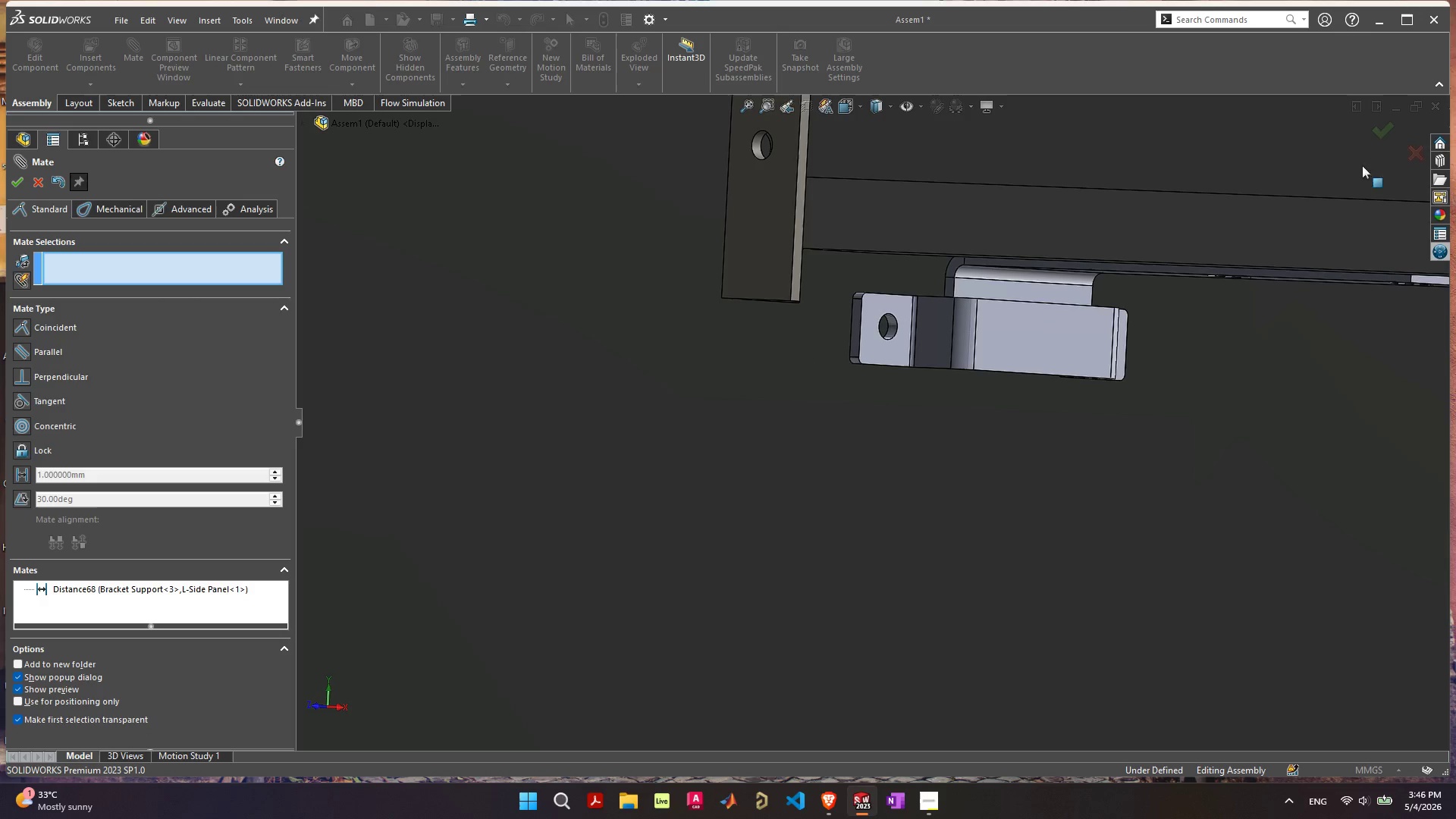 
left_click([1406, 154])
 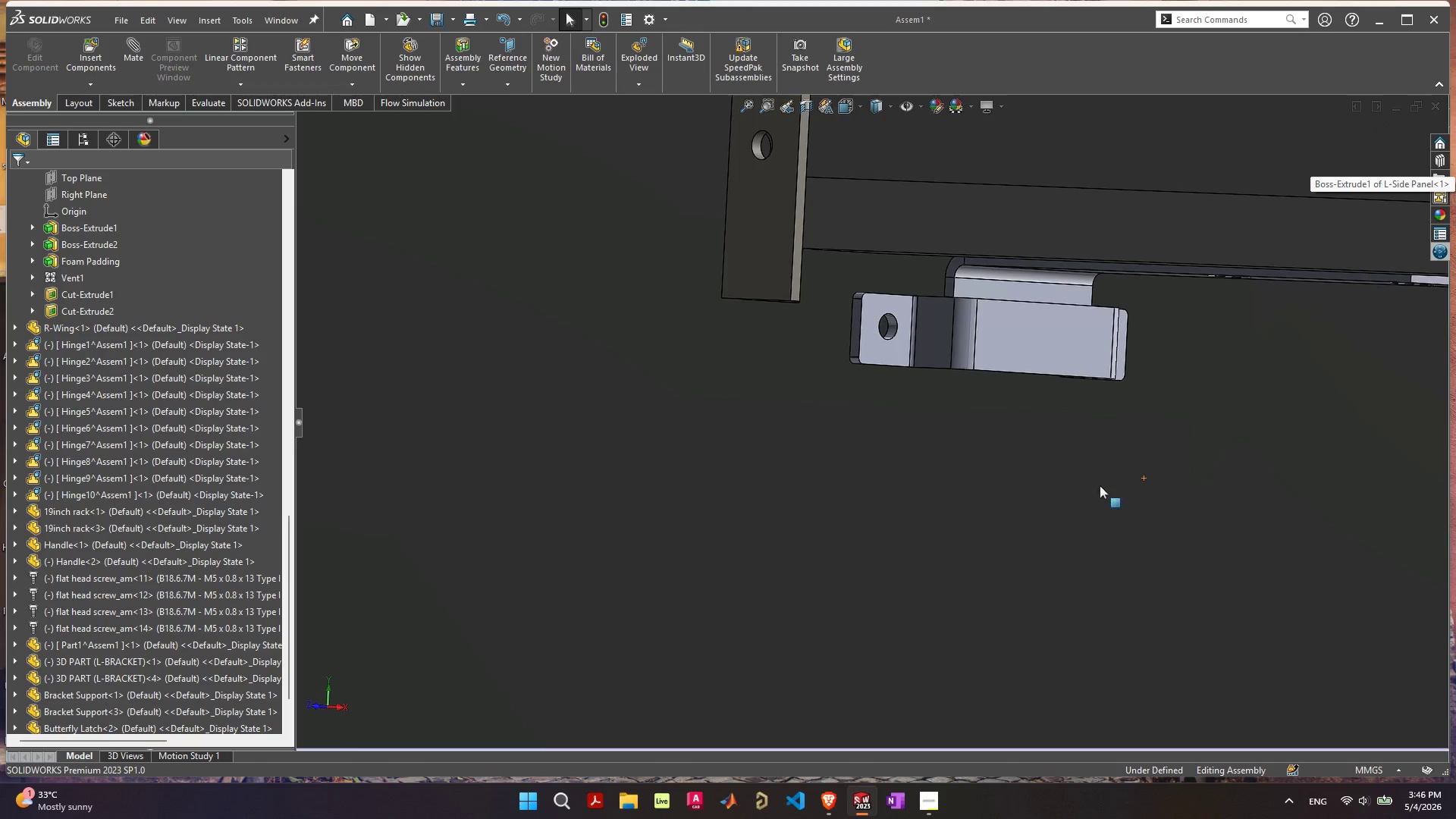 
scroll: coordinate [1072, 504], scroll_direction: down, amount: 6.0
 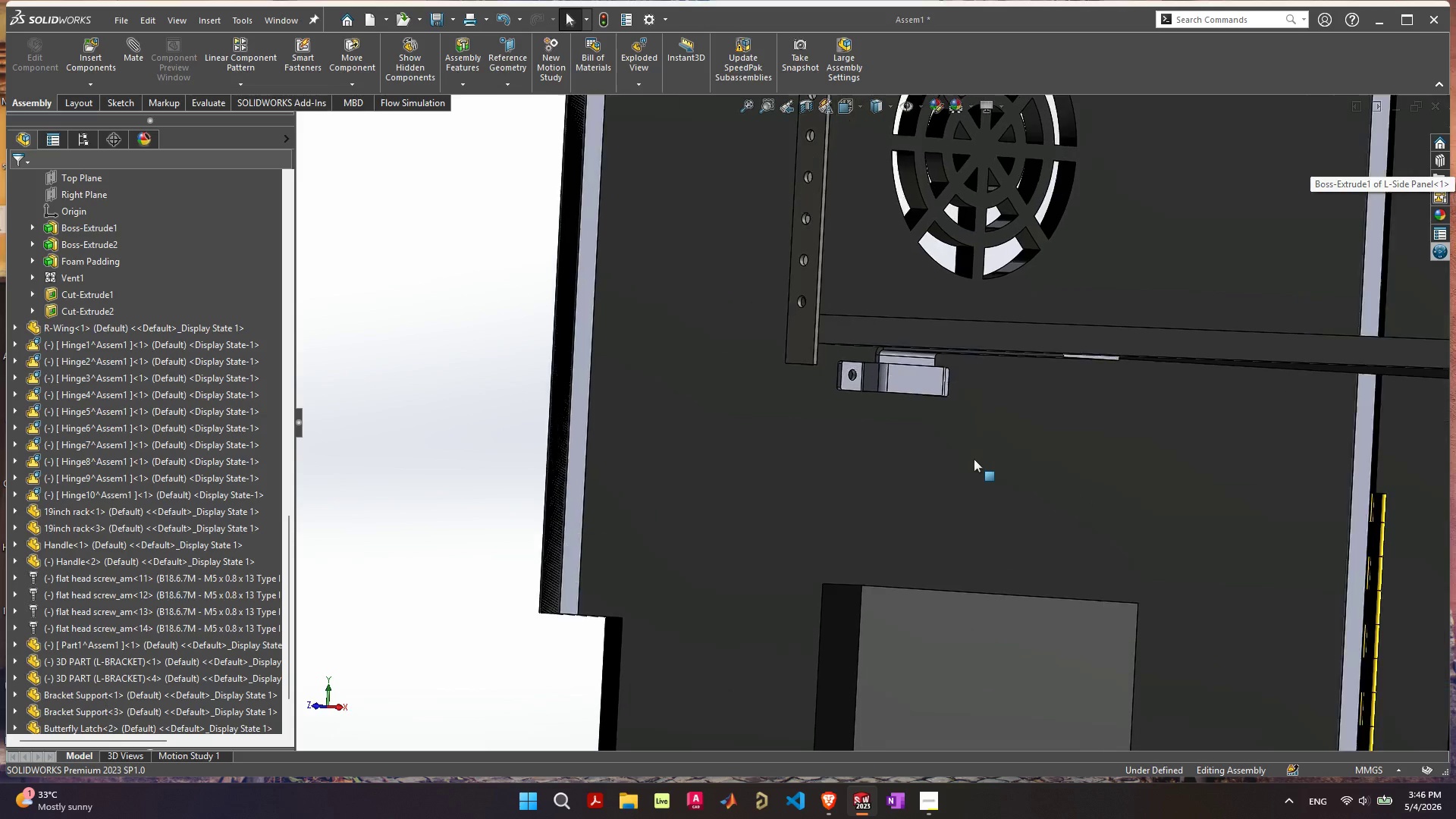 
scroll: coordinate [855, 349], scroll_direction: up, amount: 11.0
 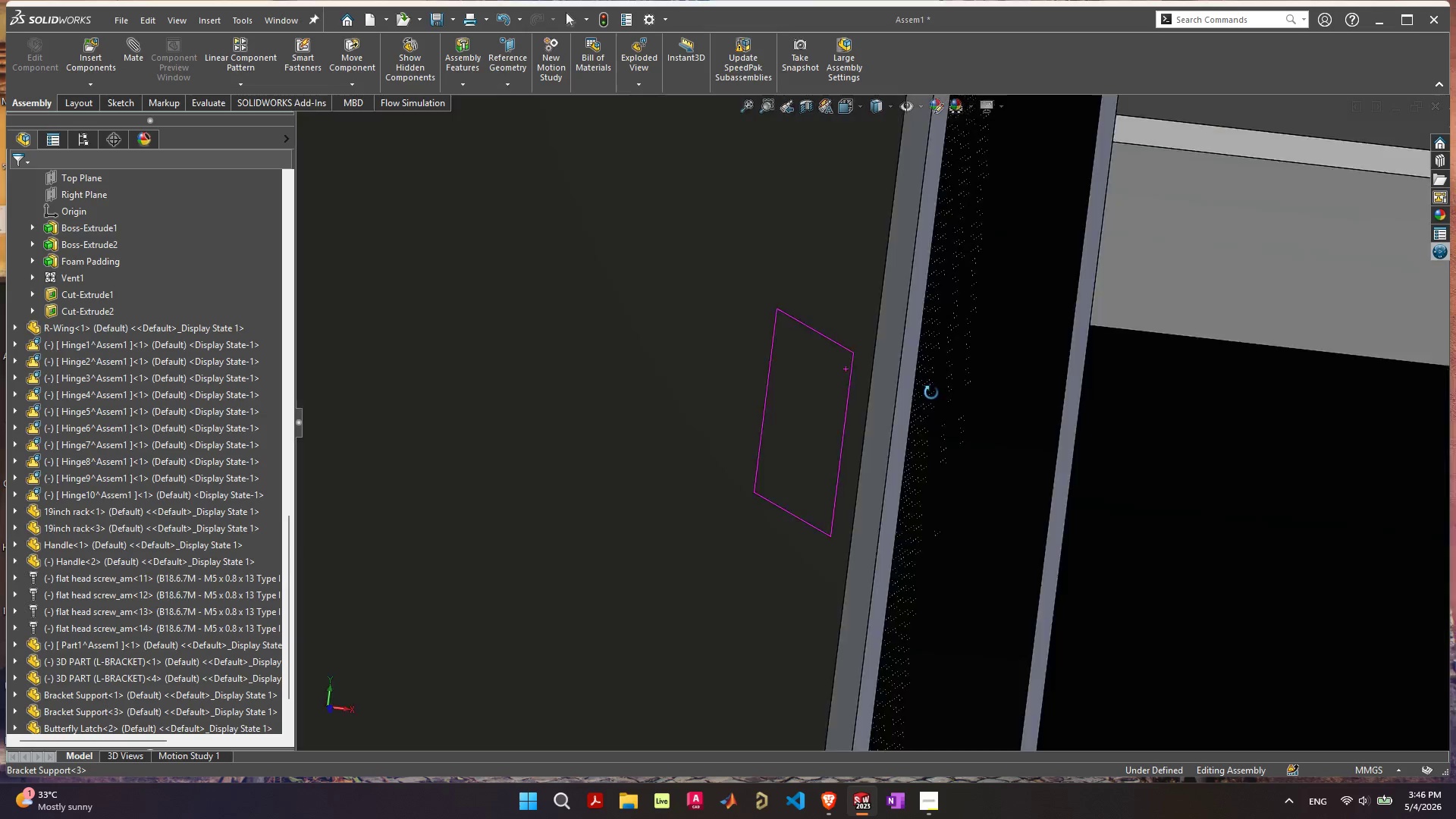 
scroll: coordinate [984, 428], scroll_direction: down, amount: 21.0
 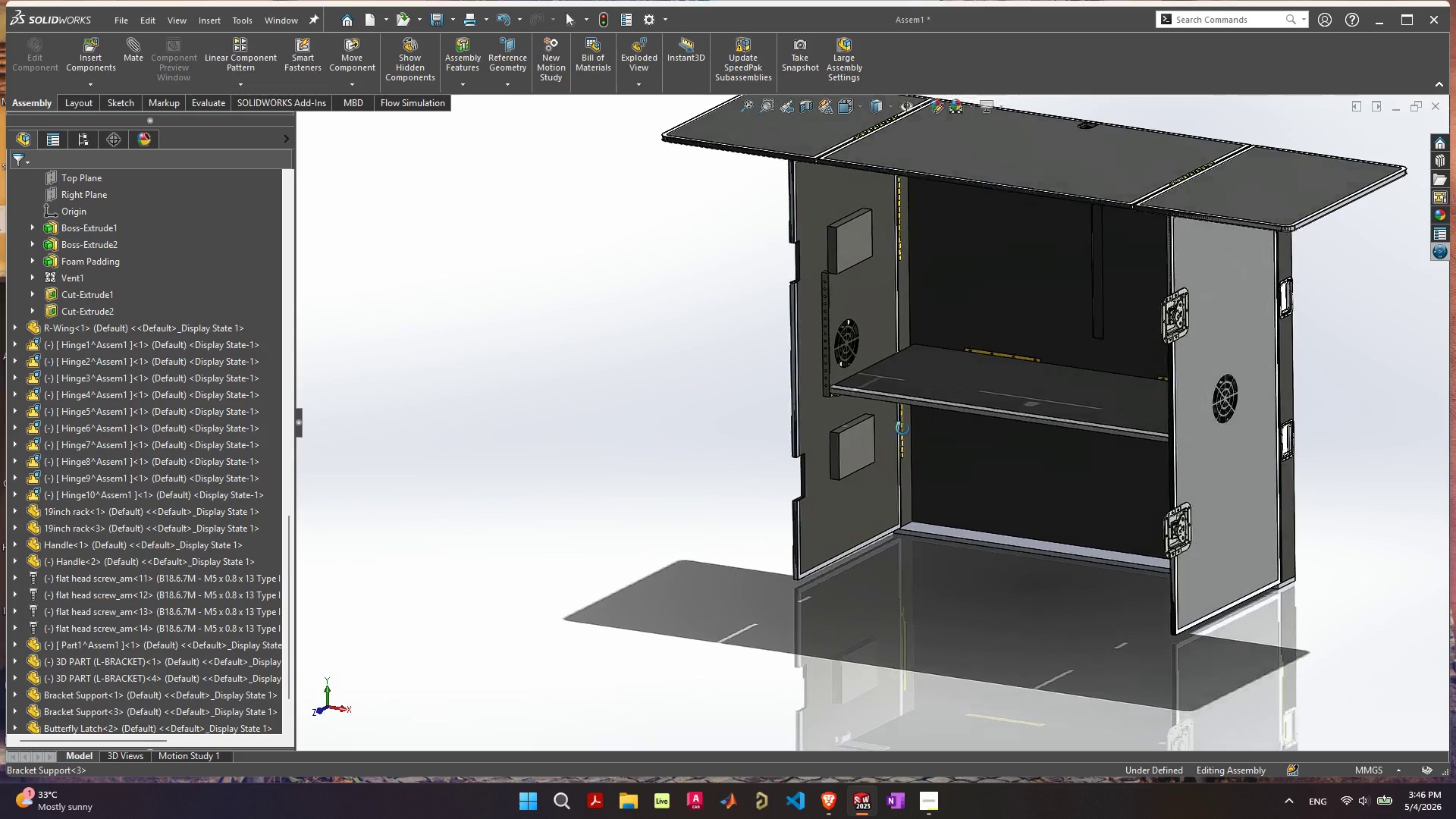 
scroll: coordinate [671, 404], scroll_direction: up, amount: 14.0
 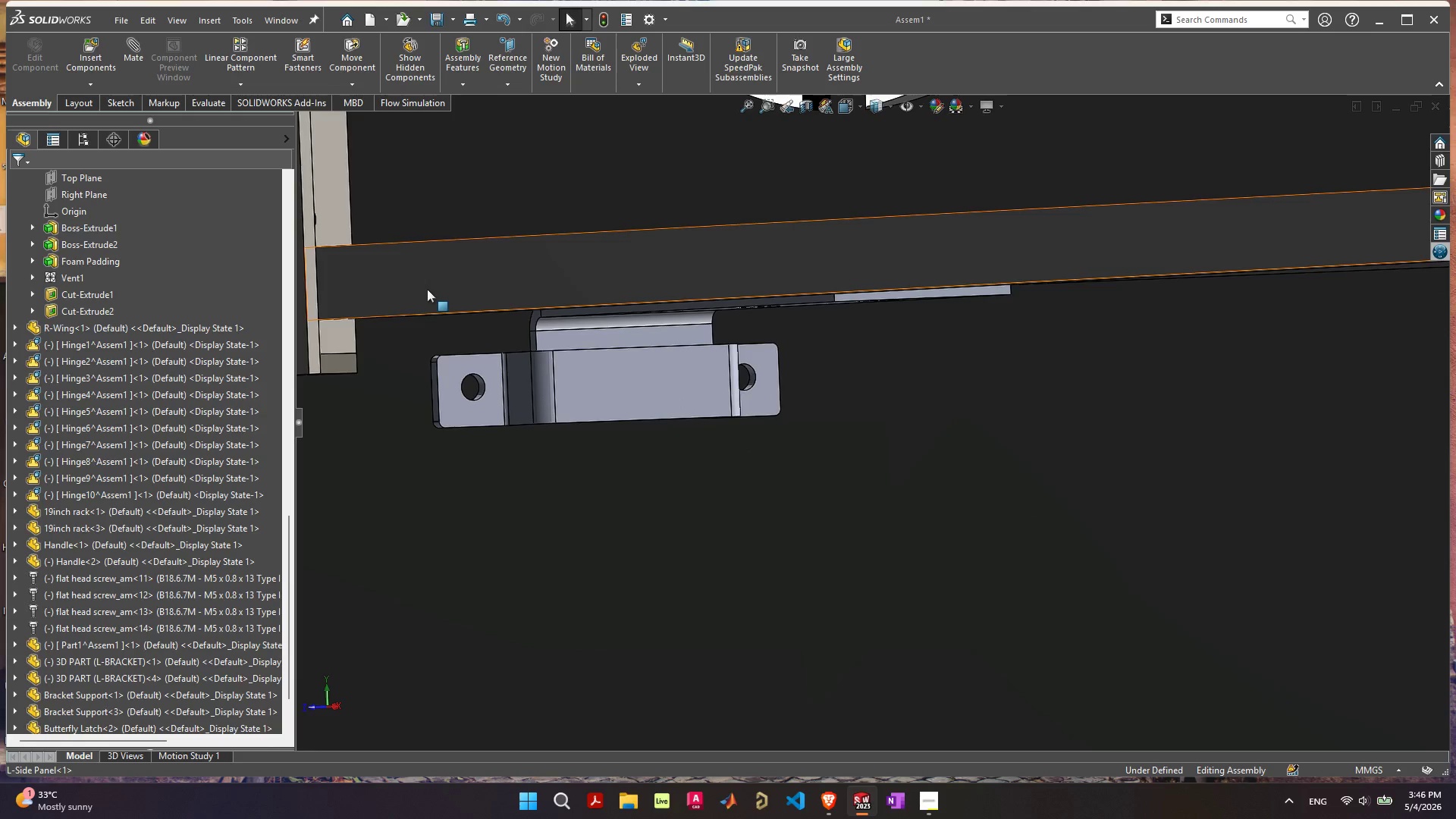 
left_click_drag(start_coordinate=[424, 287], to_coordinate=[419, 324])
 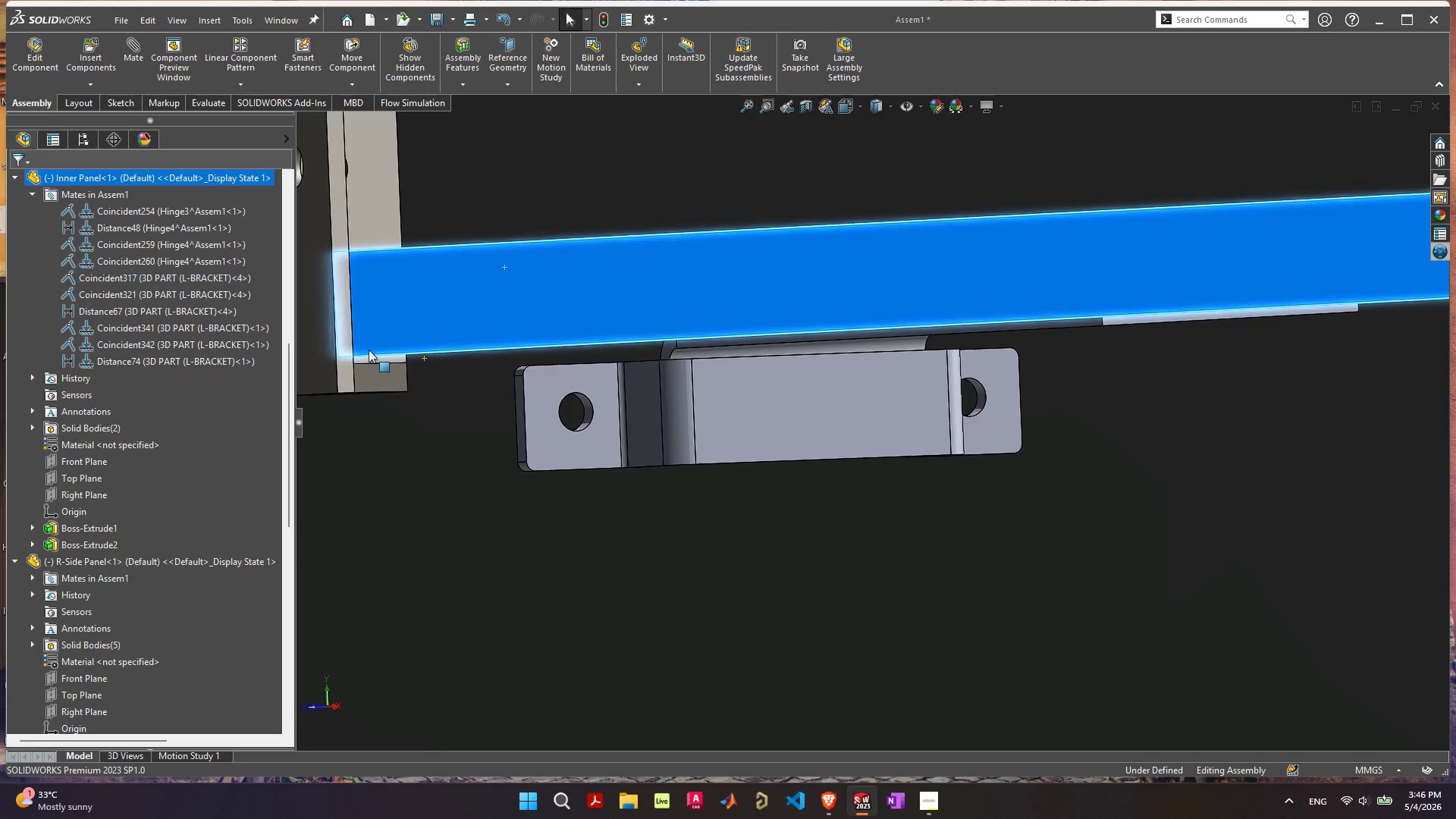 
scroll: coordinate [525, 406], scroll_direction: up, amount: 9.0
 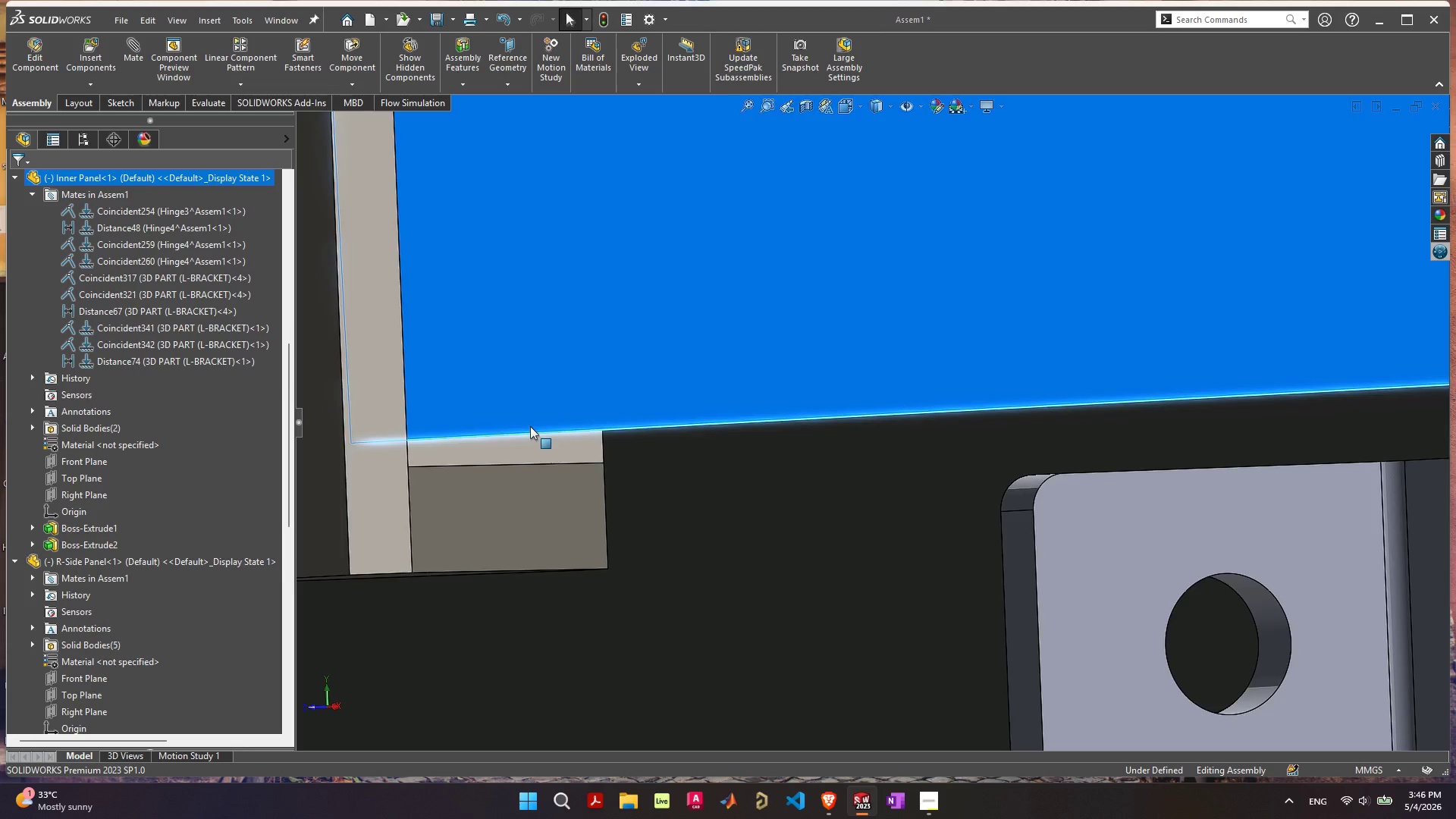 
scroll: coordinate [1226, 435], scroll_direction: down, amount: 20.0
 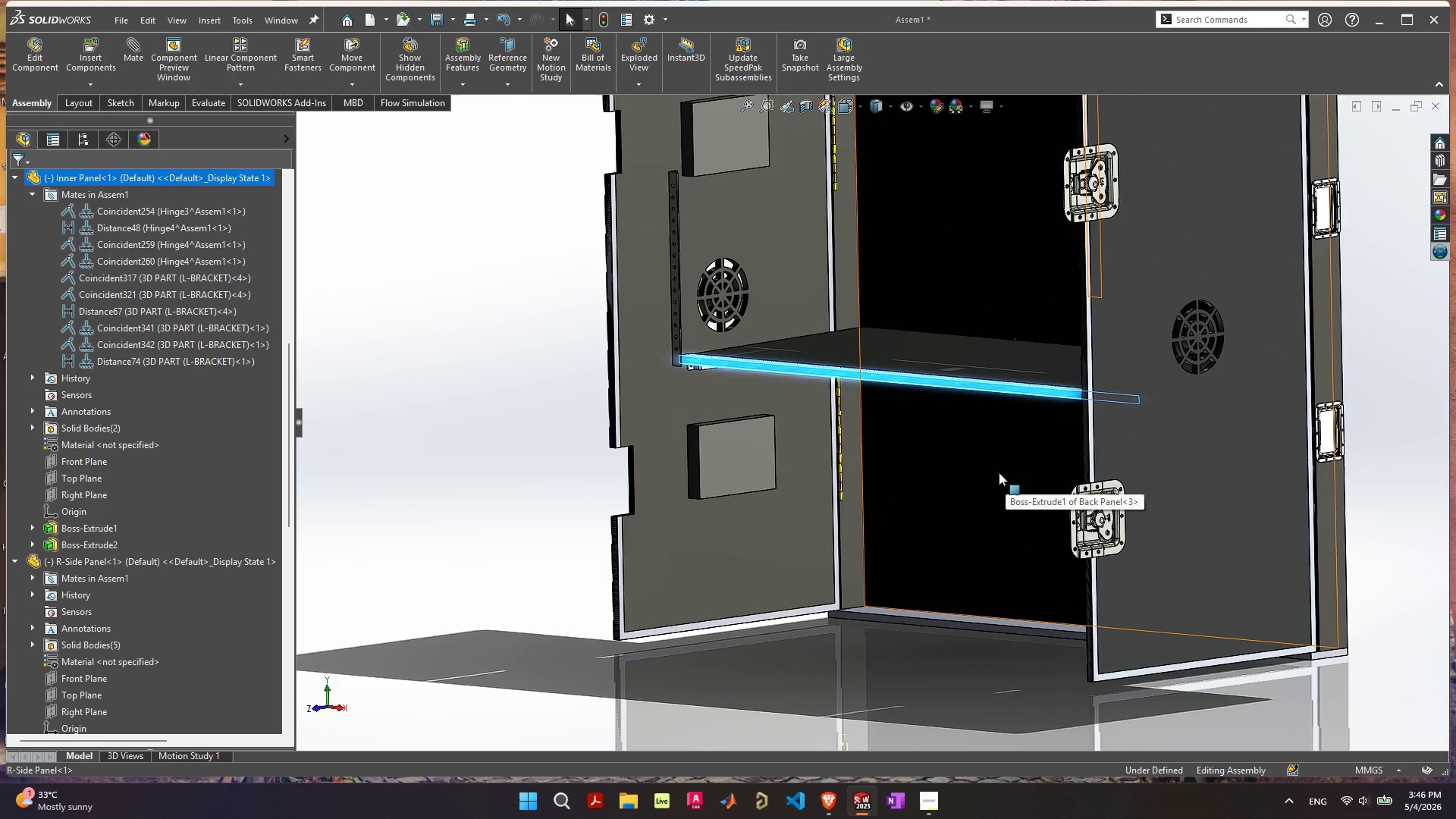 
wait(5.42)
 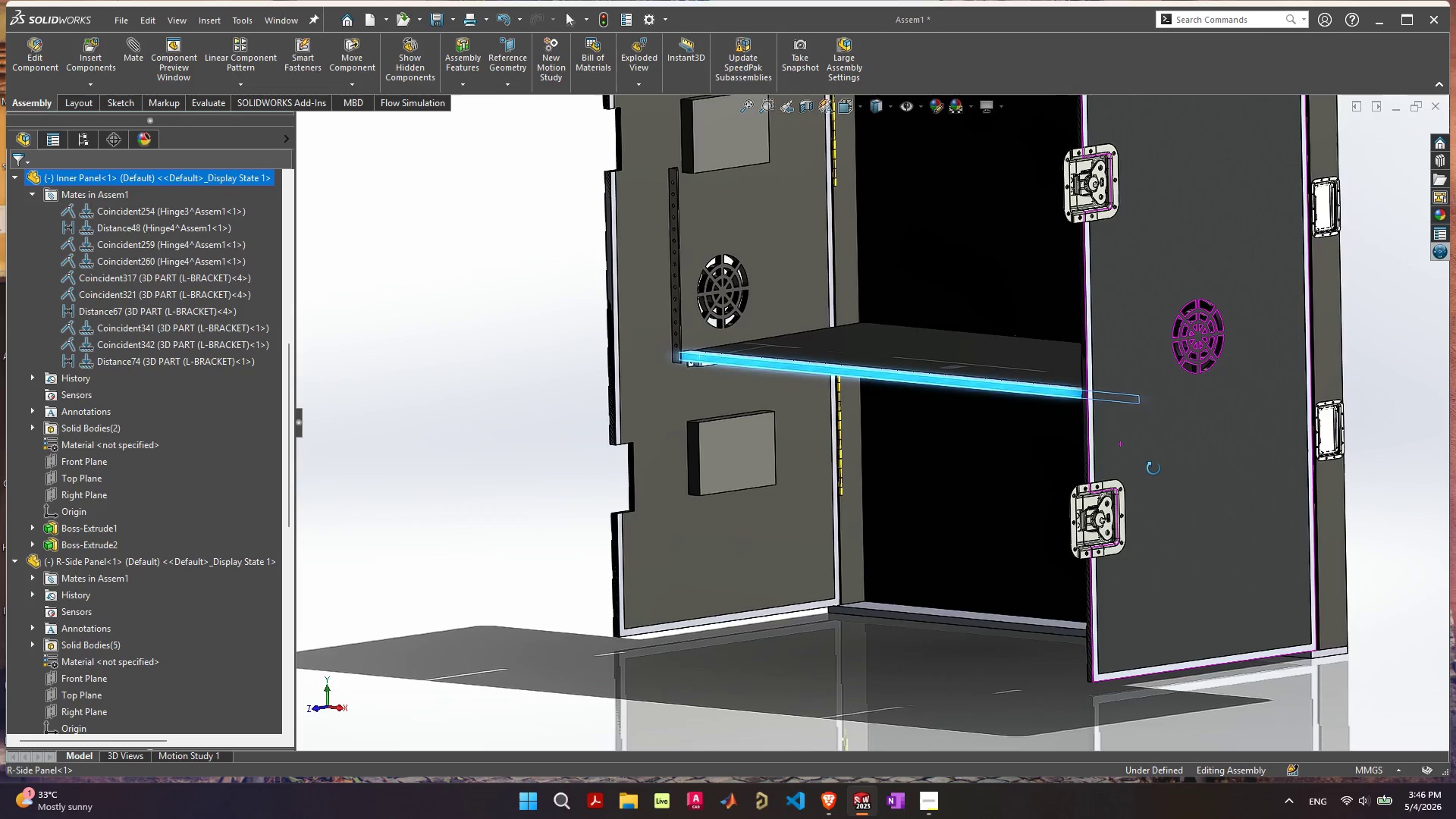 
scroll: coordinate [671, 388], scroll_direction: up, amount: 23.0
 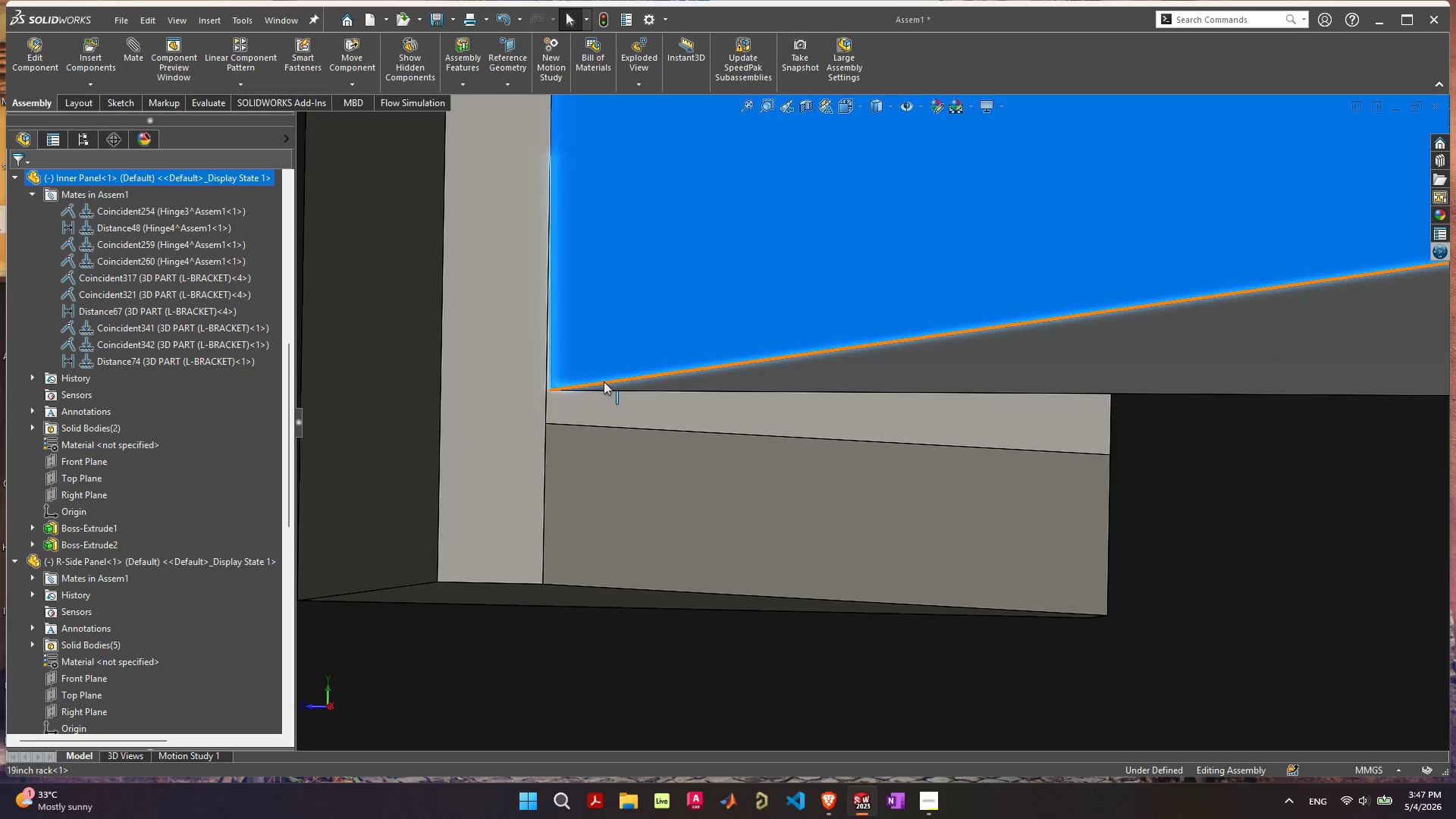 
left_click([604, 381])
 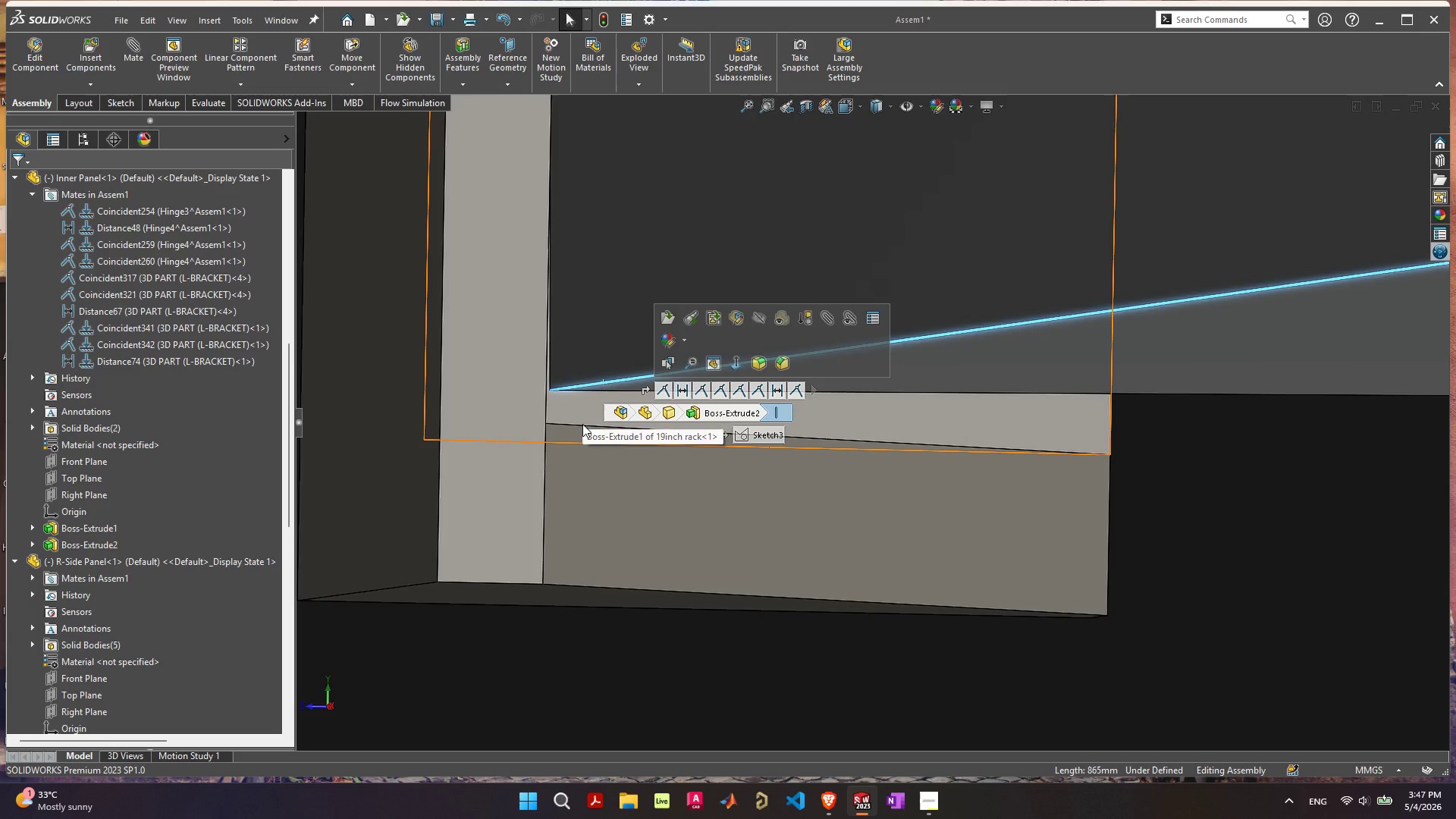 
scroll: coordinate [711, 480], scroll_direction: down, amount: 16.0
 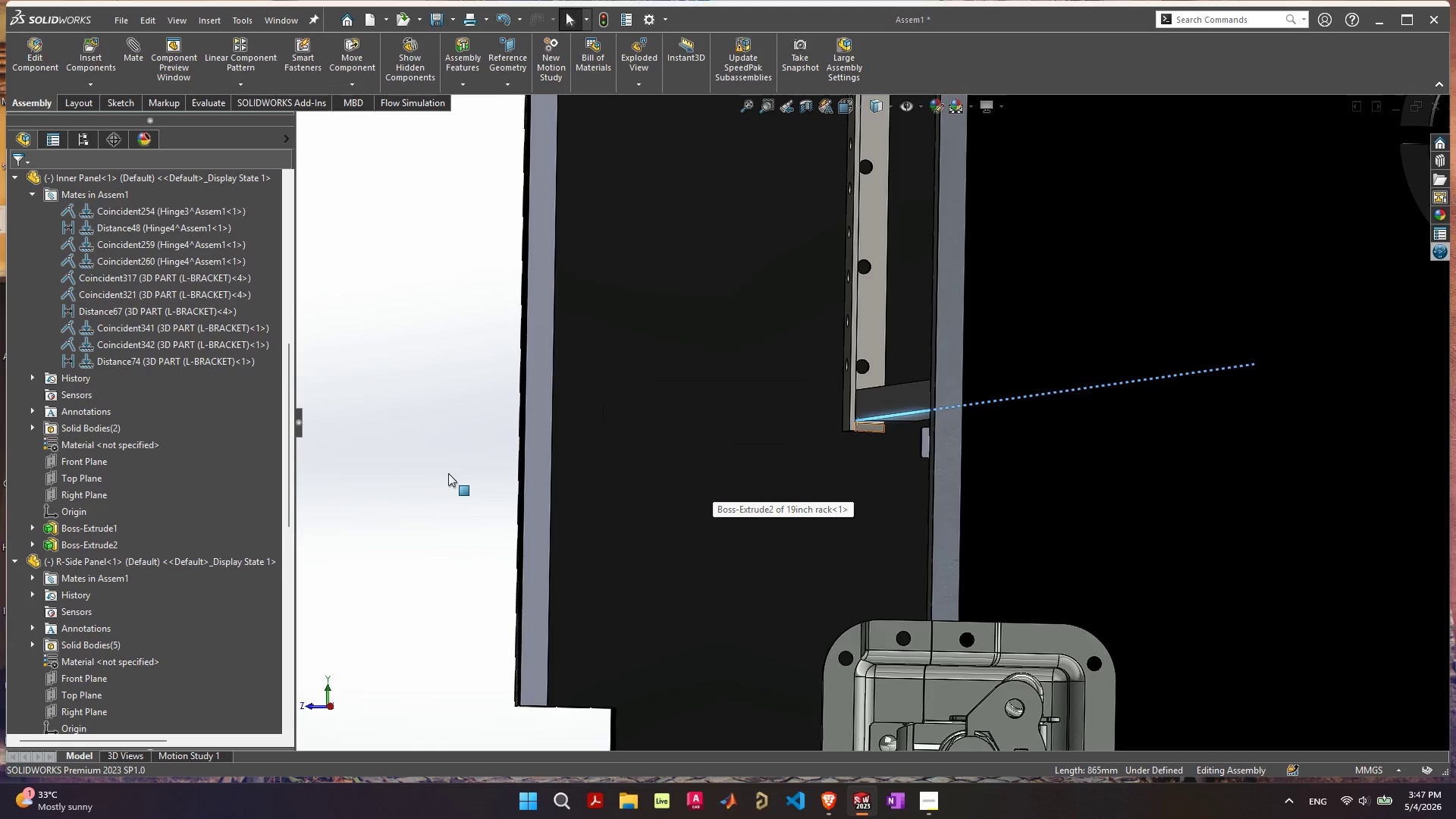 
left_click([448, 473])
 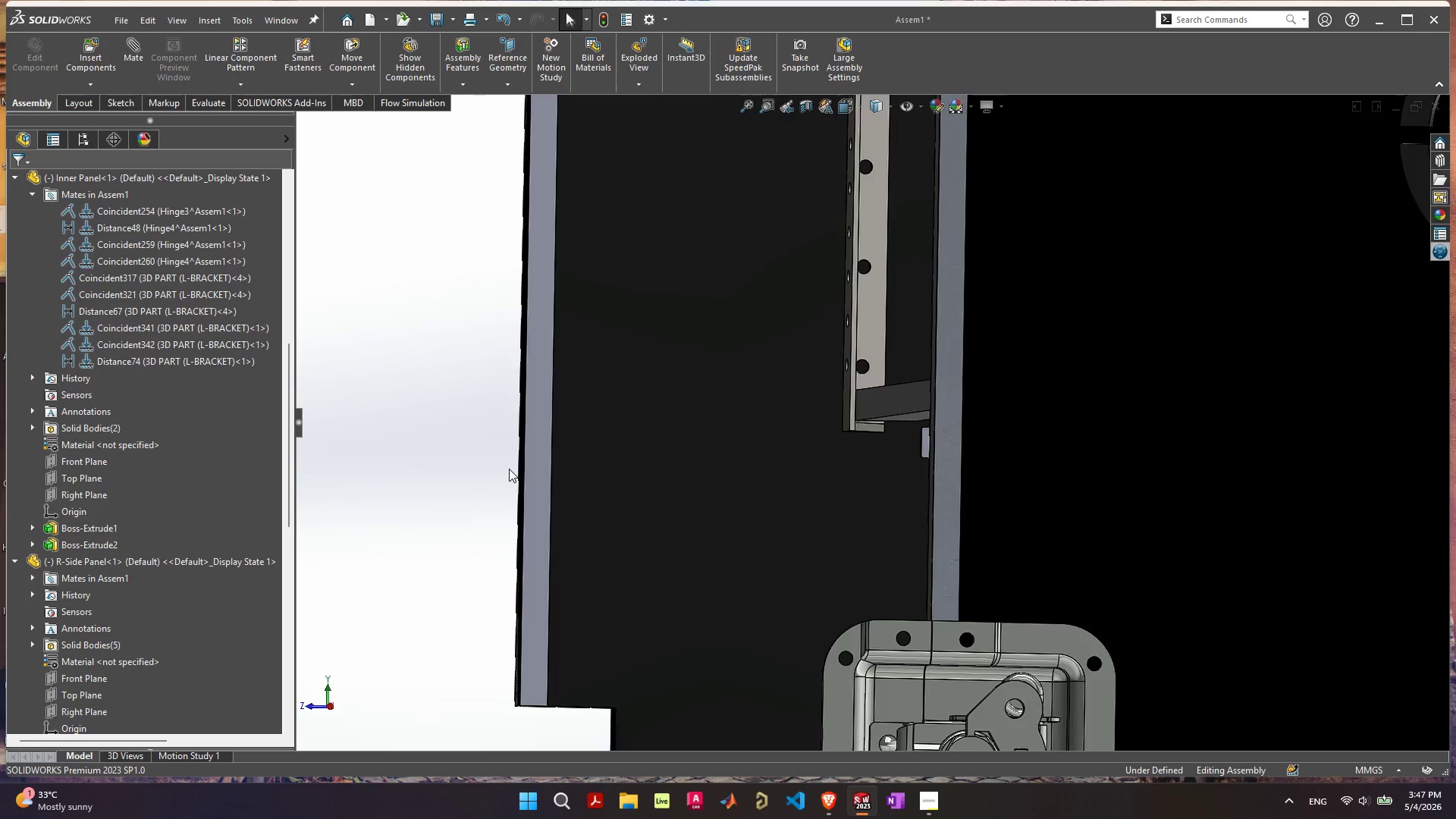 
scroll: coordinate [871, 388], scroll_direction: down, amount: 8.0
 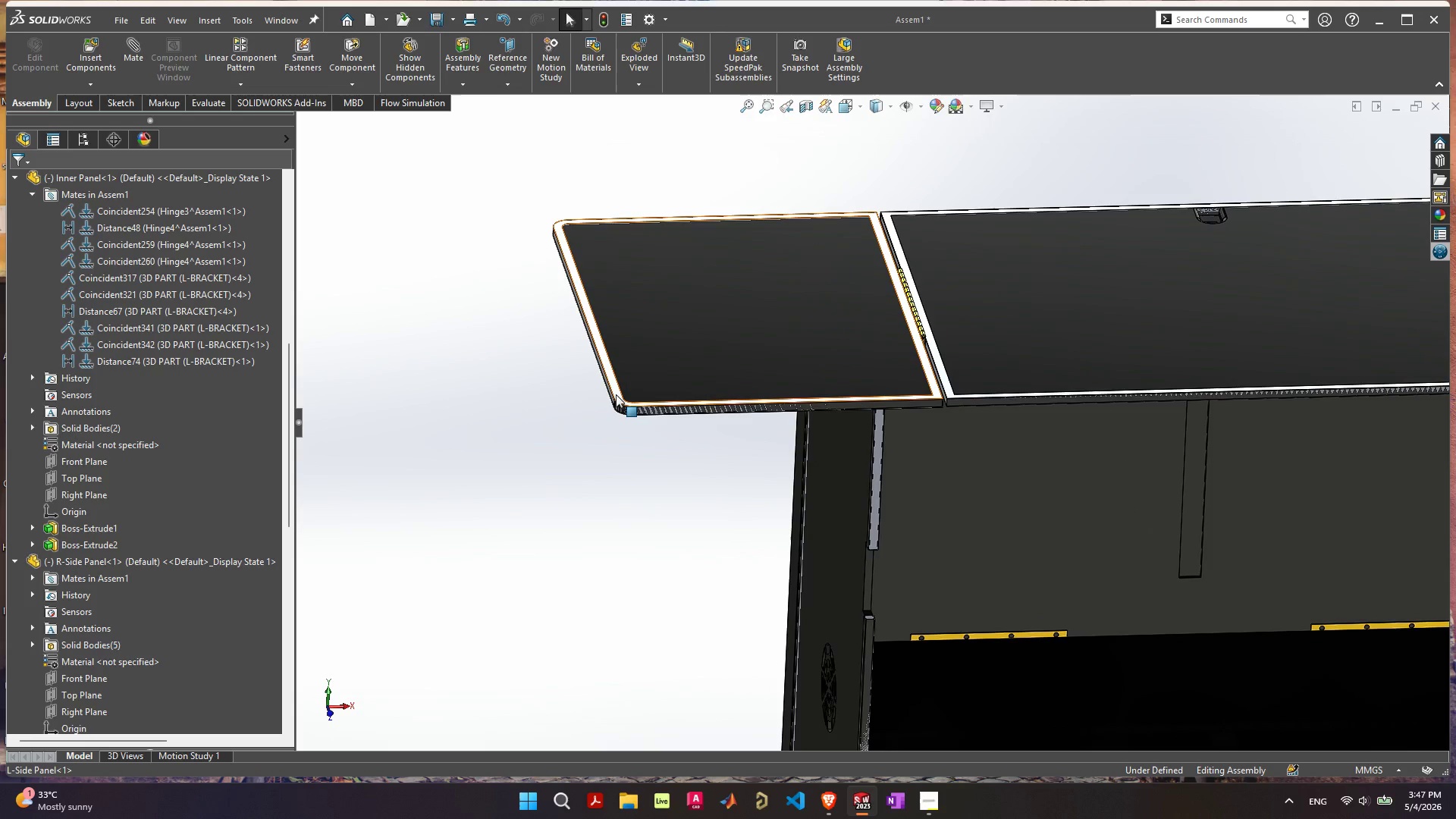 
left_click_drag(start_coordinate=[618, 393], to_coordinate=[1298, 188])
 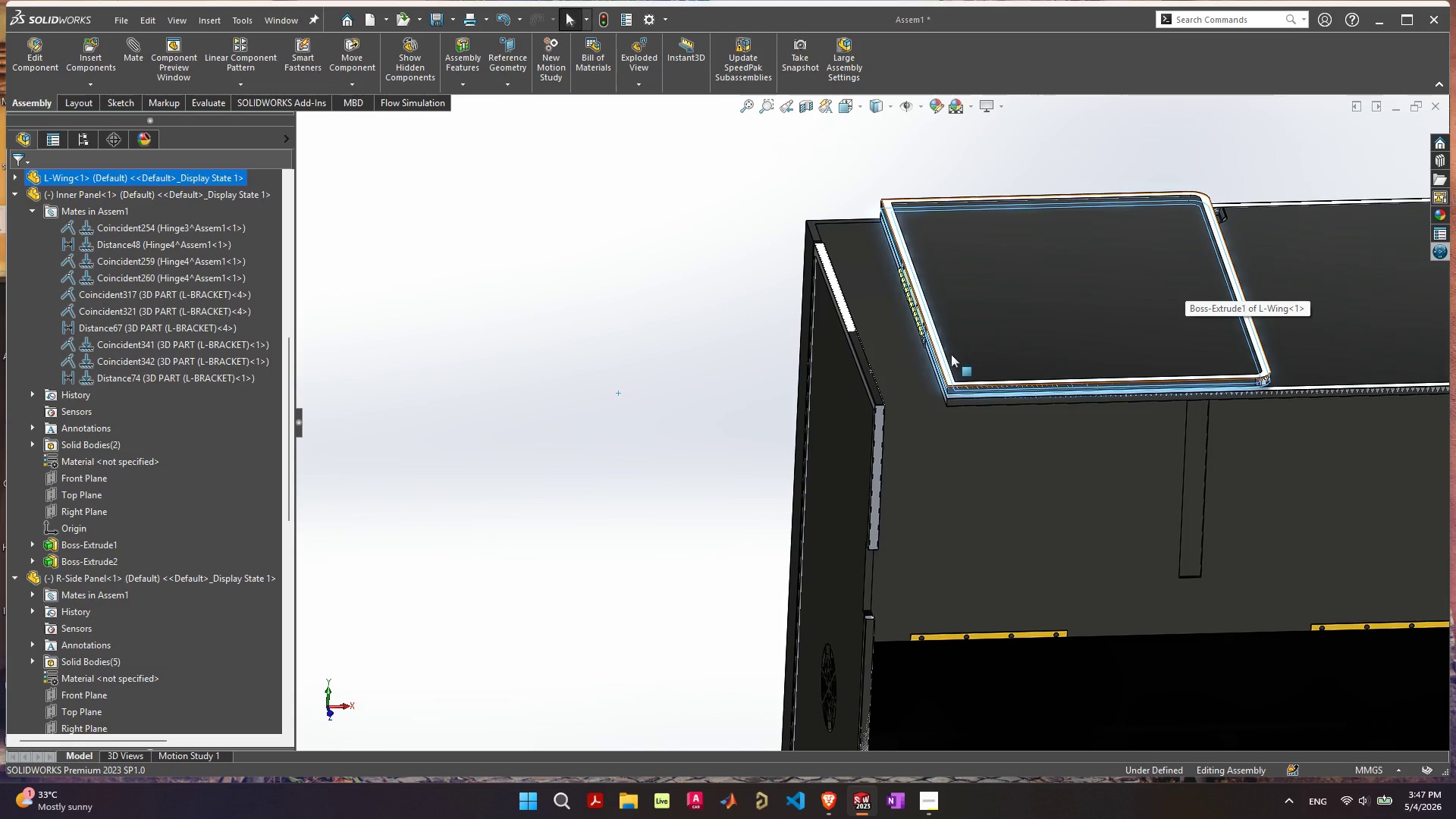 
scroll: coordinate [1022, 354], scroll_direction: down, amount: 2.0
 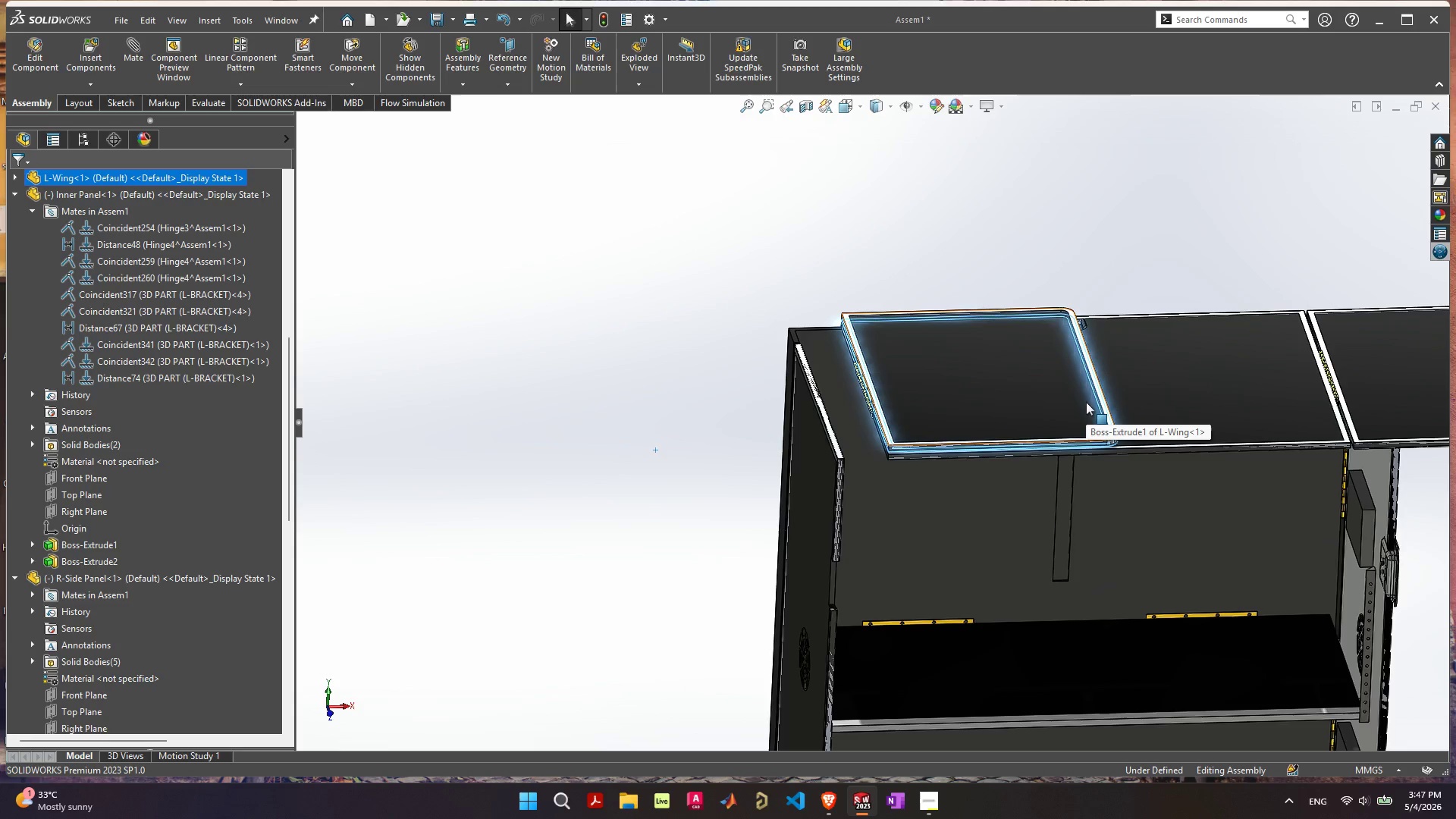 
left_click_drag(start_coordinate=[1086, 402], to_coordinate=[417, 345])
 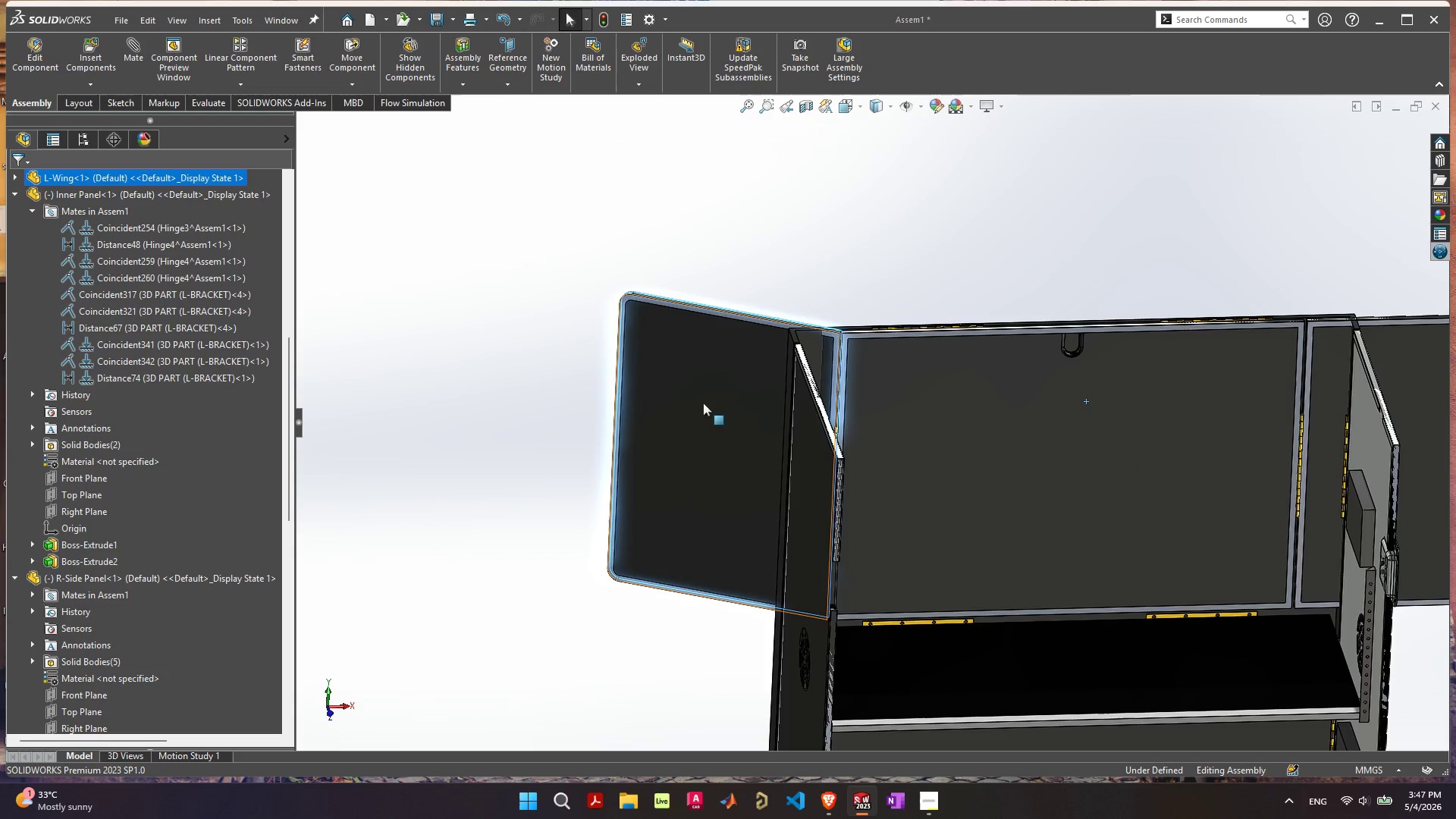 
left_click_drag(start_coordinate=[629, 401], to_coordinate=[590, 681])
 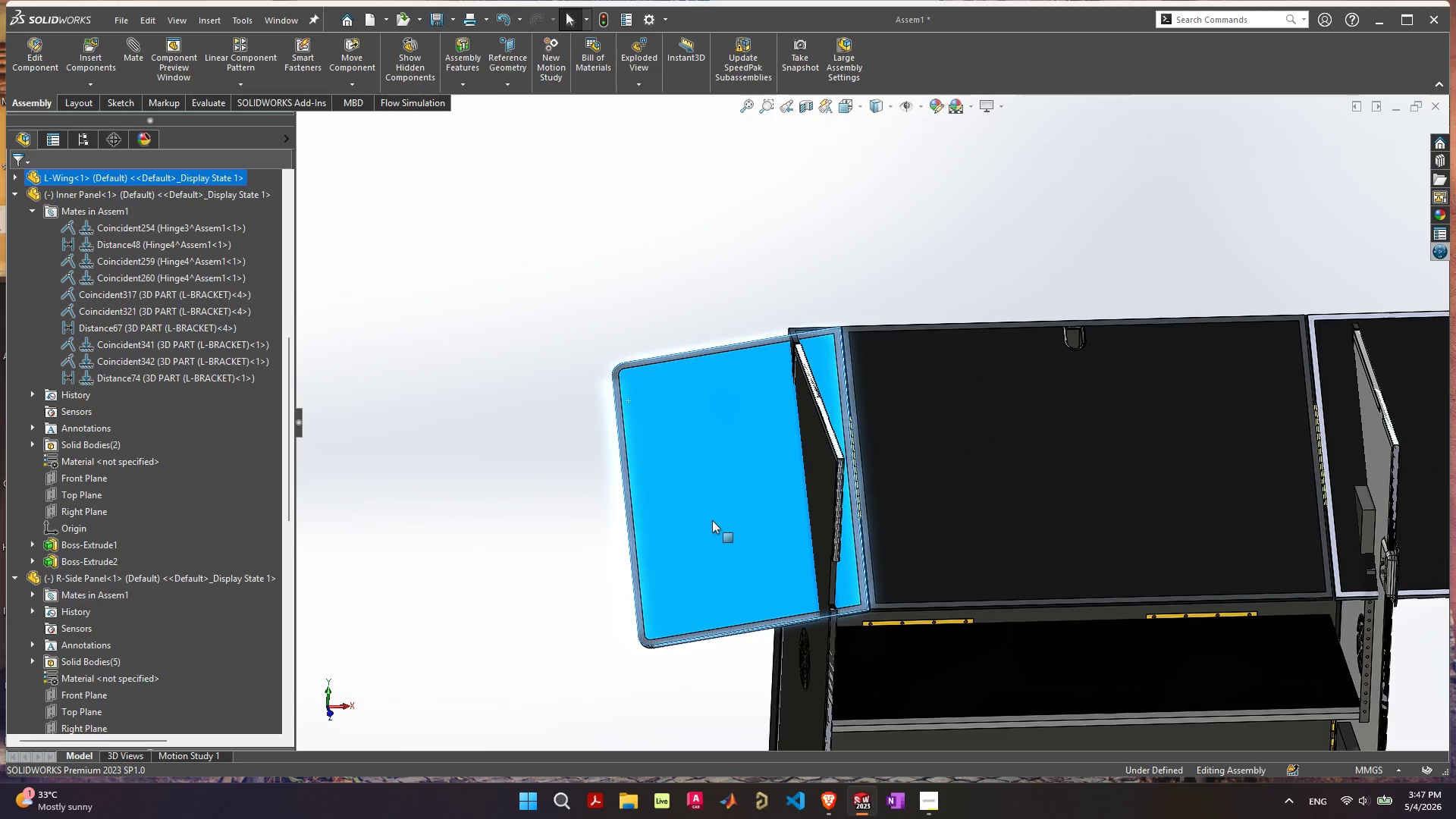 
left_click([712, 520])
 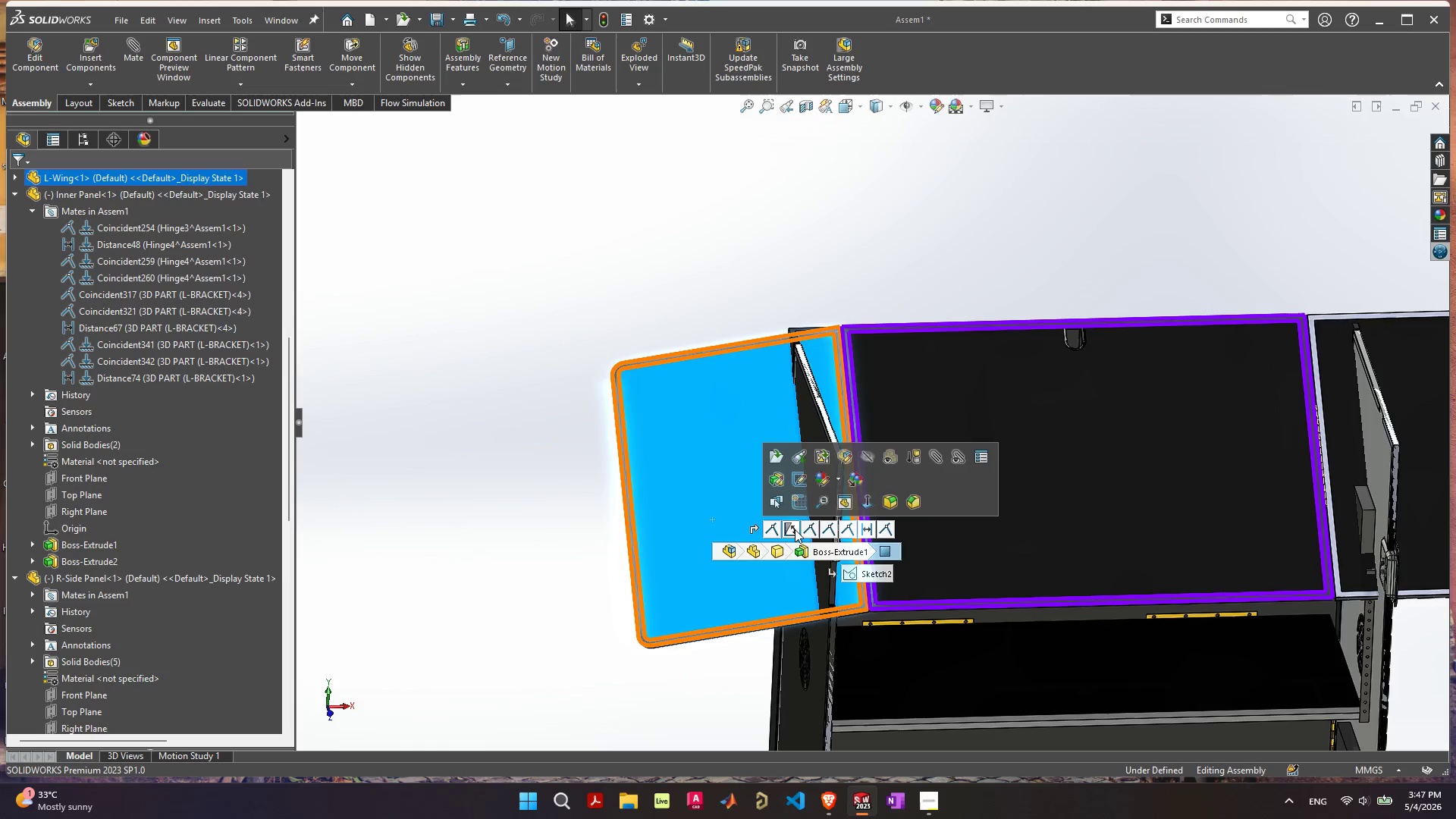 
left_click([795, 529])
 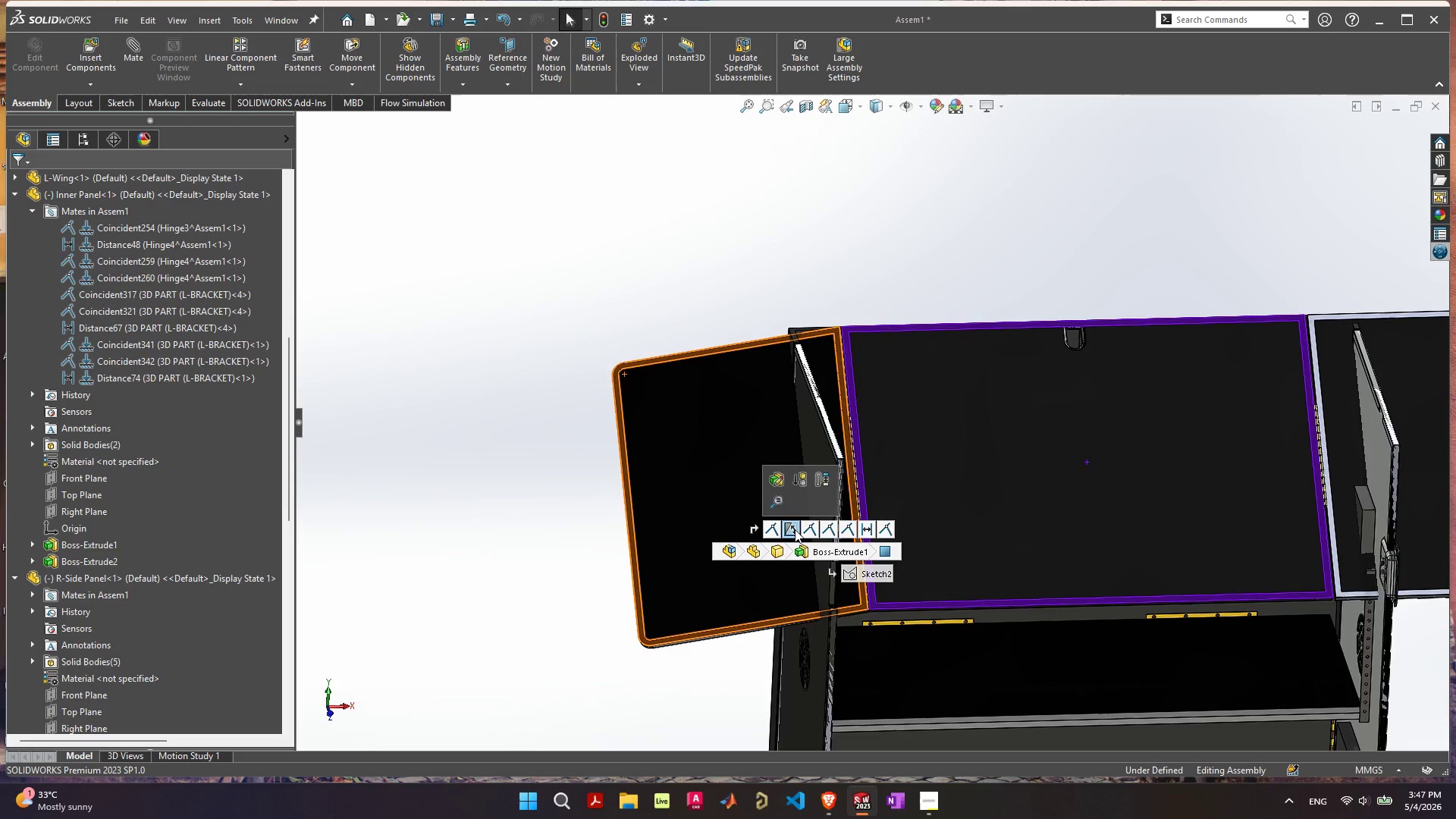 
key(Delete)
 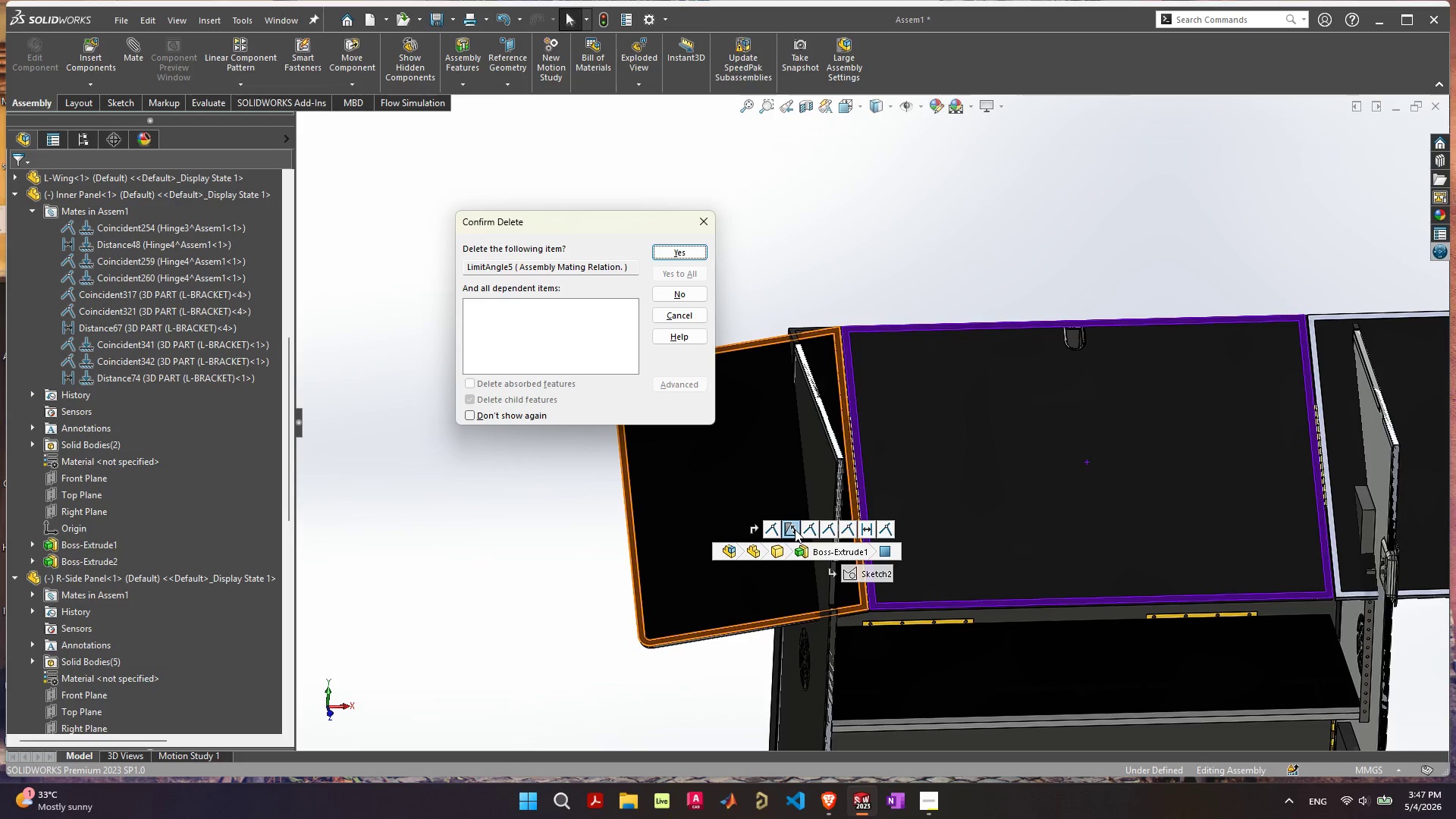 
key(Space)
 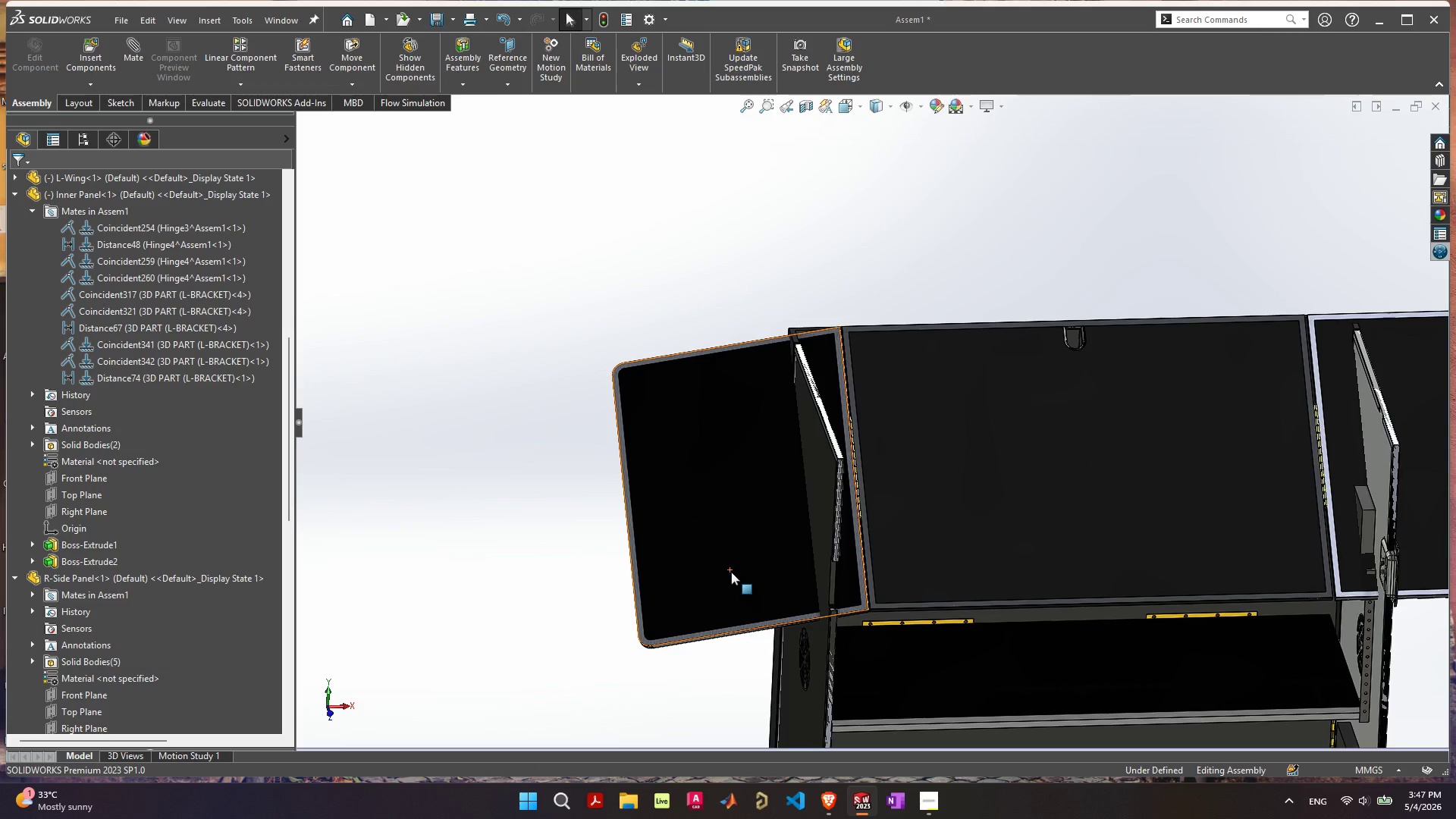 
left_click_drag(start_coordinate=[733, 570], to_coordinate=[1145, 664])
 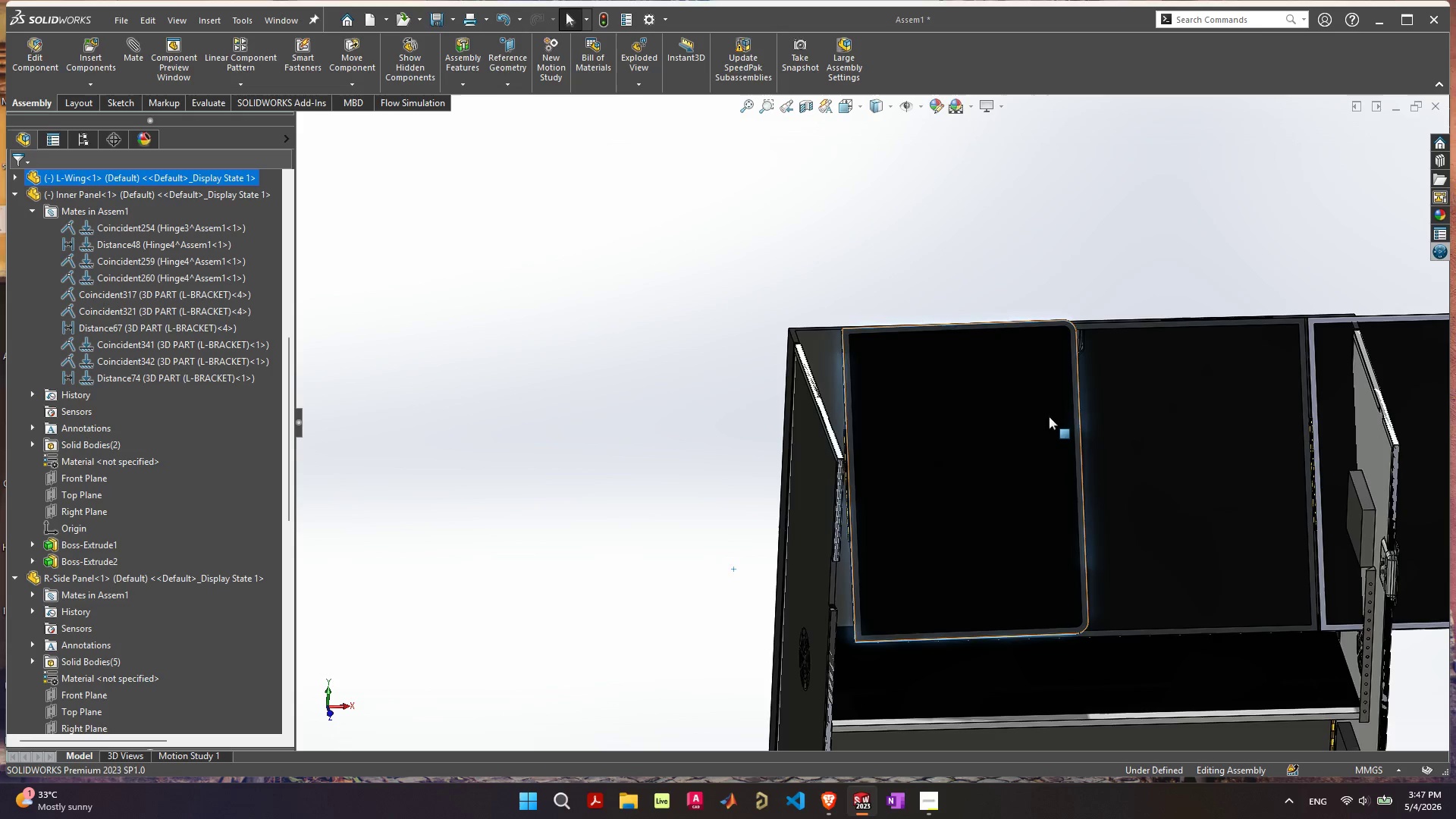 
left_click_drag(start_coordinate=[1049, 416], to_coordinate=[1119, 136])
 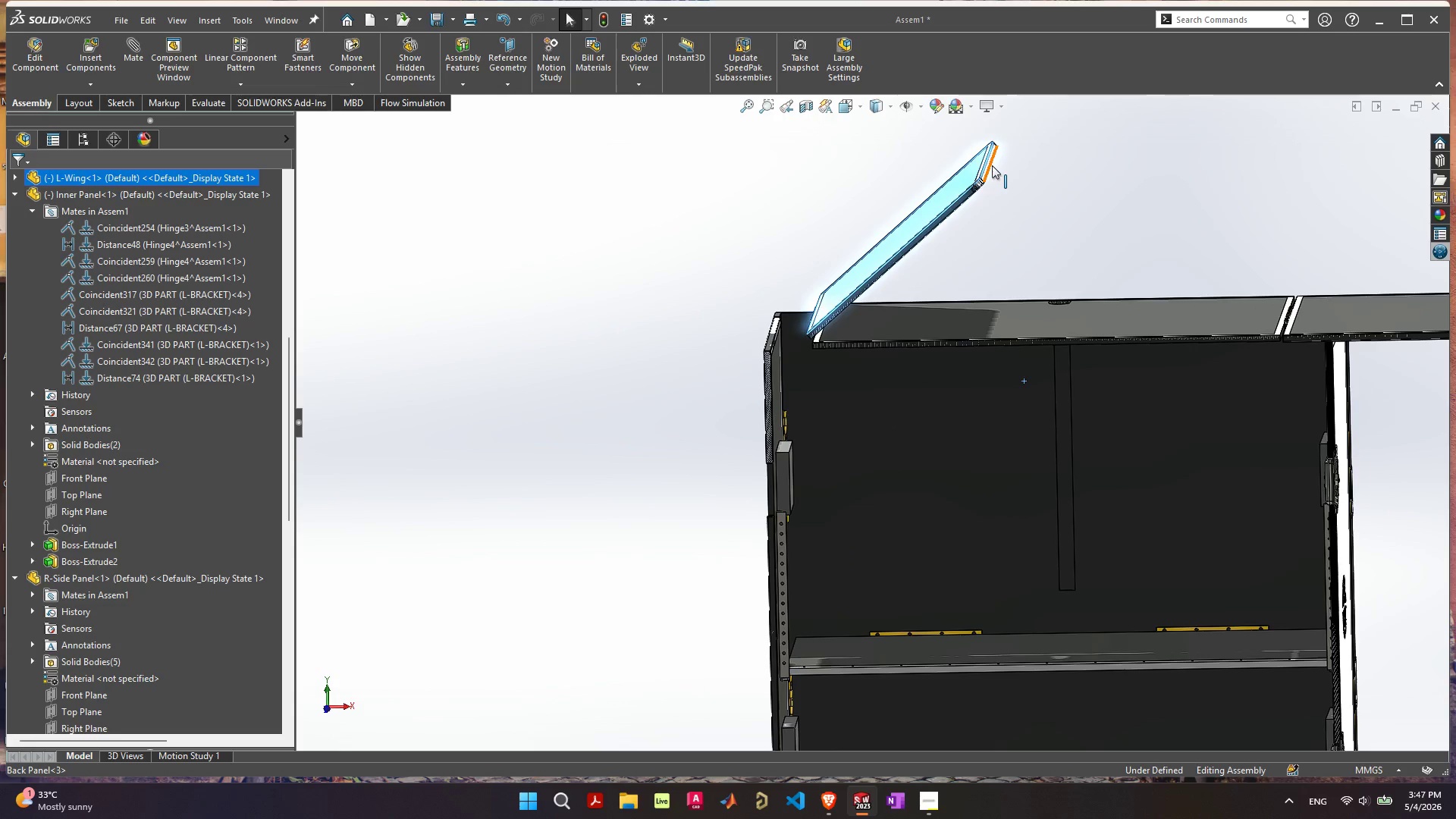 
left_click_drag(start_coordinate=[990, 164], to_coordinate=[1081, 331])
 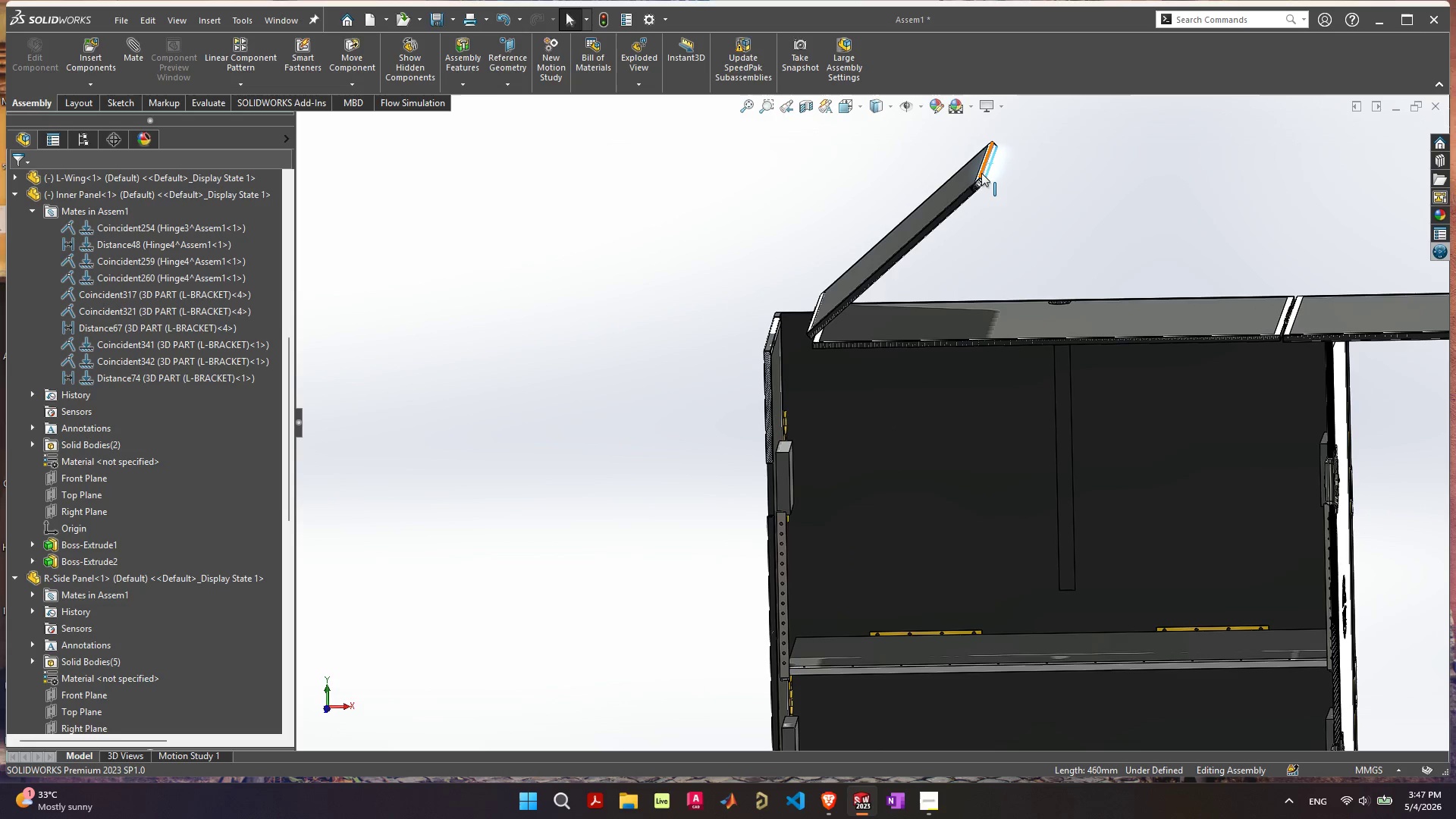 
left_click_drag(start_coordinate=[981, 173], to_coordinate=[956, 153])
 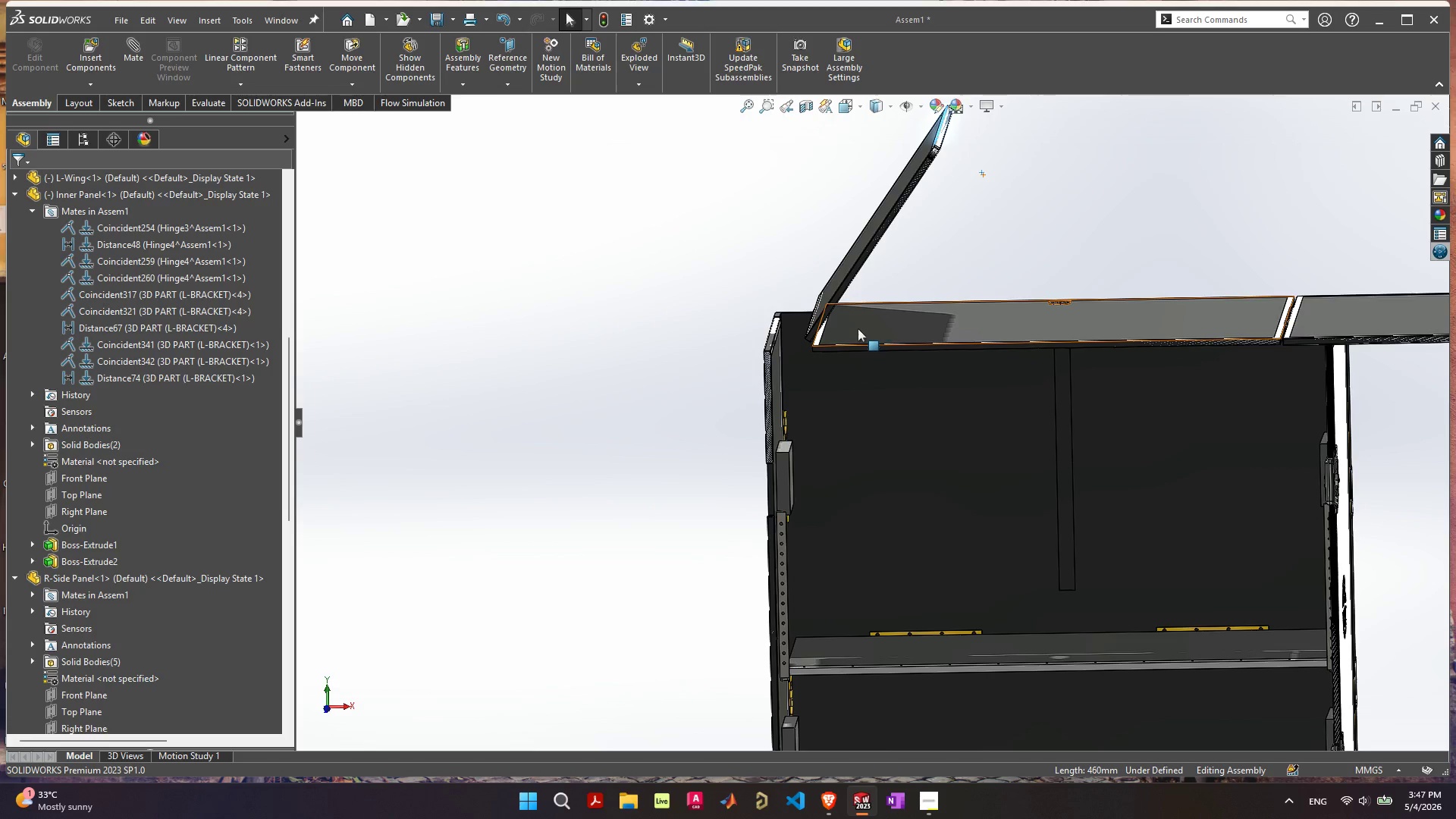 
scroll: coordinate [831, 331], scroll_direction: up, amount: 10.0
 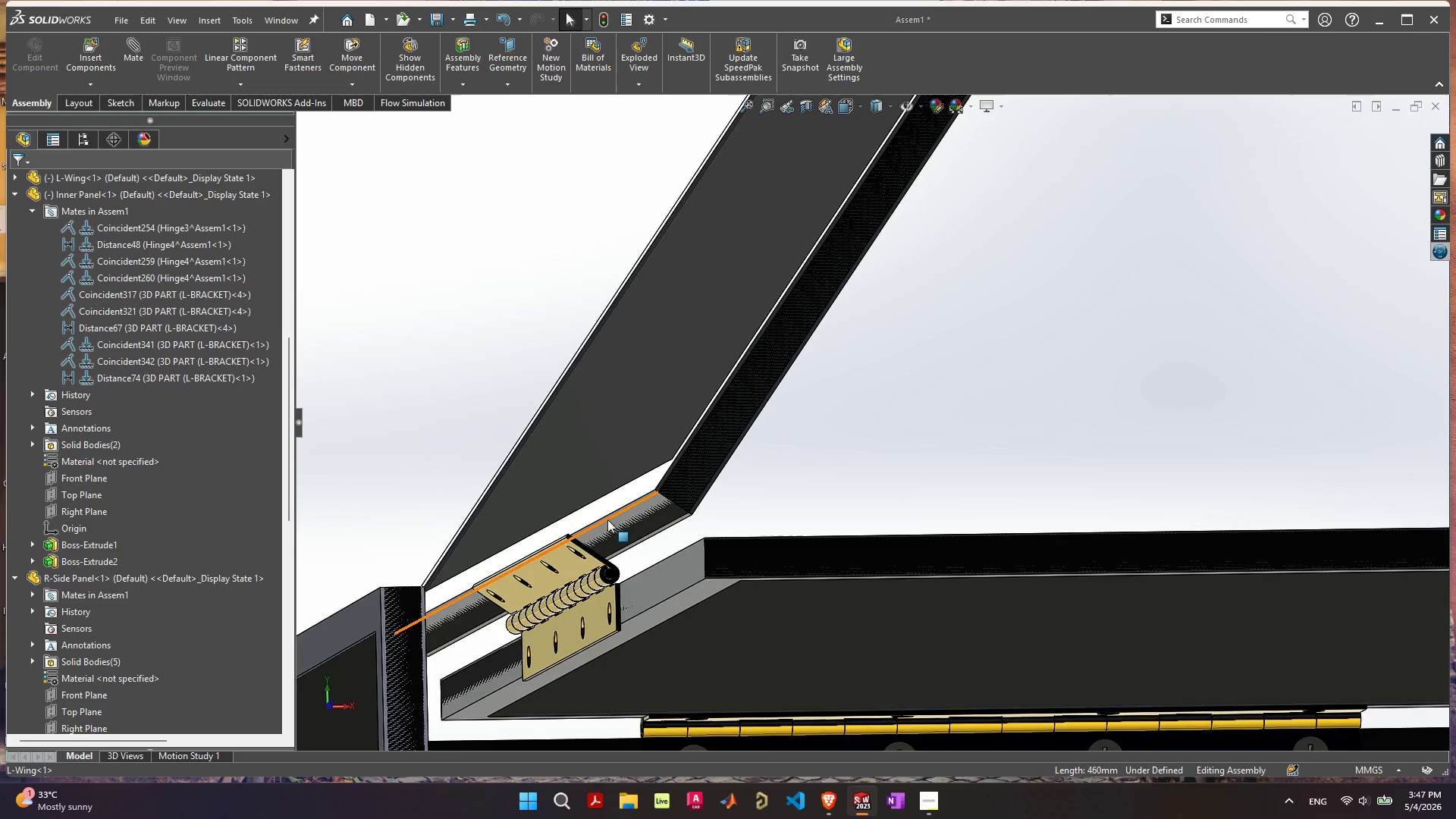 
left_click_drag(start_coordinate=[562, 559], to_coordinate=[607, 424])
 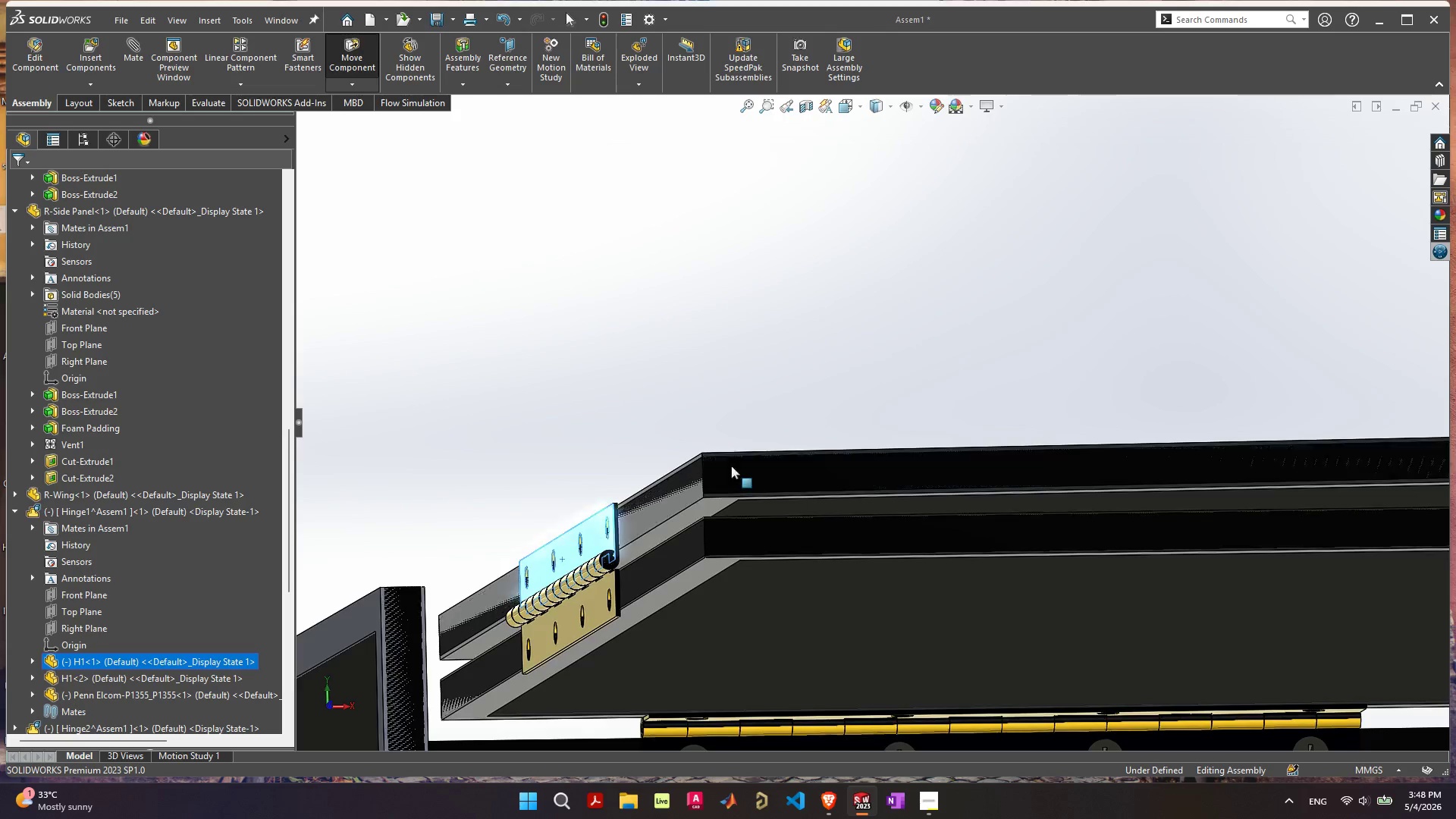 
scroll: coordinate [752, 476], scroll_direction: down, amount: 7.0
 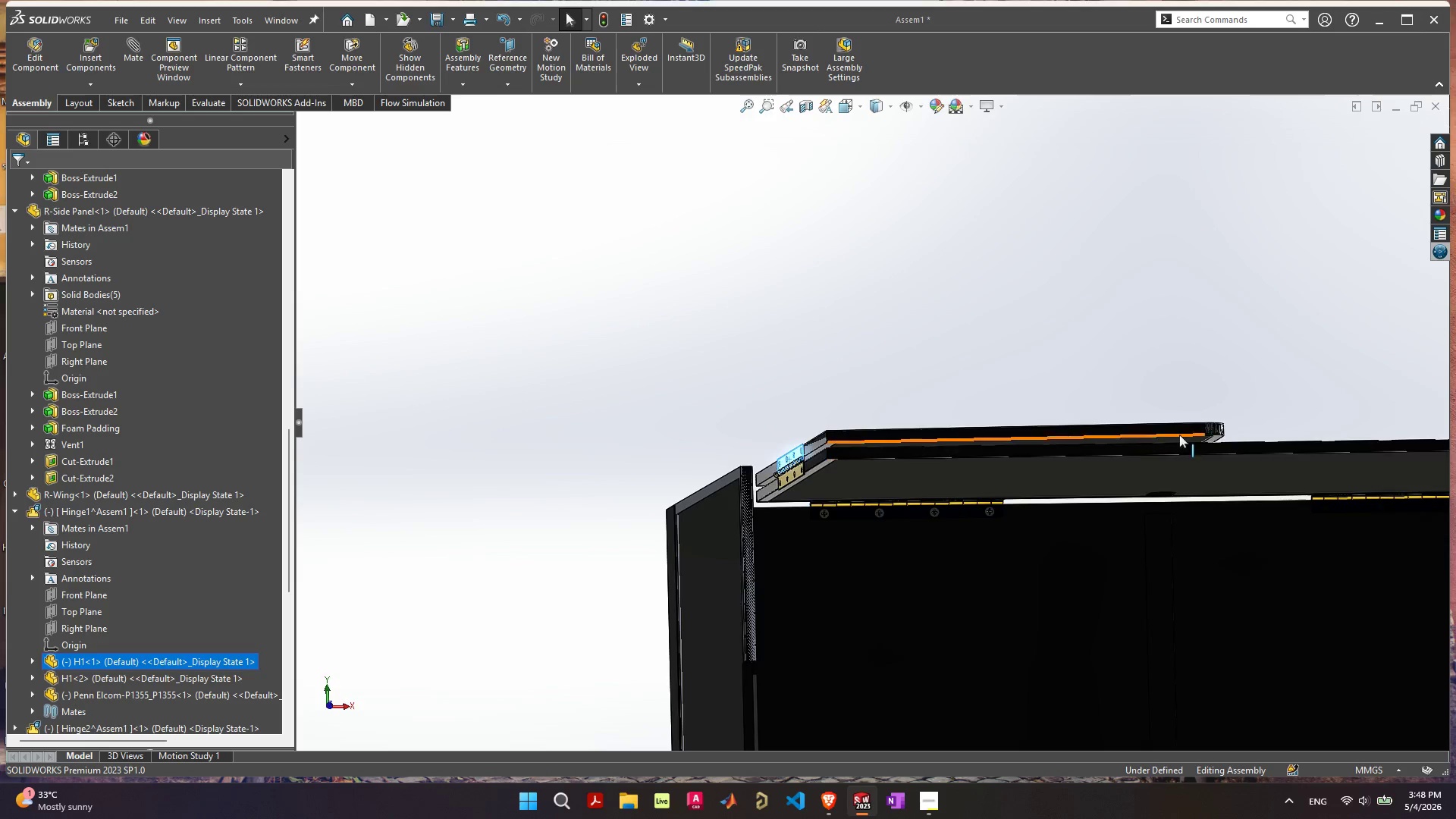 
scroll: coordinate [964, 433], scroll_direction: up, amount: 10.0
 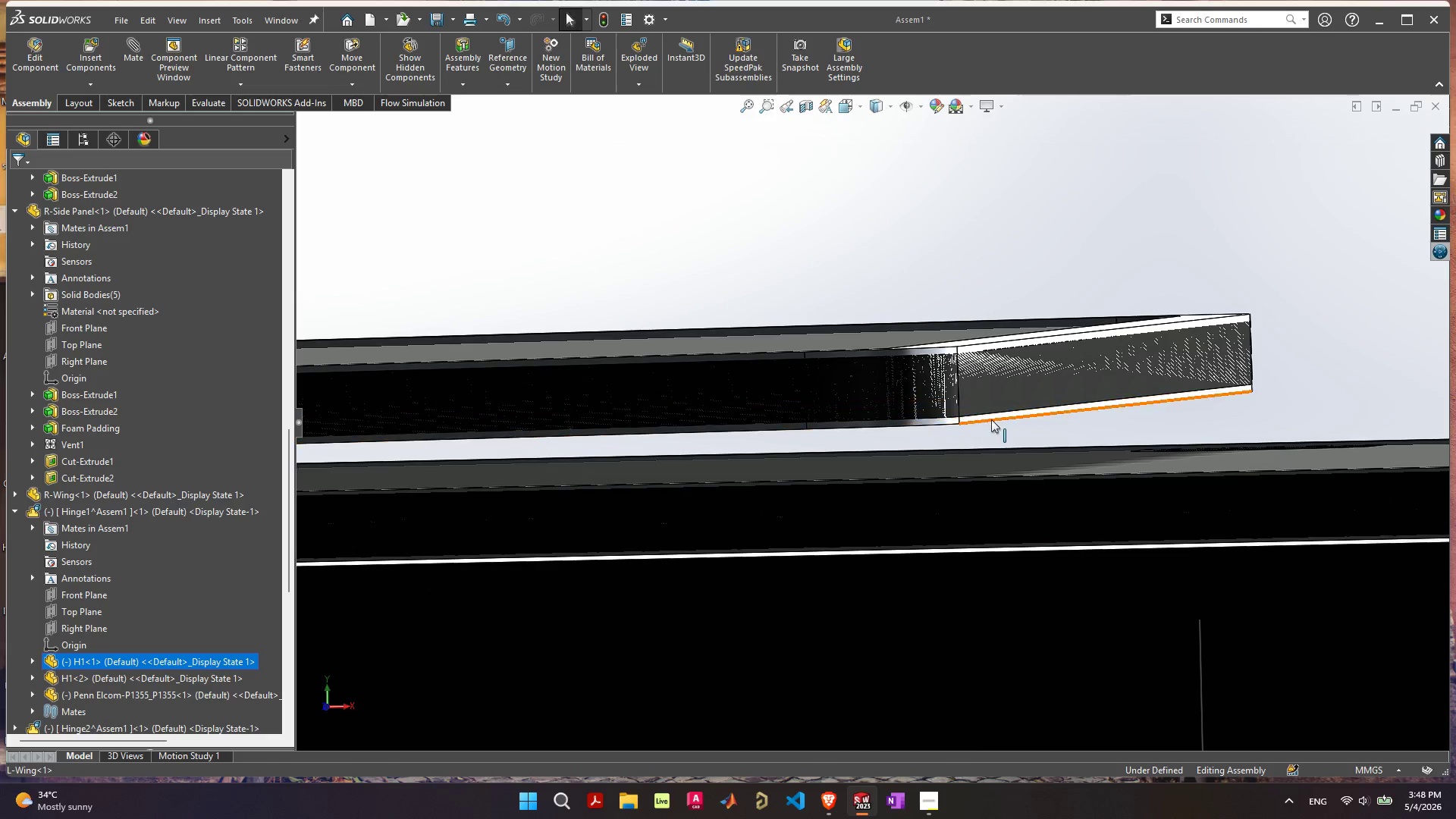 
left_click_drag(start_coordinate=[1002, 419], to_coordinate=[1009, 460])
 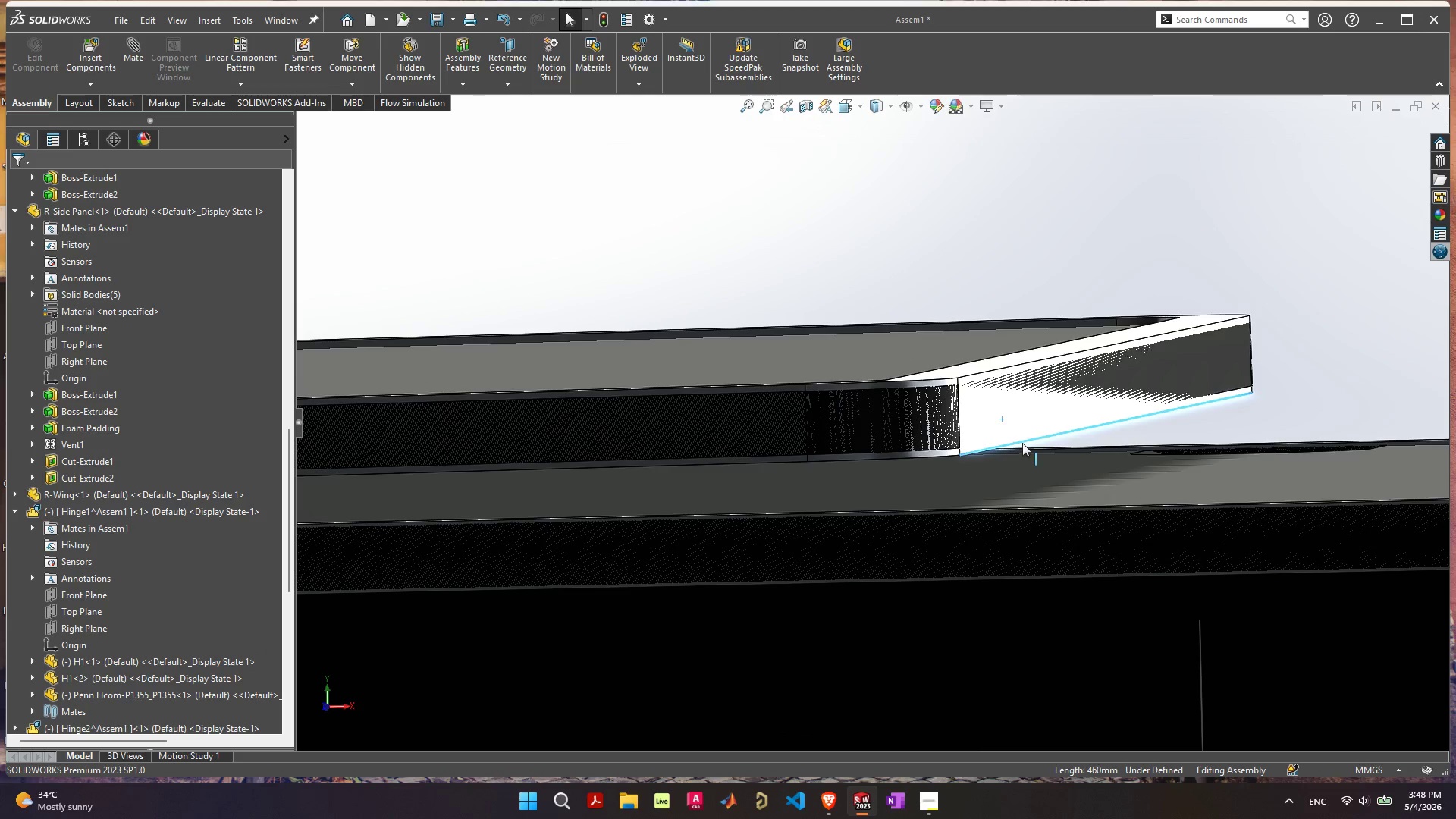 
left_click_drag(start_coordinate=[1022, 443], to_coordinate=[1009, 356])
 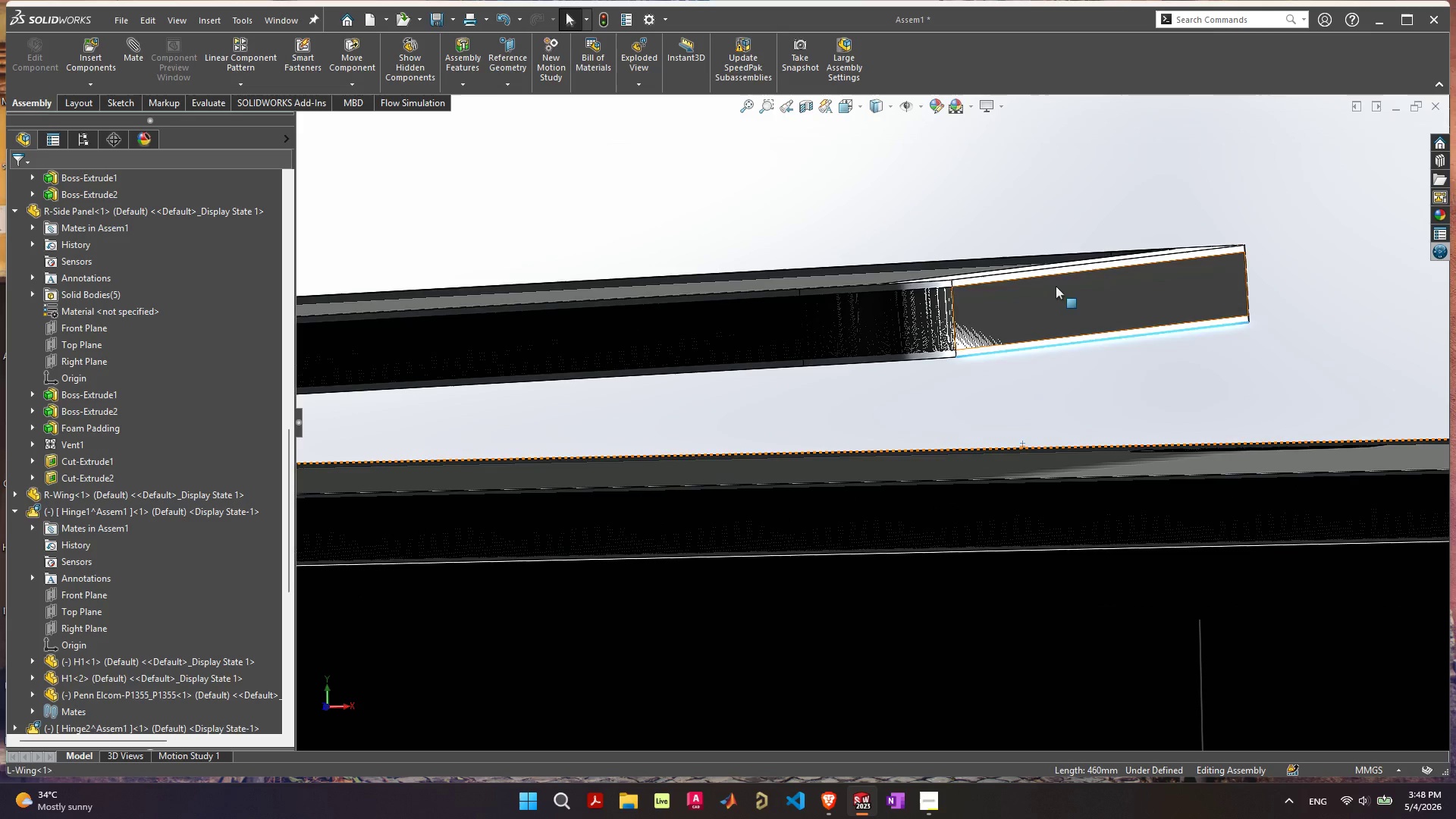 
left_click_drag(start_coordinate=[1056, 285], to_coordinate=[1213, 644])
 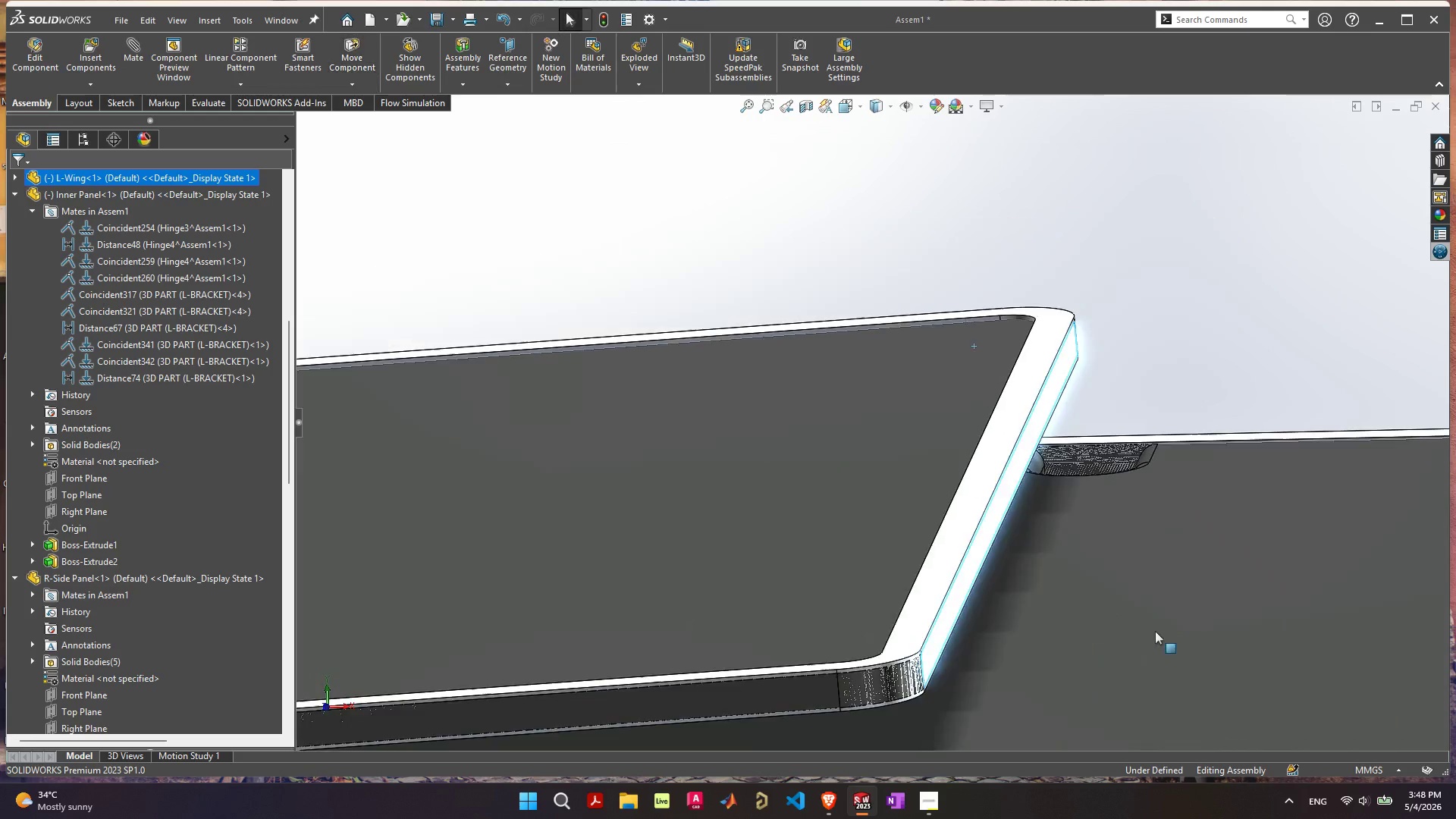 
scroll: coordinate [1125, 597], scroll_direction: down, amount: 20.0
 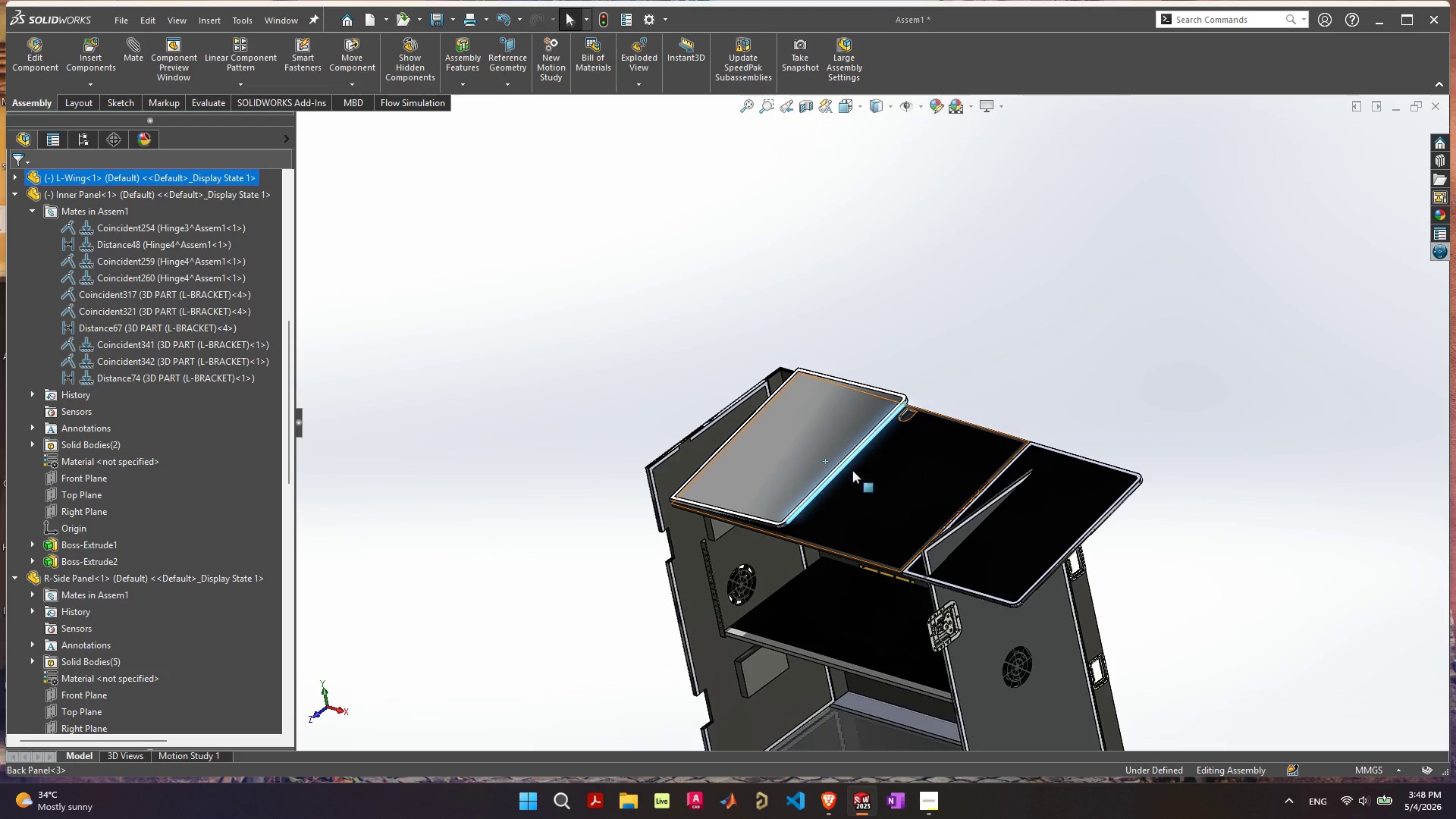 
scroll: coordinate [836, 504], scroll_direction: up, amount: 11.0
 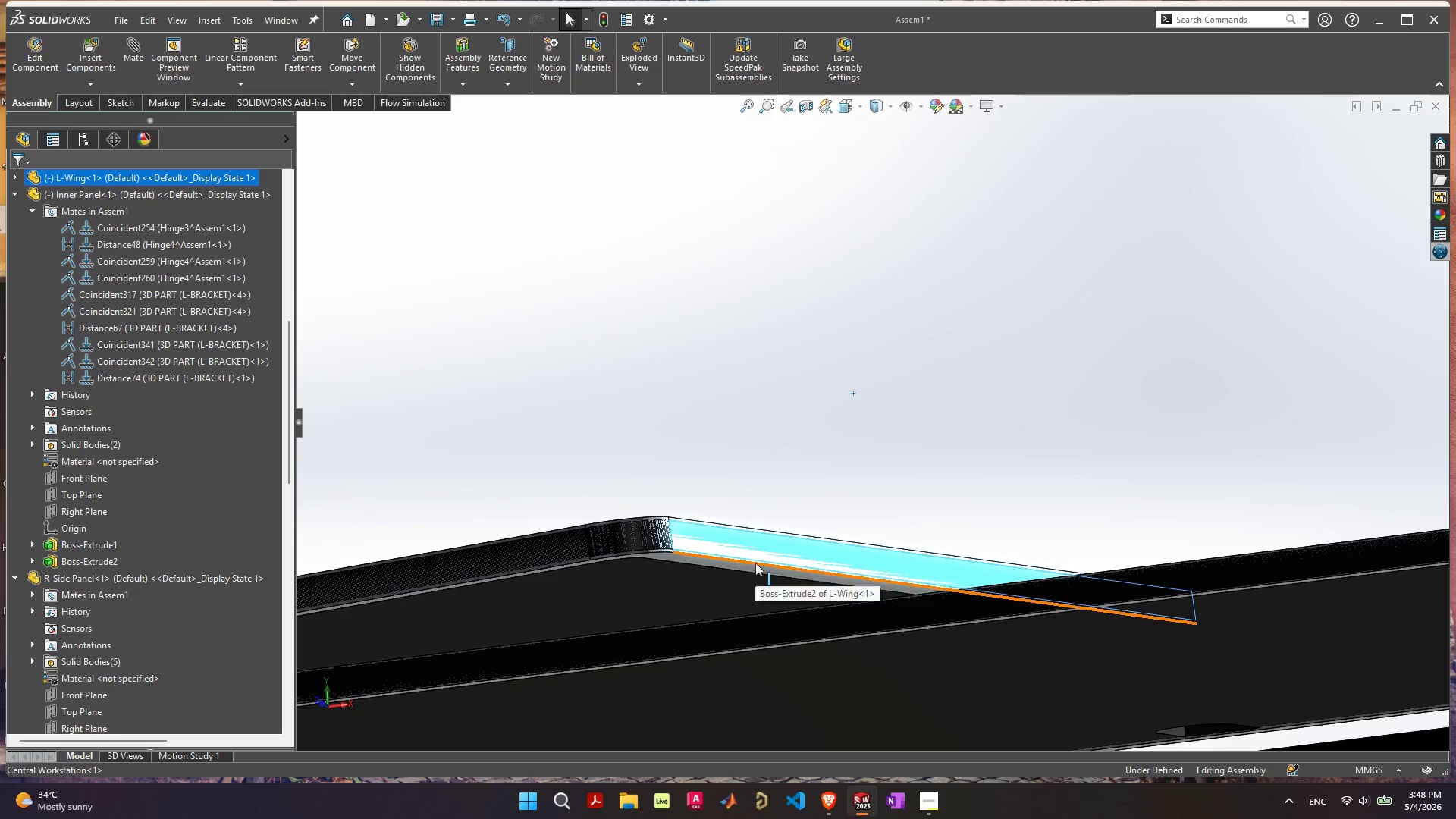 
left_click([755, 563])
 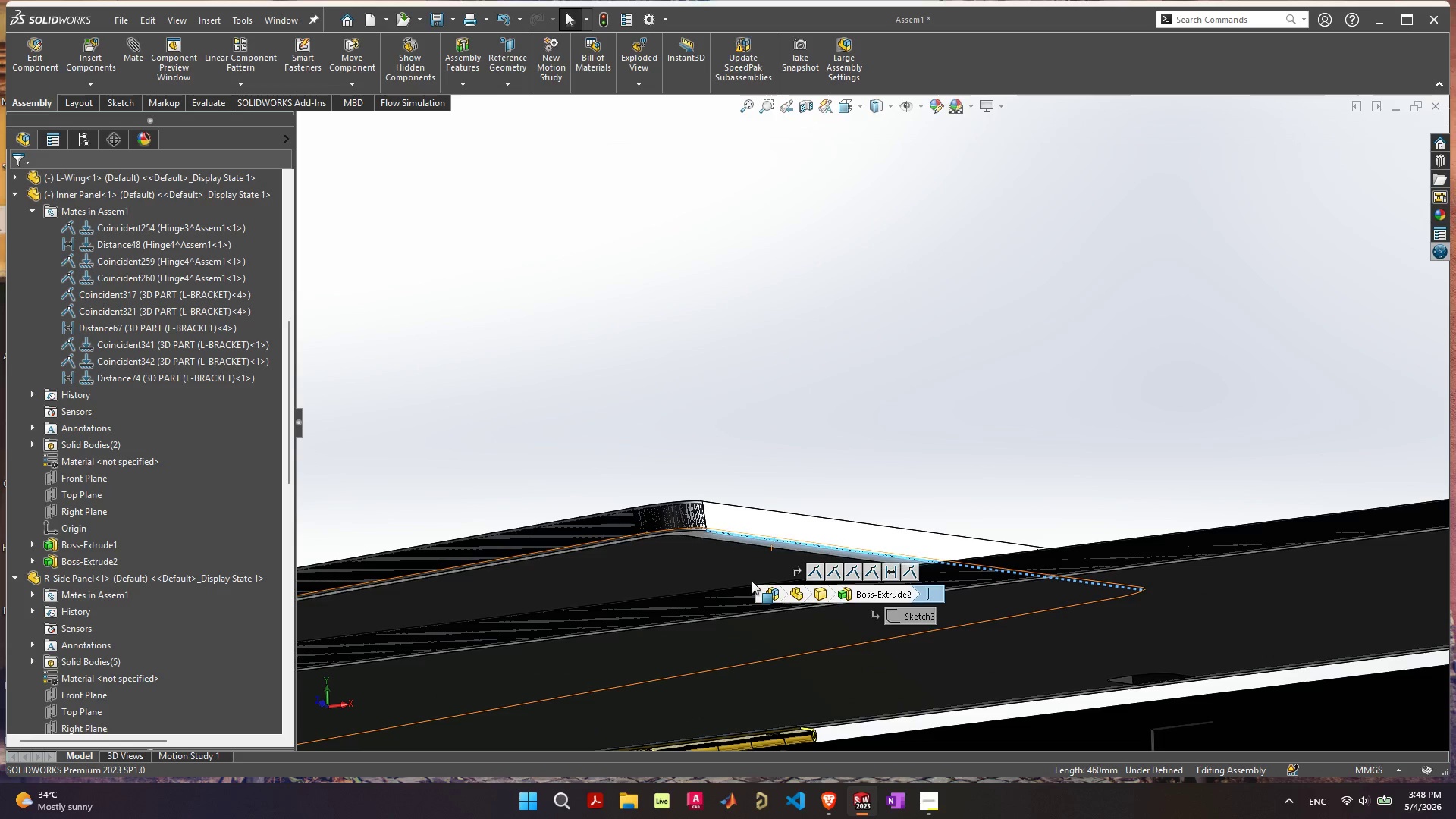 
scroll: coordinate [755, 596], scroll_direction: down, amount: 5.0
 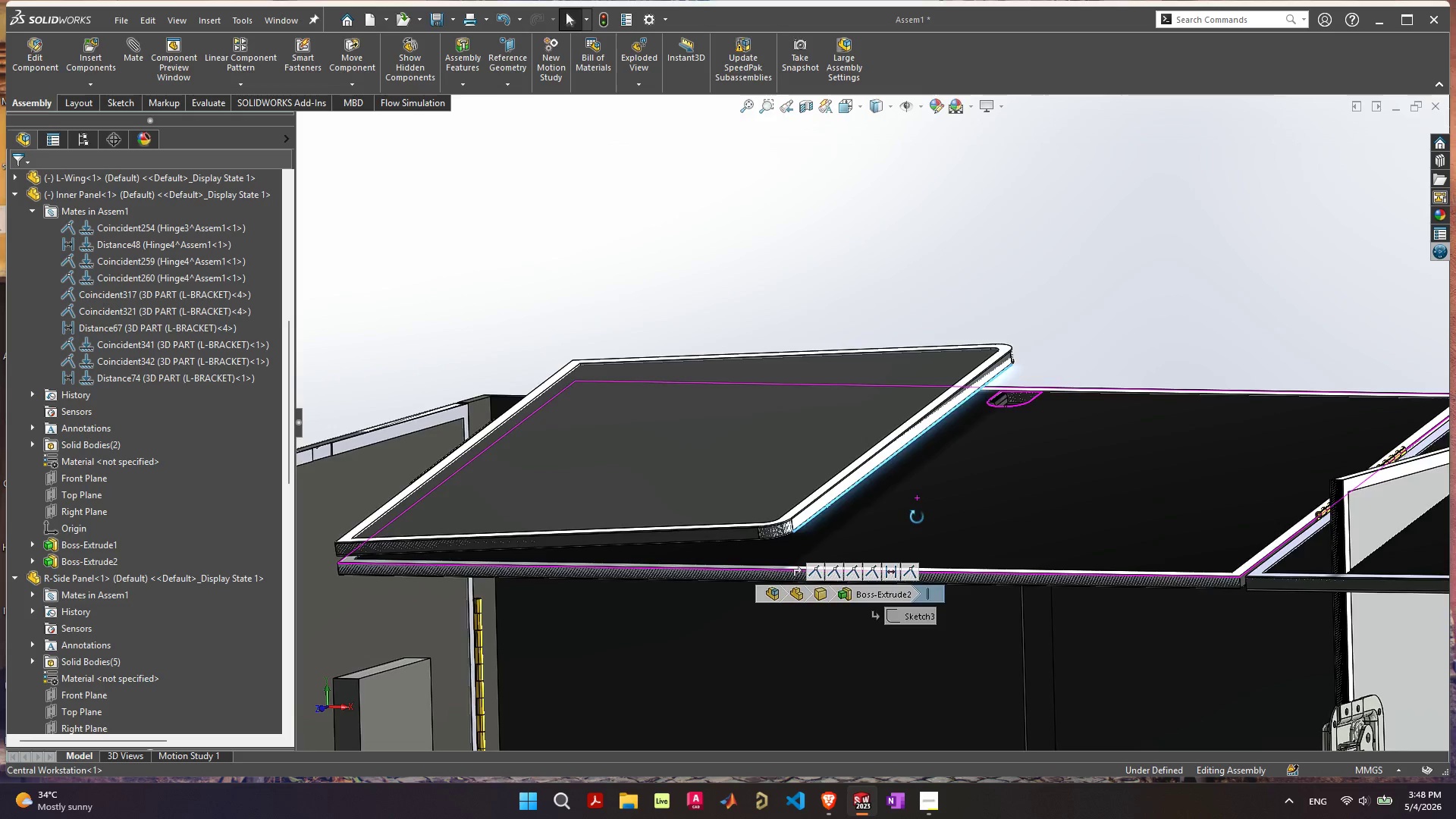 
hold_key(key=ShiftLeft, duration=0.44)
left_click([915, 499])
 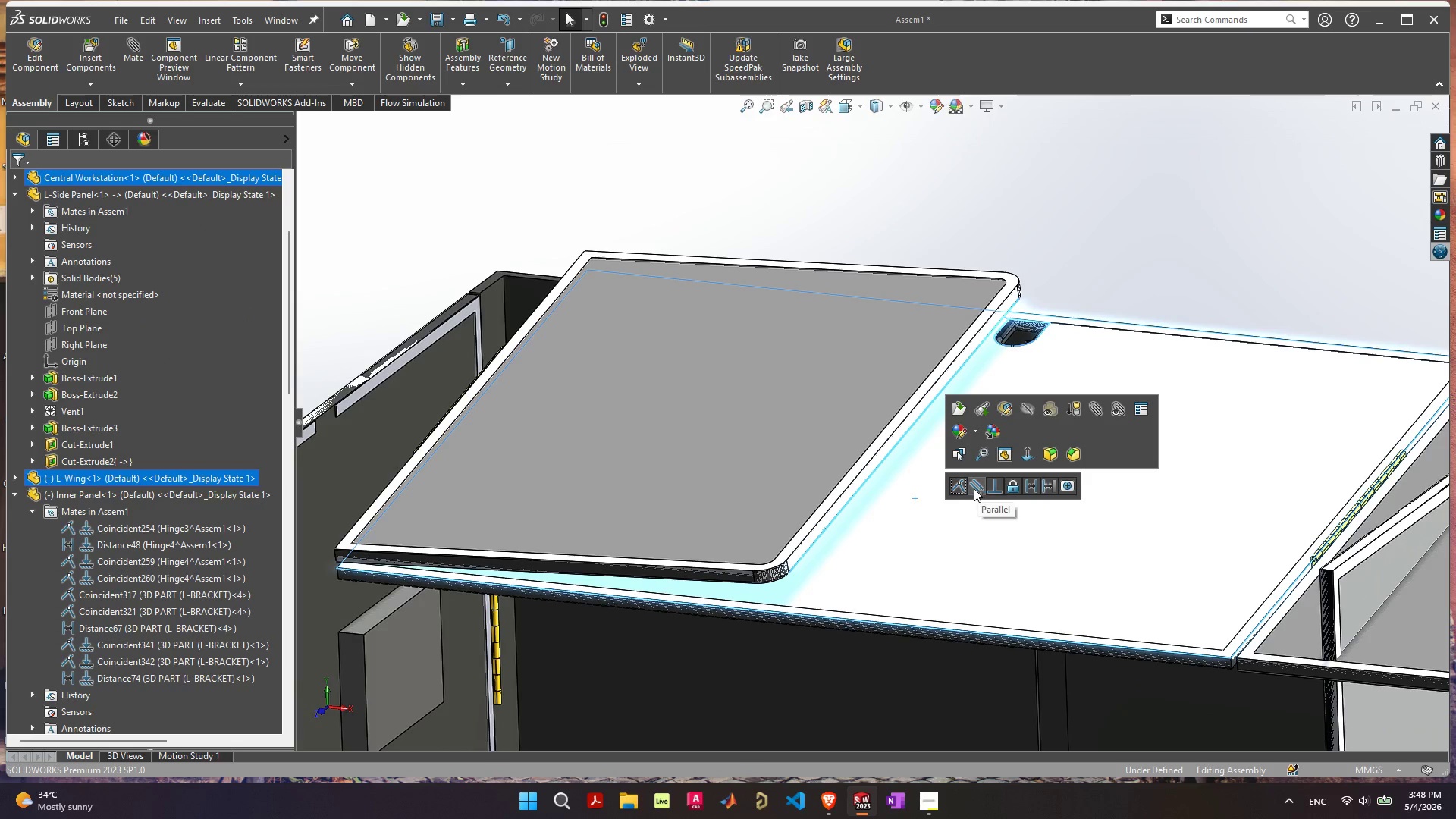 
left_click([962, 489])
 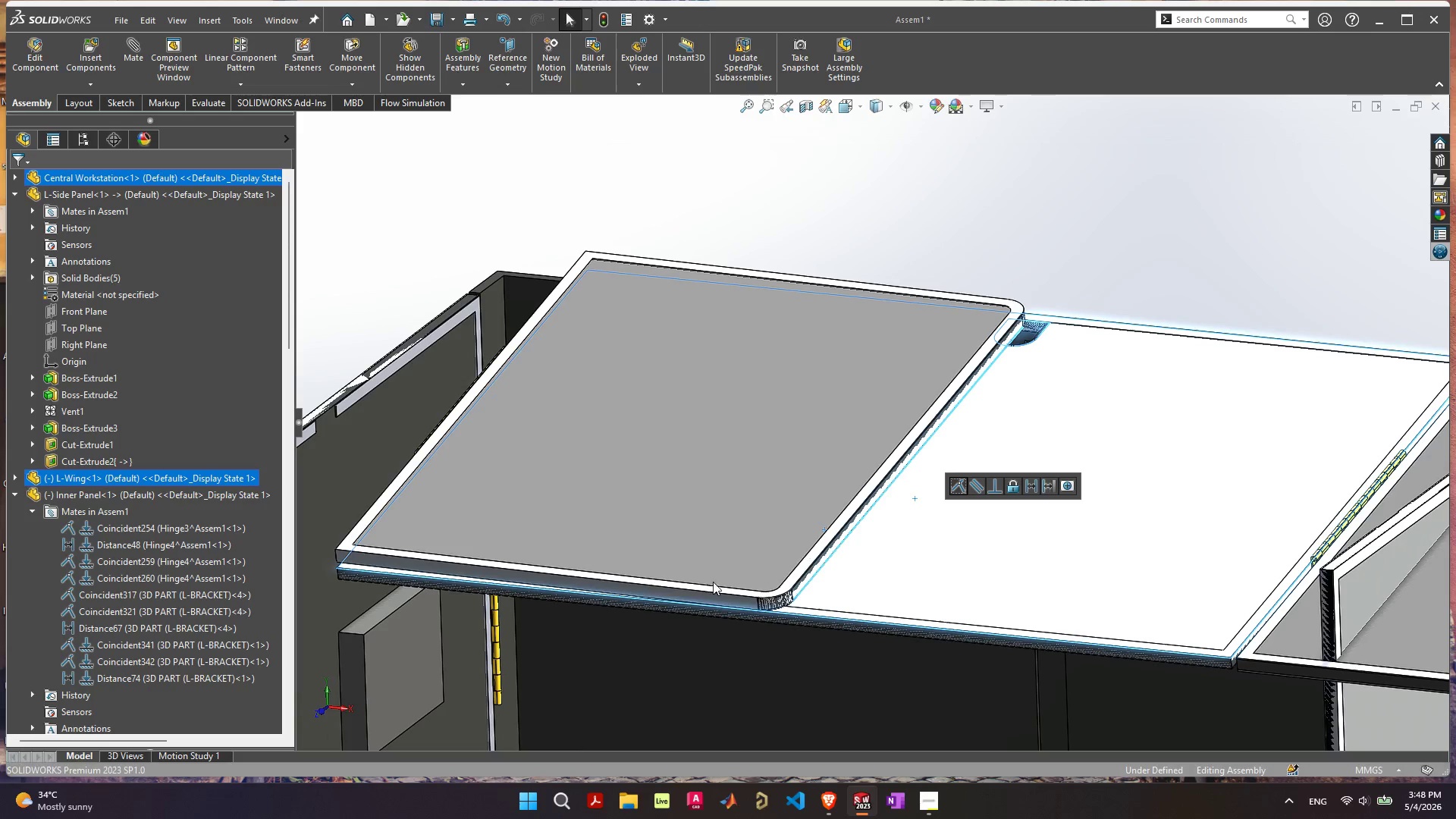 
scroll: coordinate [714, 552], scroll_direction: down, amount: 6.0
 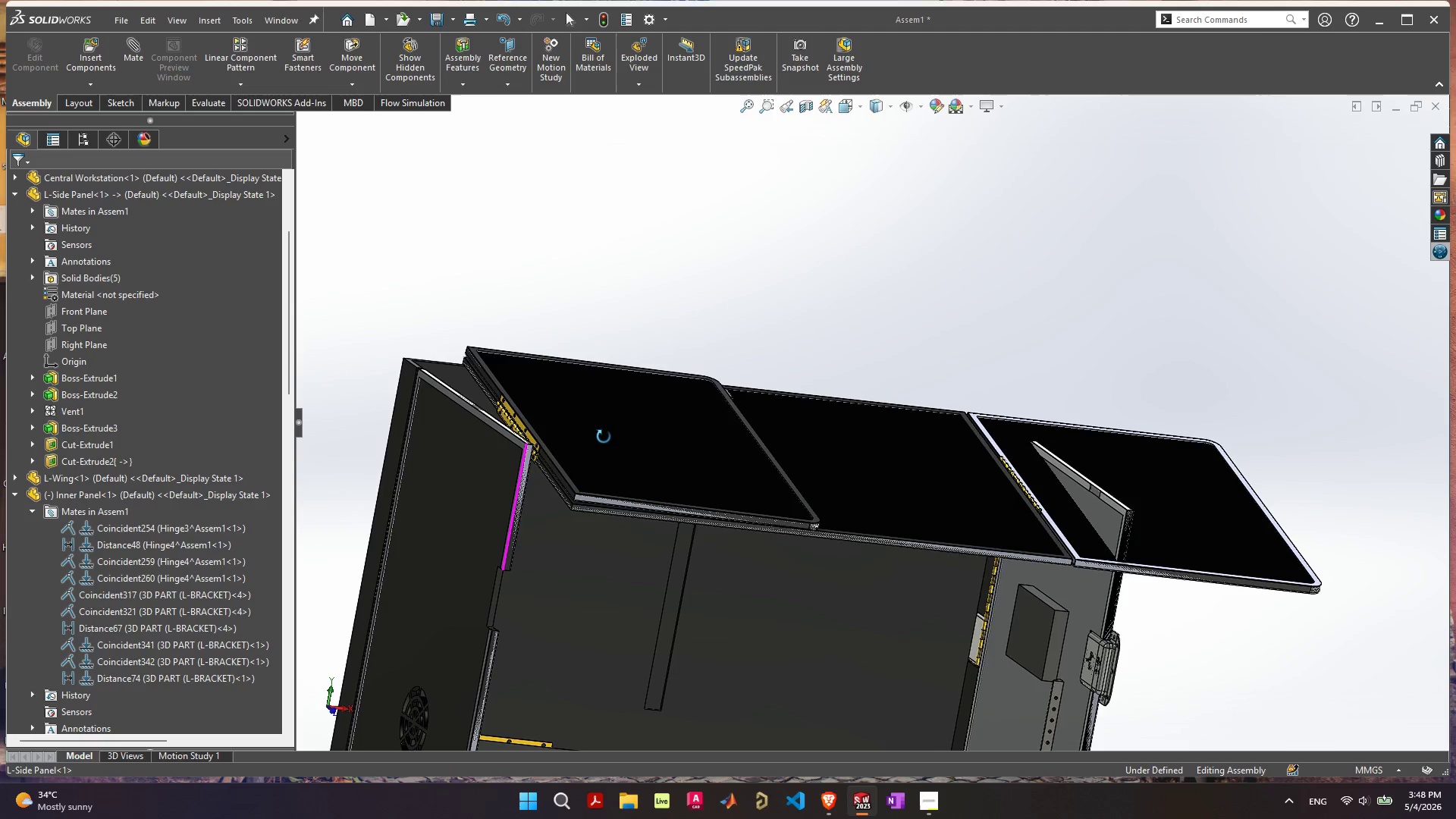 
scroll: coordinate [599, 433], scroll_direction: up, amount: 8.0
 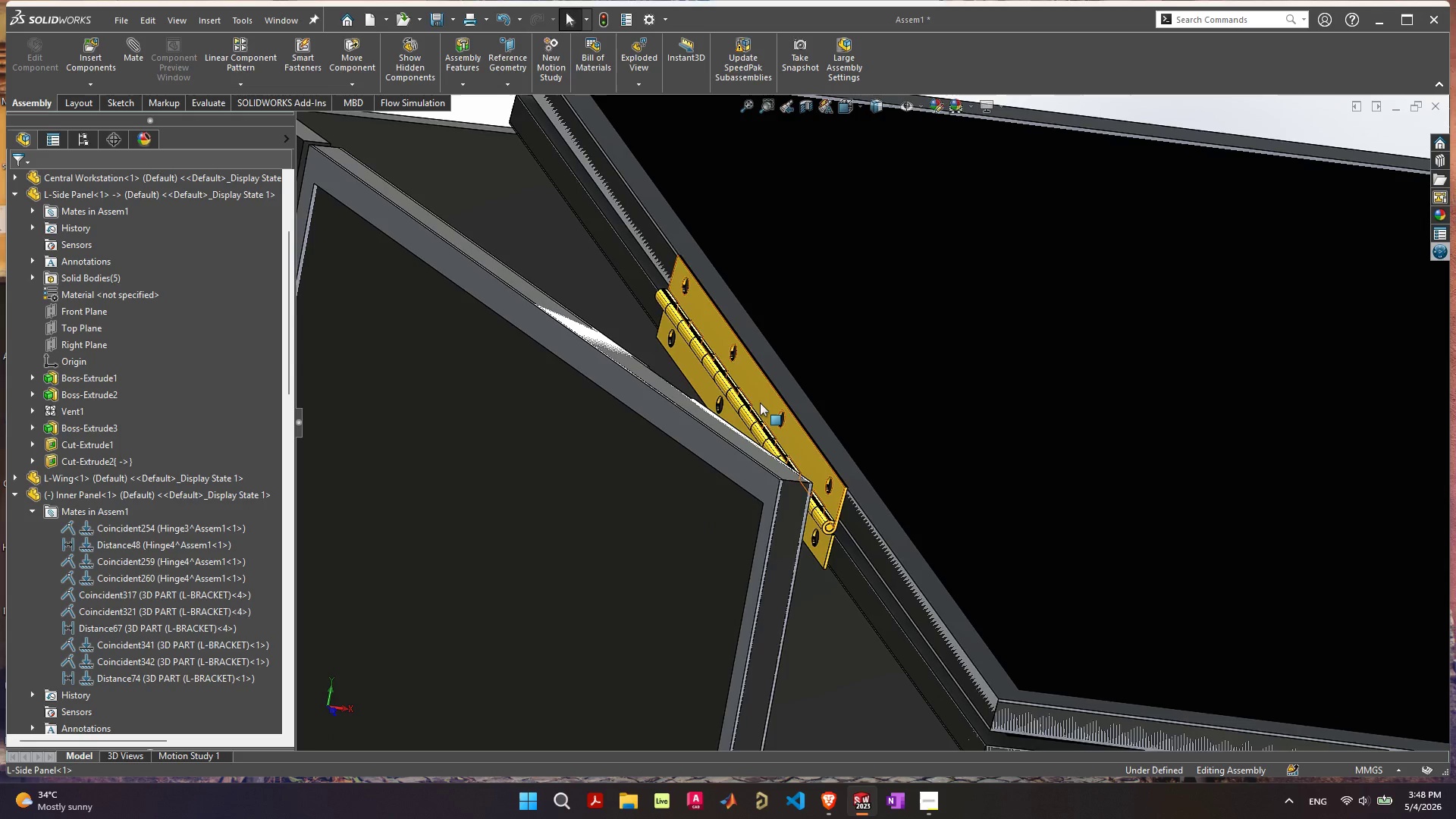 
scroll: coordinate [830, 494], scroll_direction: down, amount: 3.0
 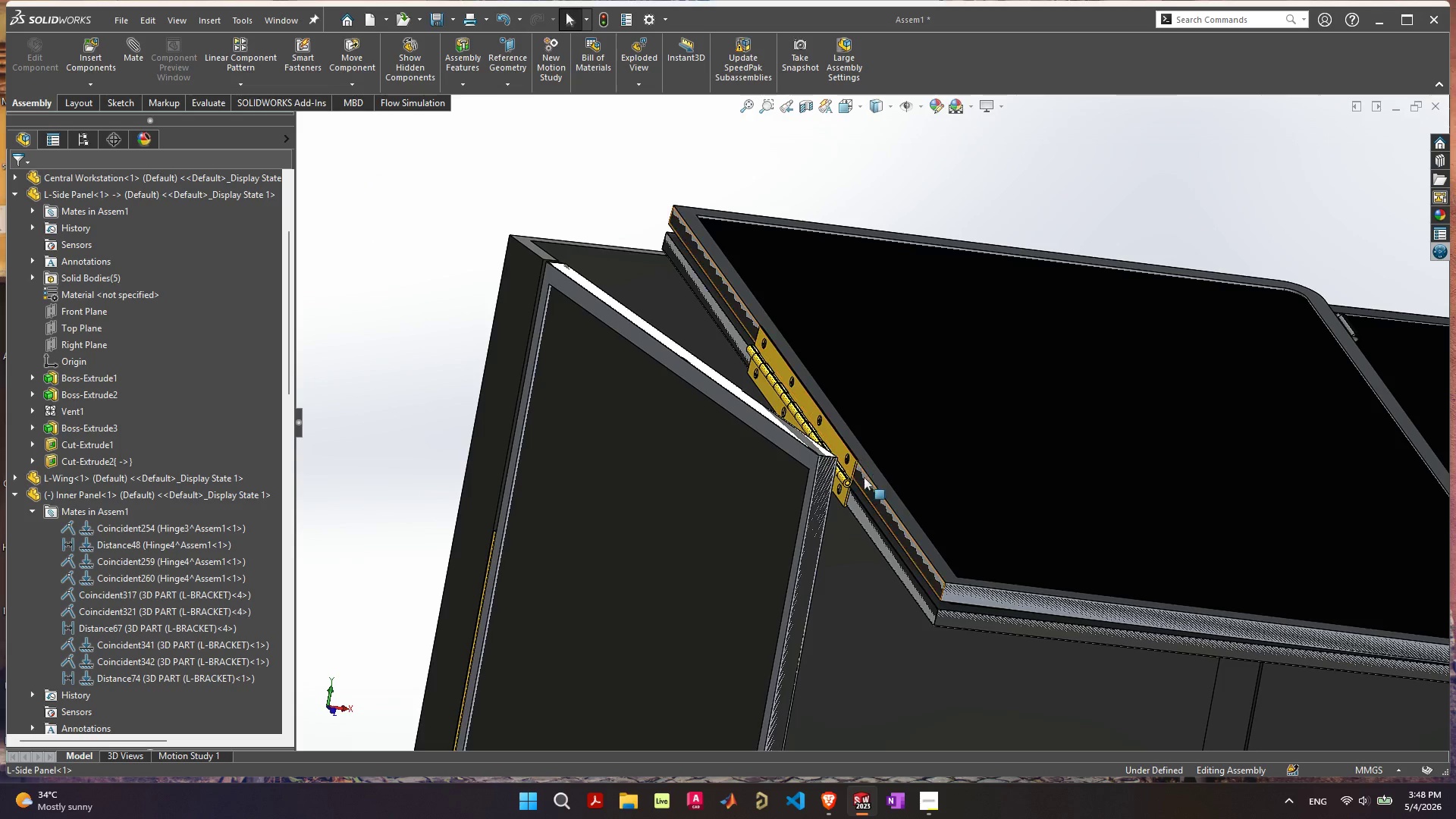 
mouse_move([845, 484])
 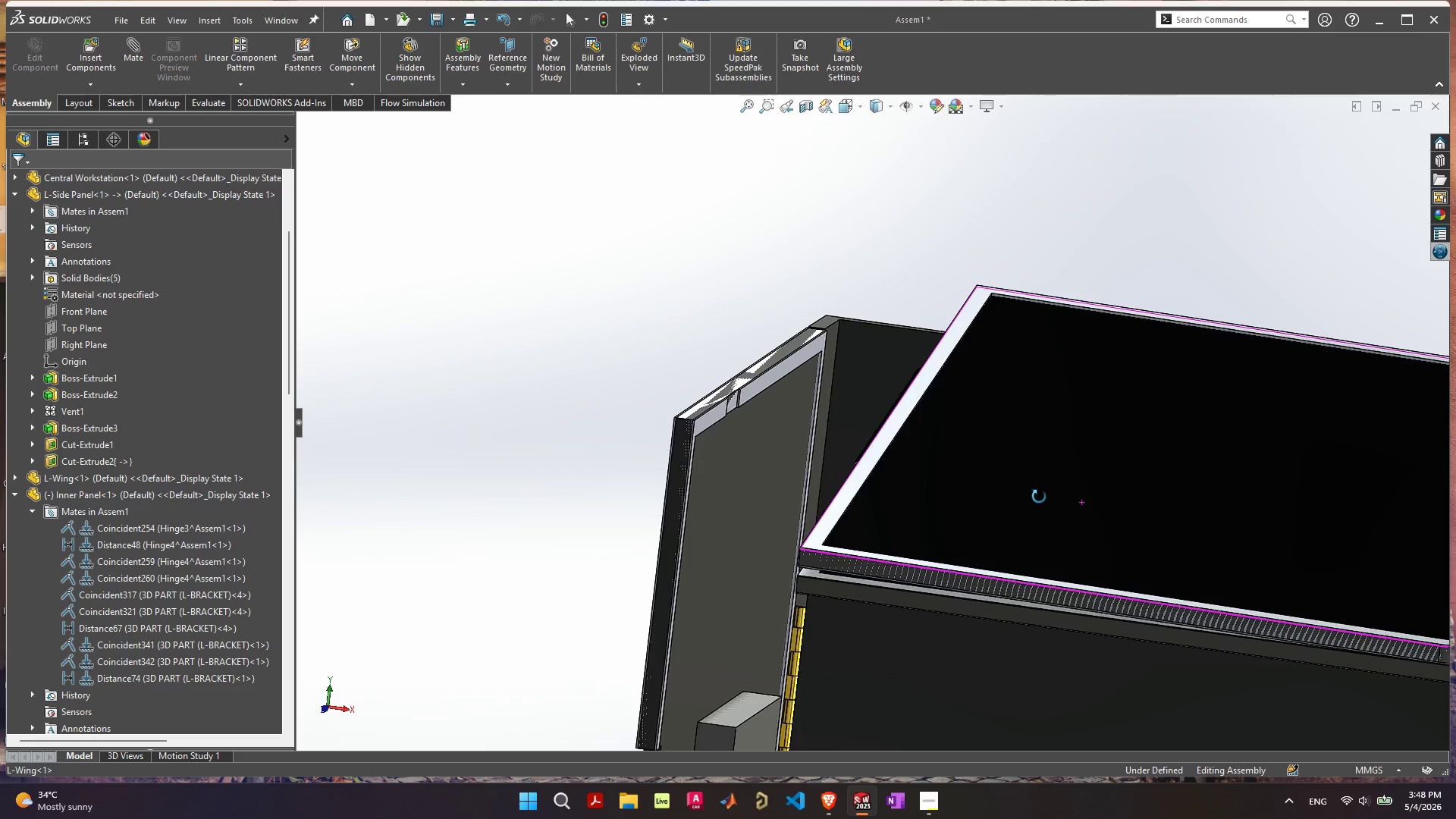 
scroll: coordinate [1004, 460], scroll_direction: up, amount: 3.0
 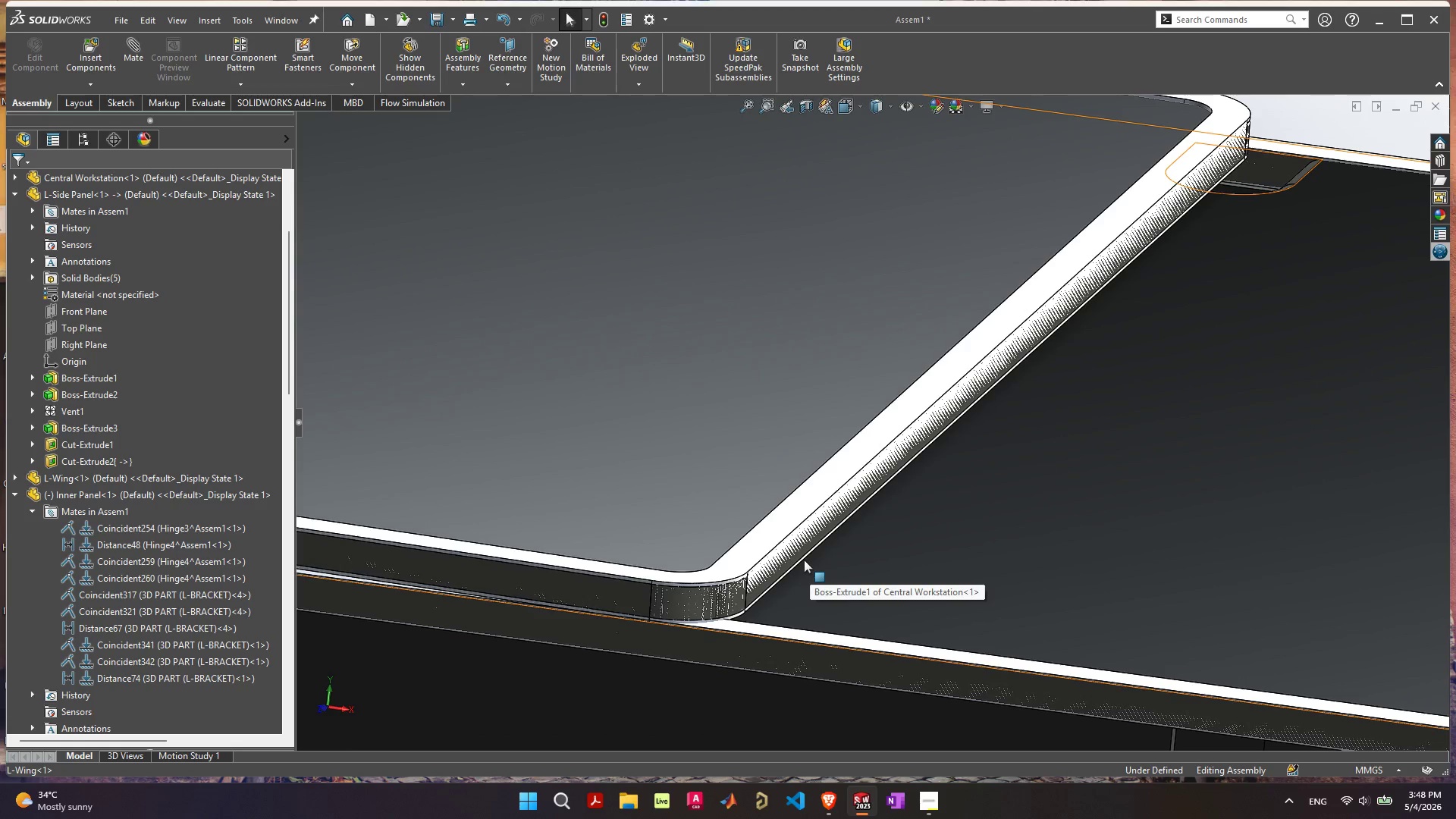 
left_click([802, 559])
 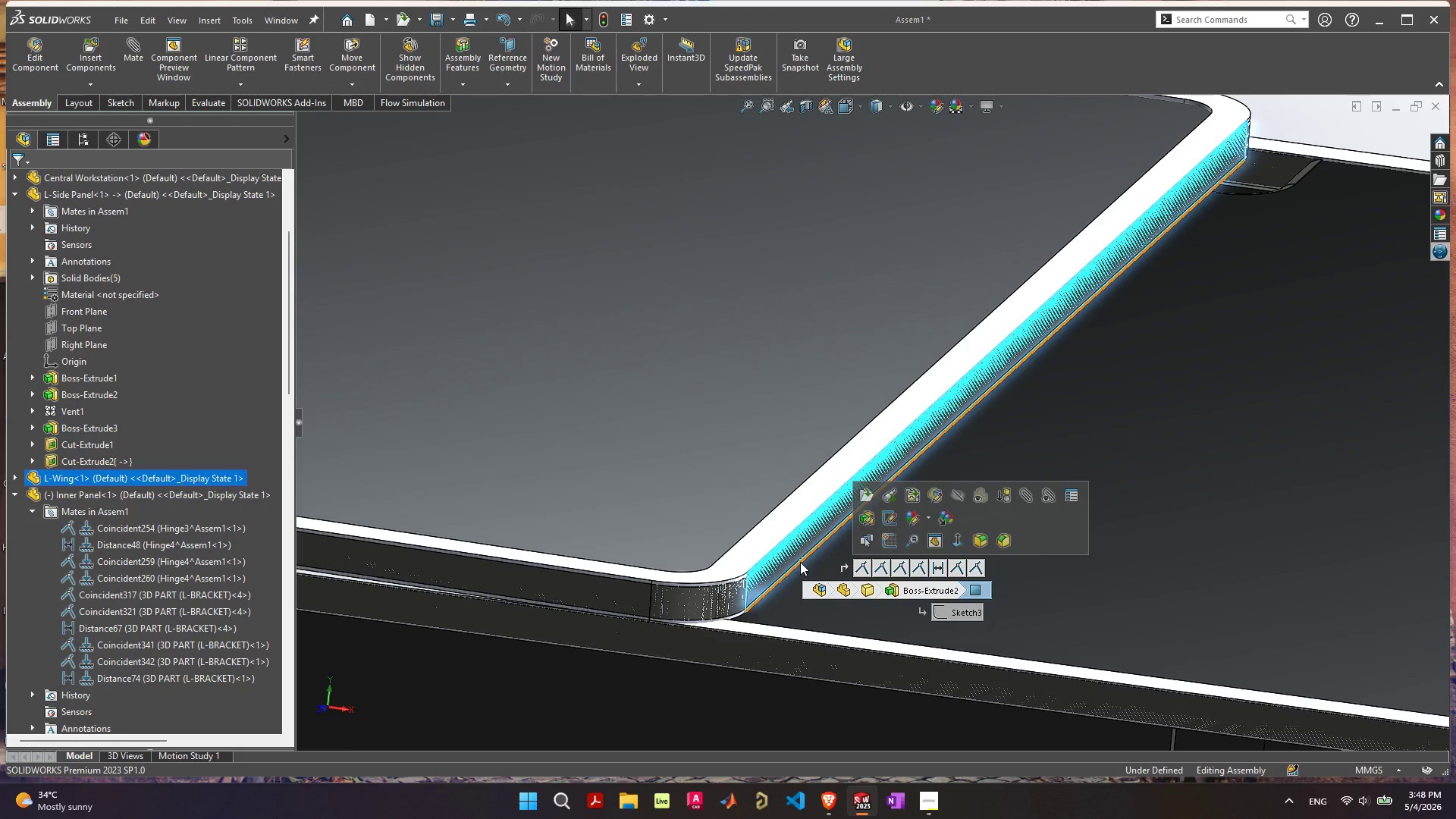 
left_click([800, 562])
 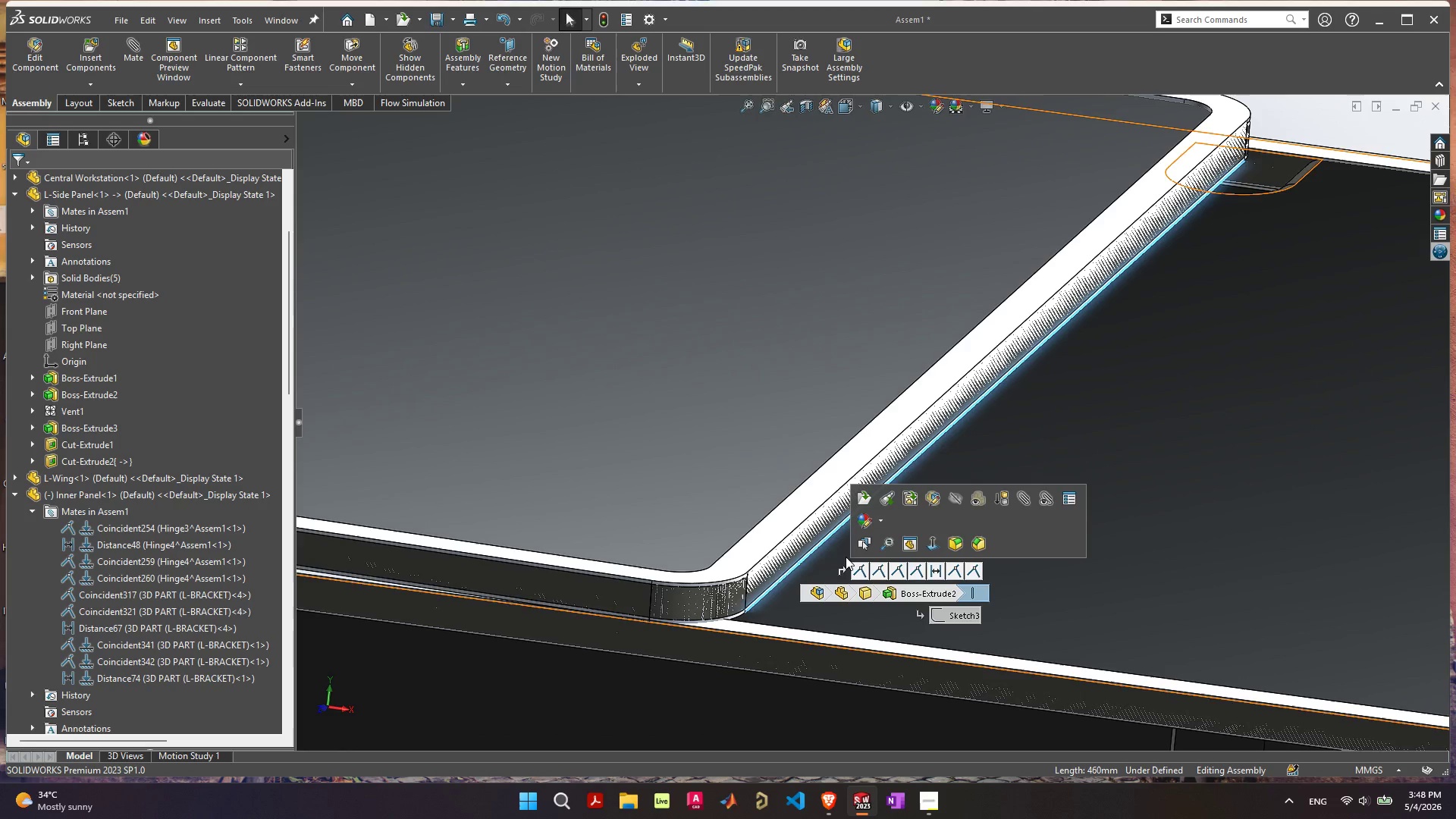 
mouse_move([937, 571])
 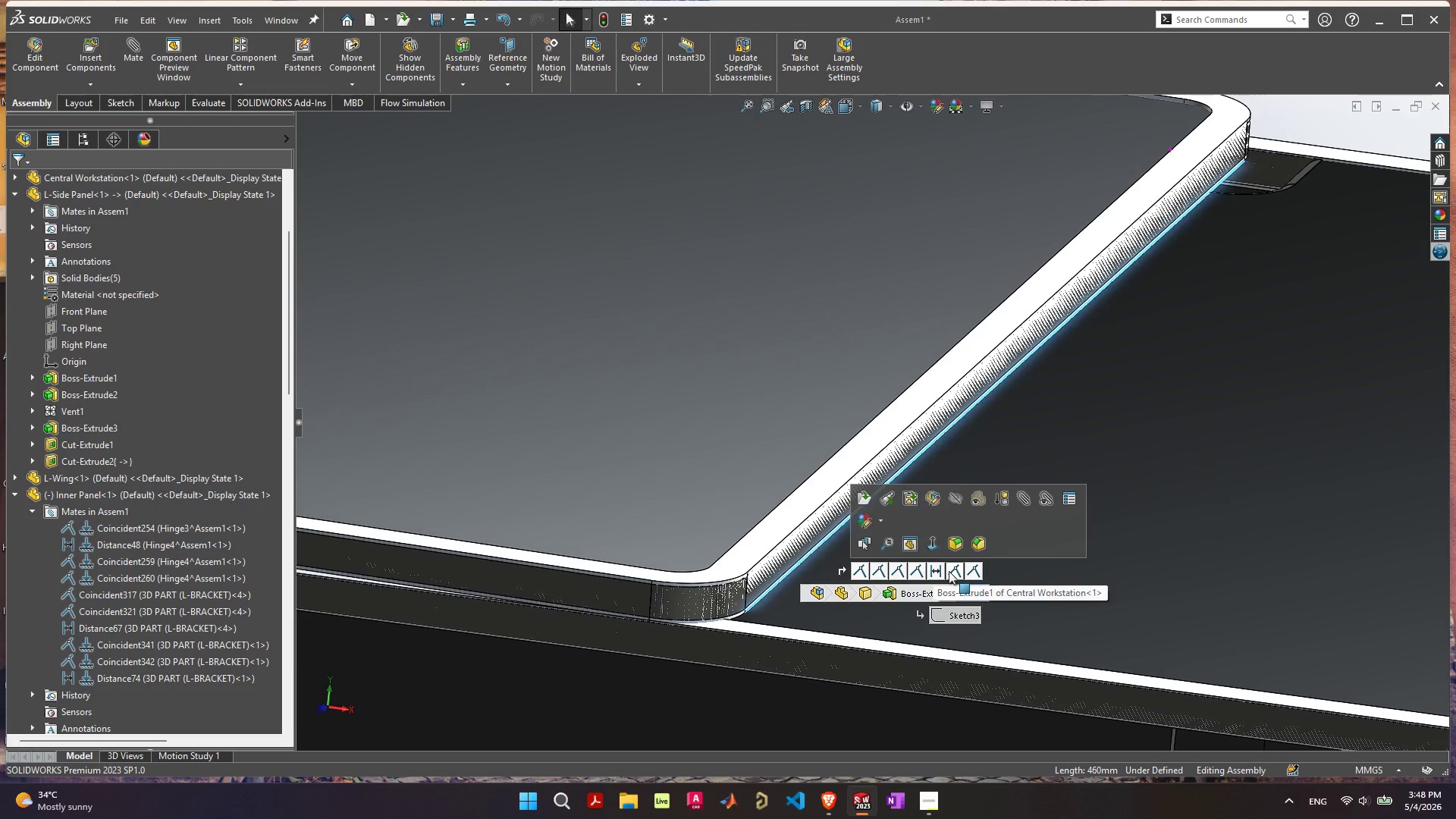 
left_click([986, 570])
 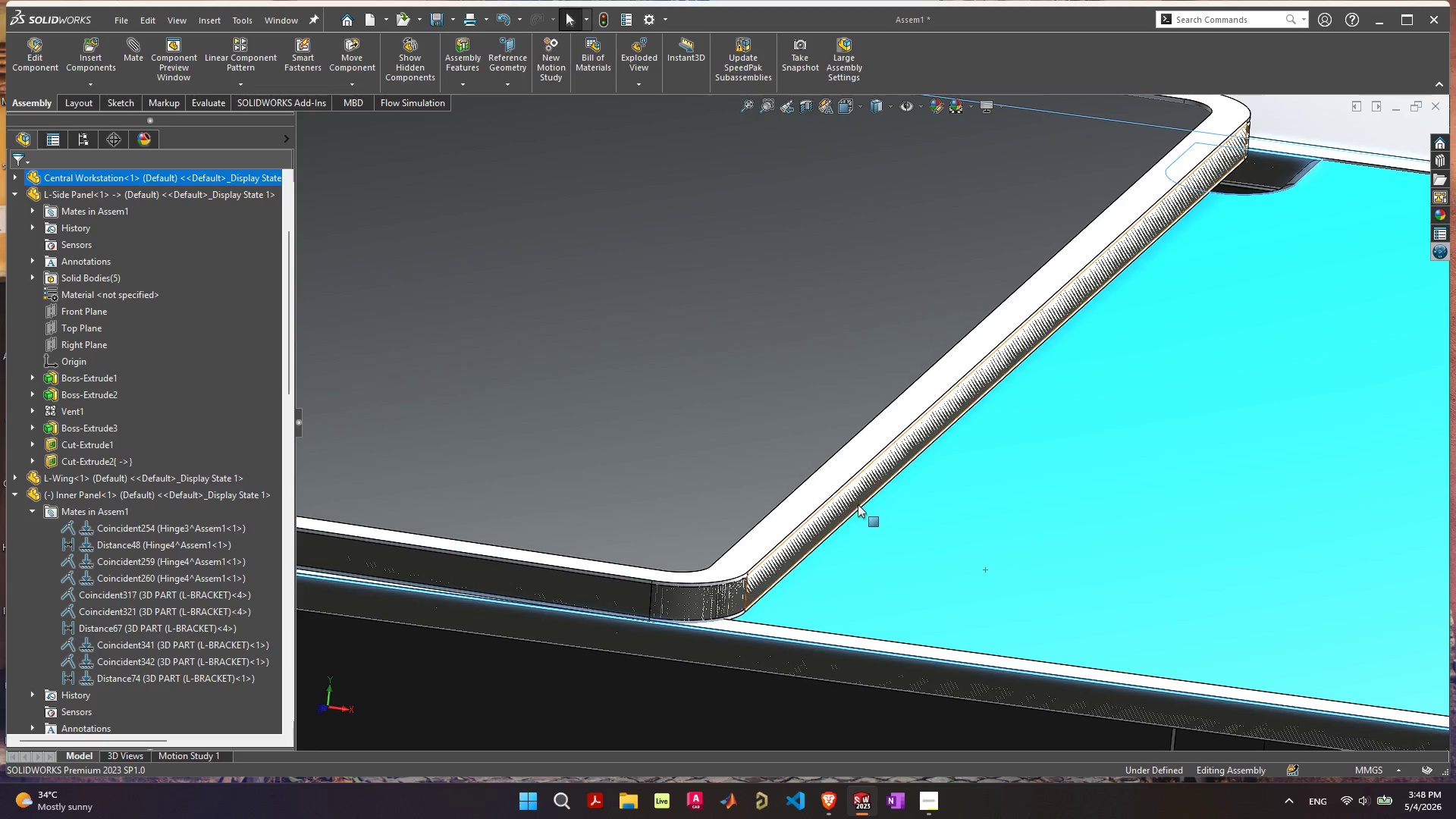 
left_click([855, 503])
 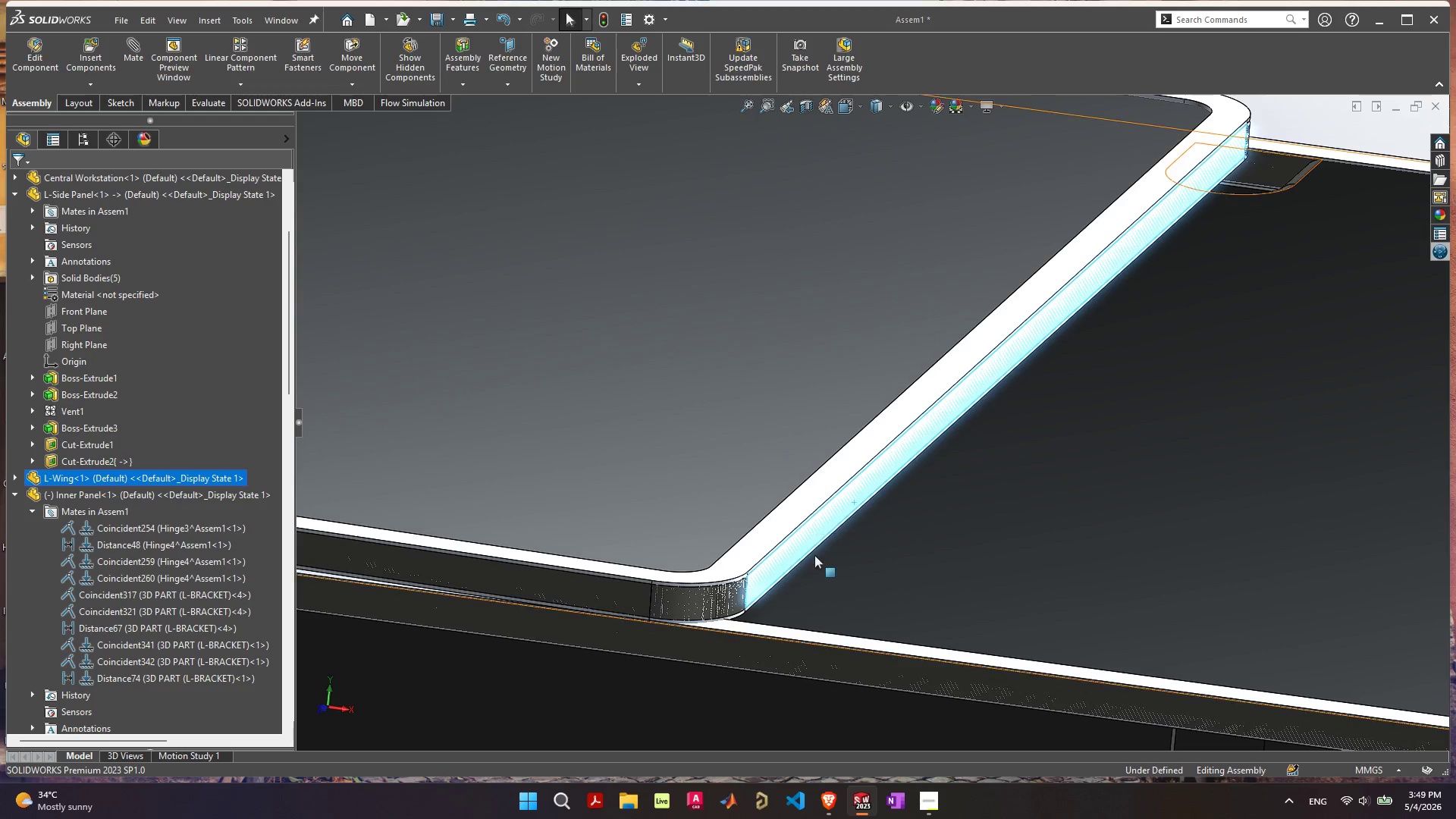 
left_click([806, 556])
 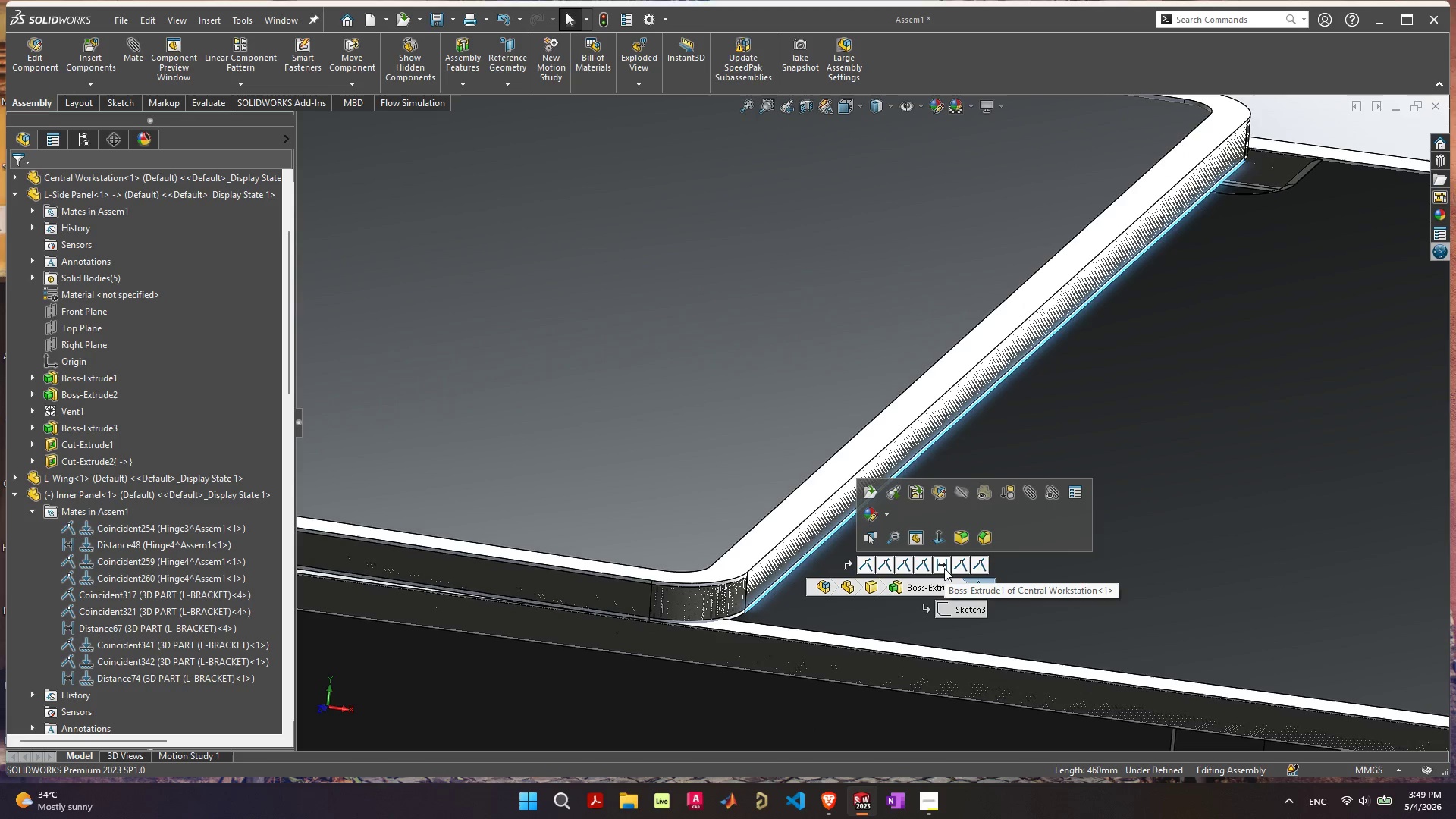 
left_click([944, 568])
 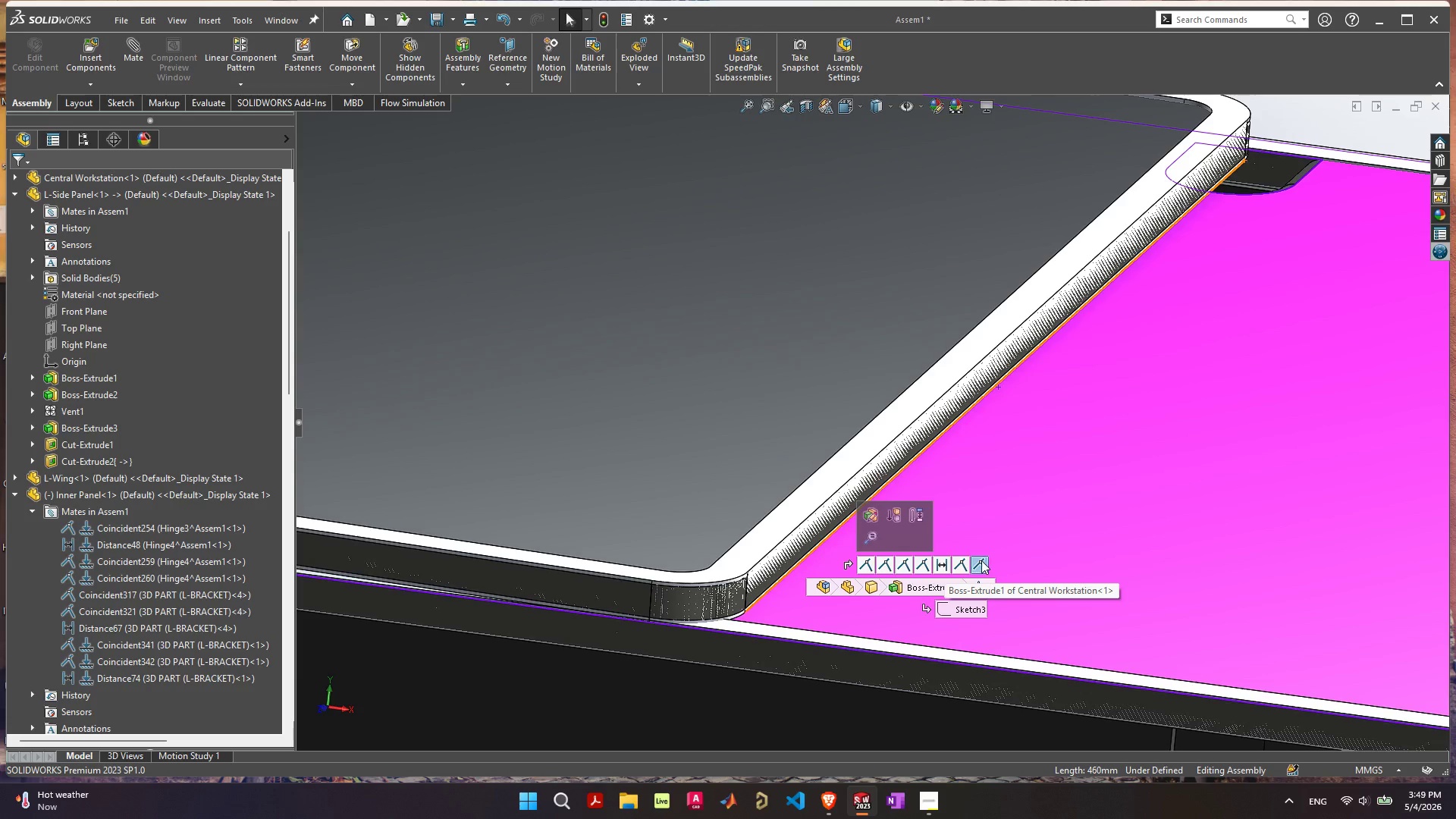 
key(Delete)
 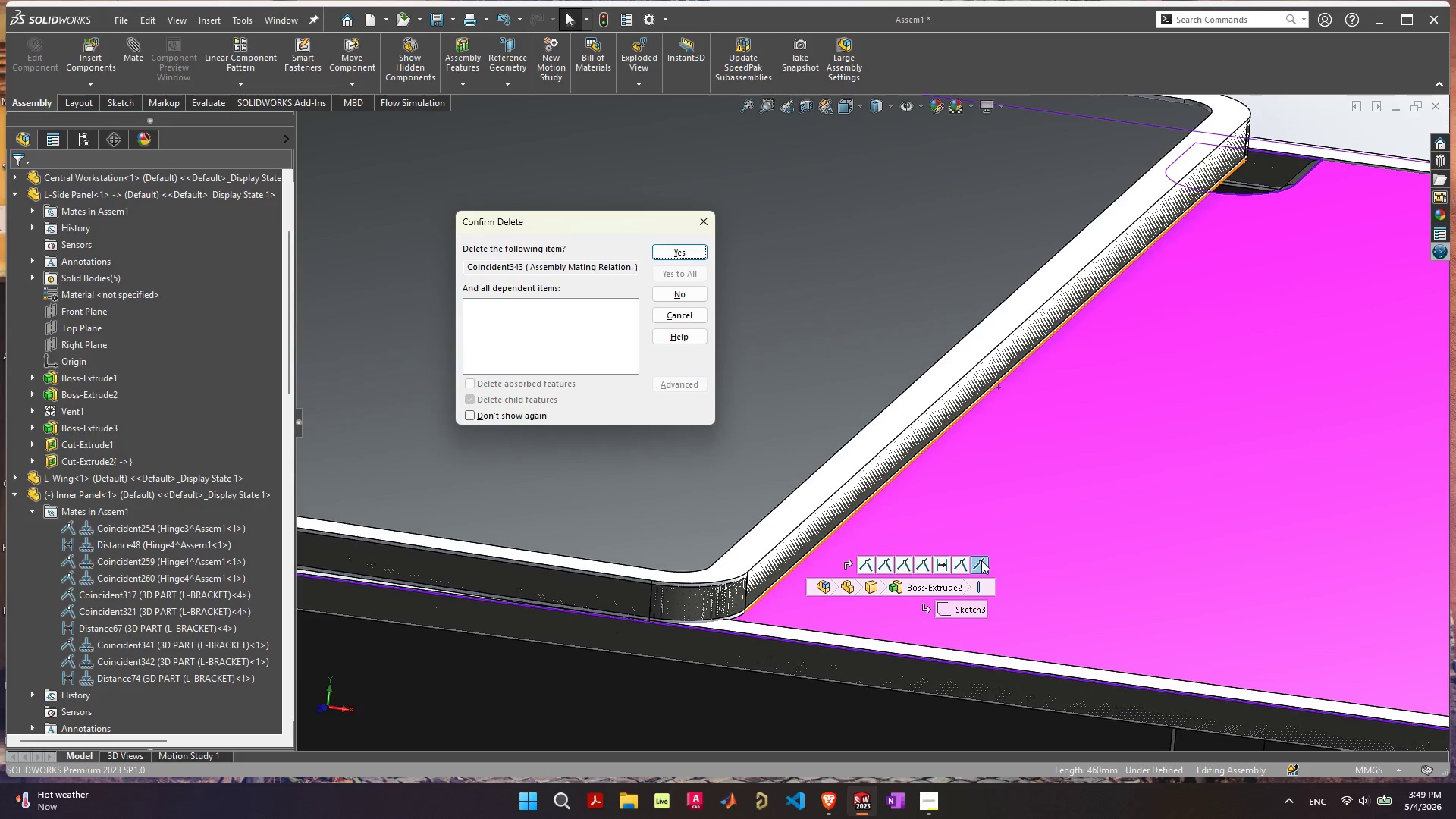 
key(Space)
 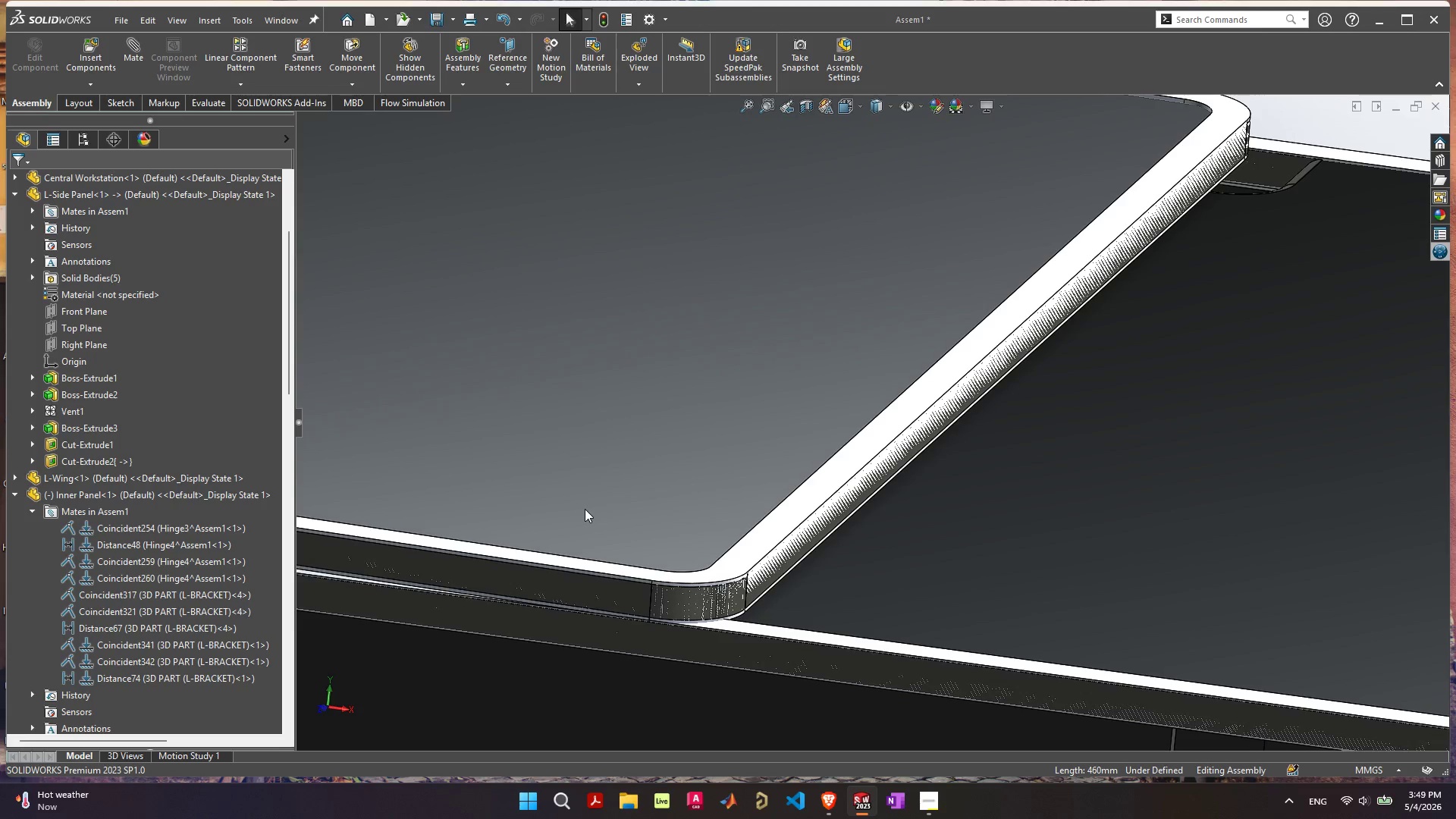 
scroll: coordinate [541, 501], scroll_direction: down, amount: 15.0
 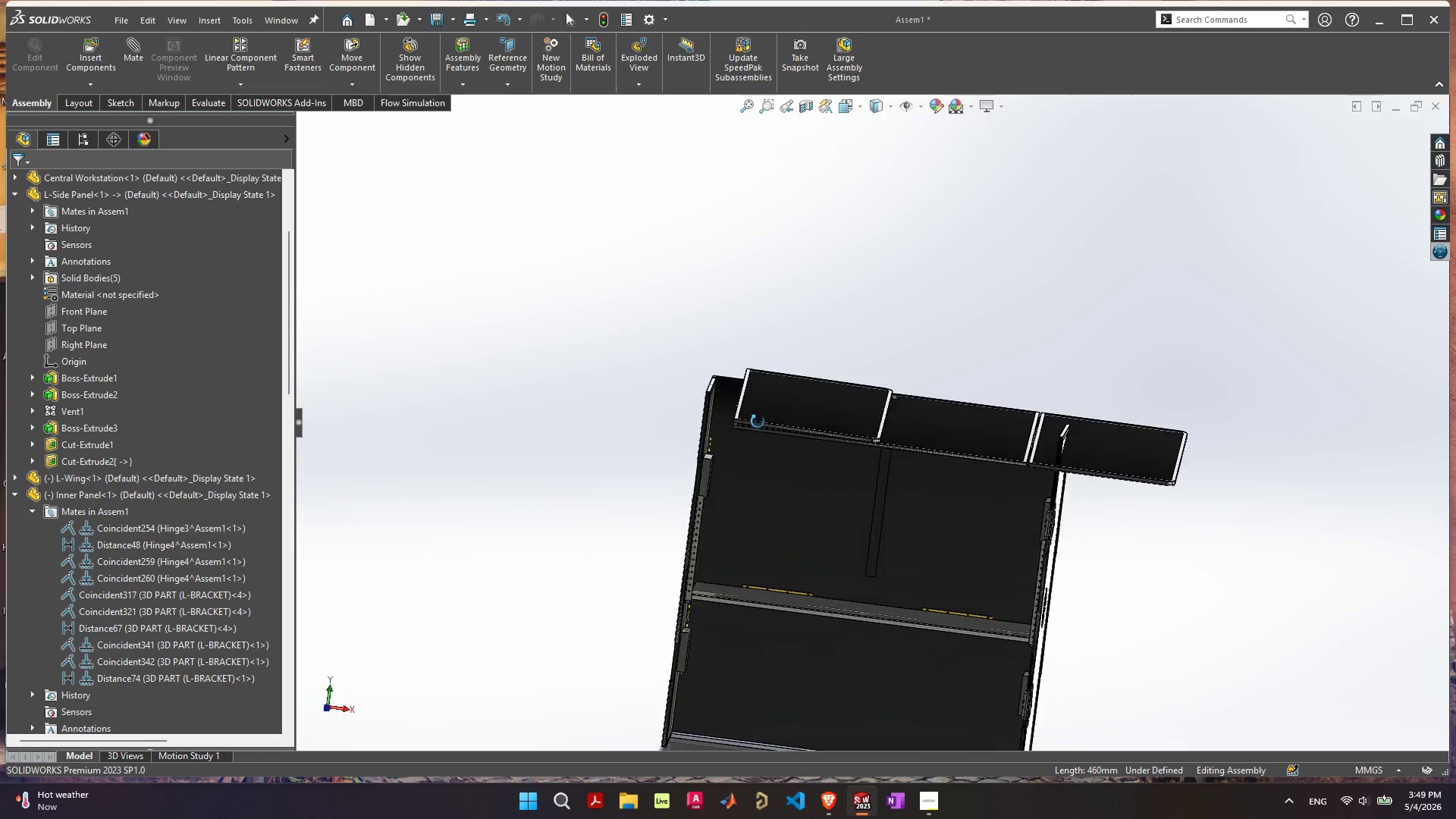 
scroll: coordinate [784, 438], scroll_direction: up, amount: 9.0
 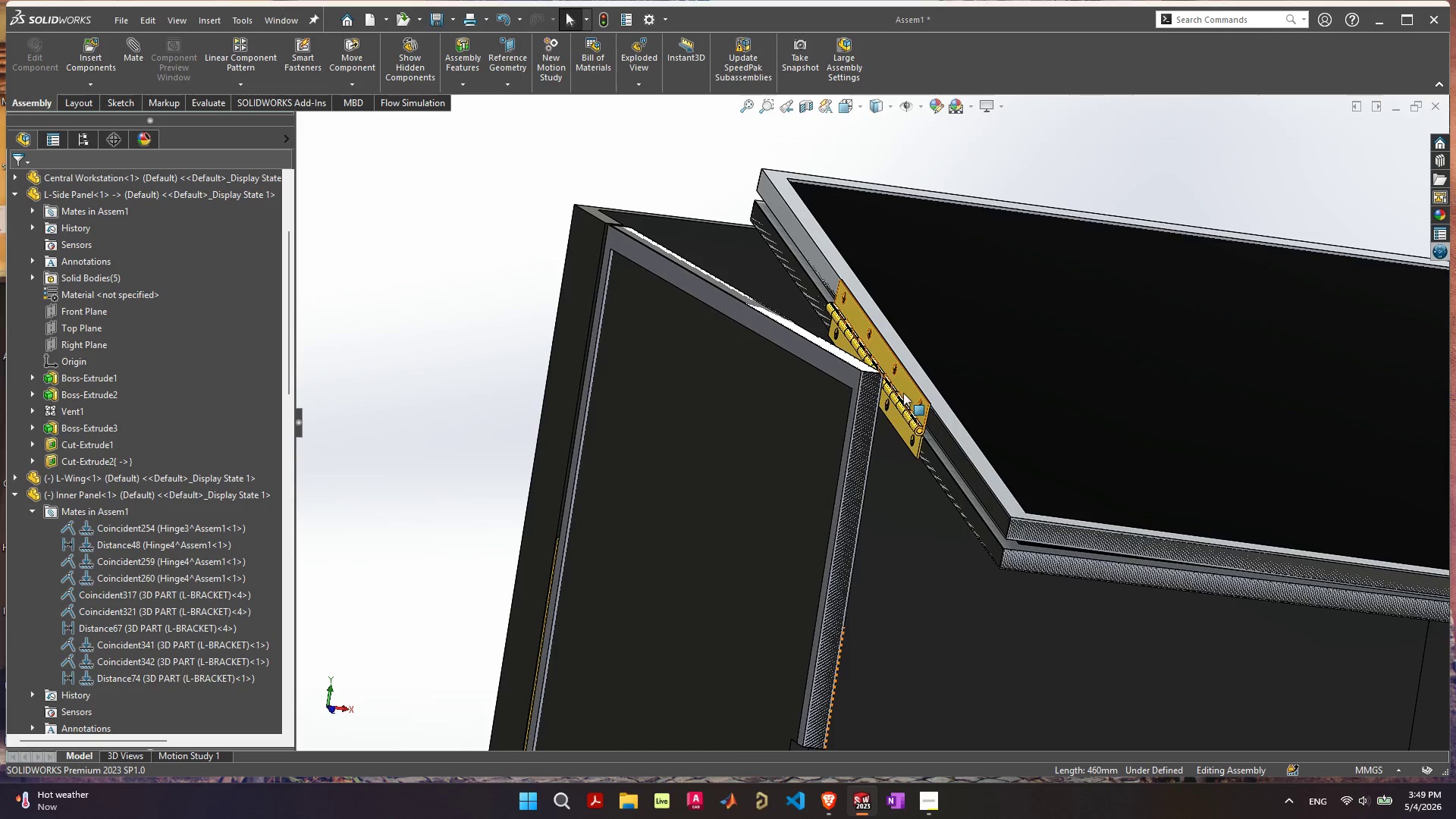 
wait(7.71)
 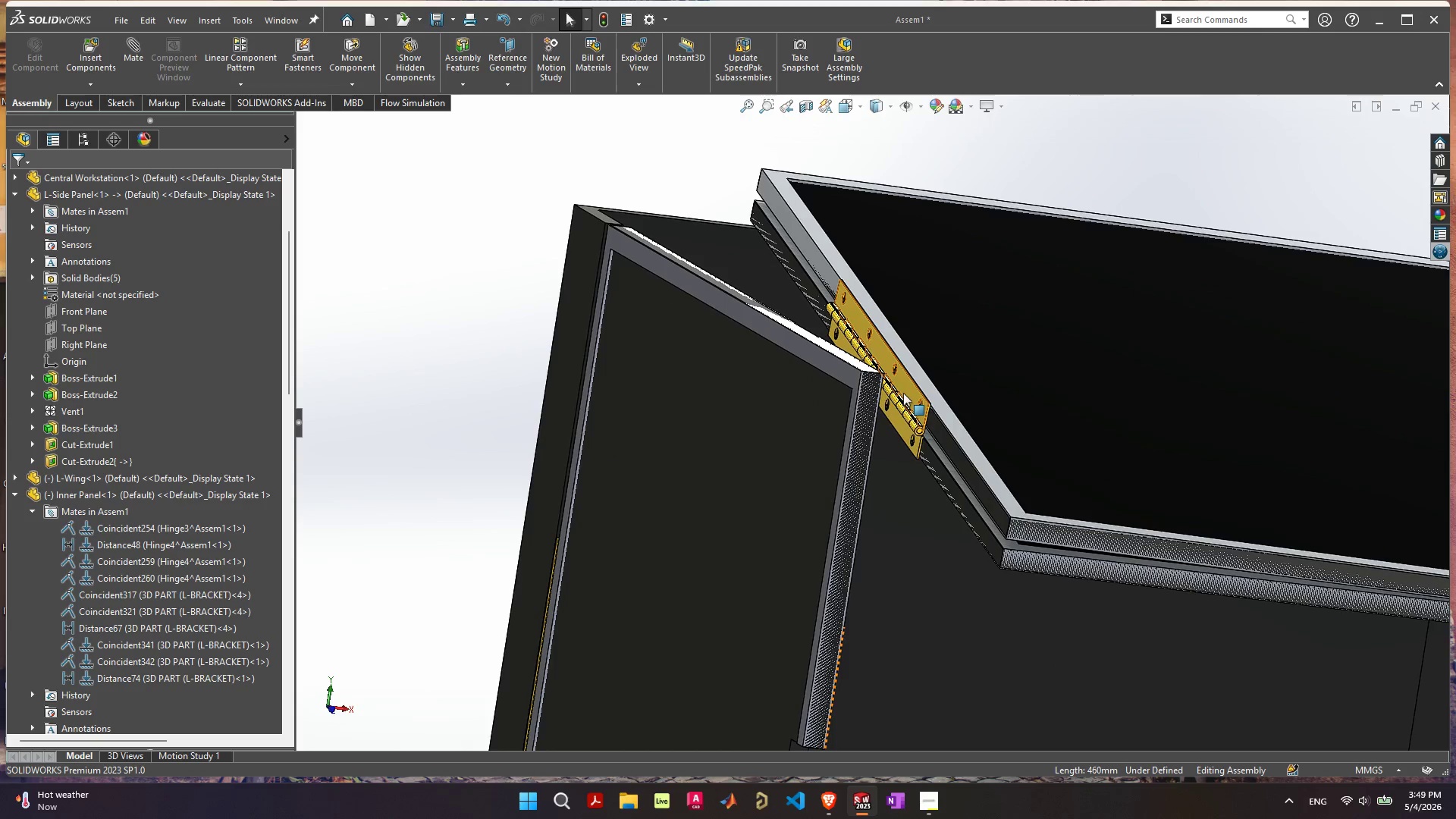 
left_click([903, 391])
 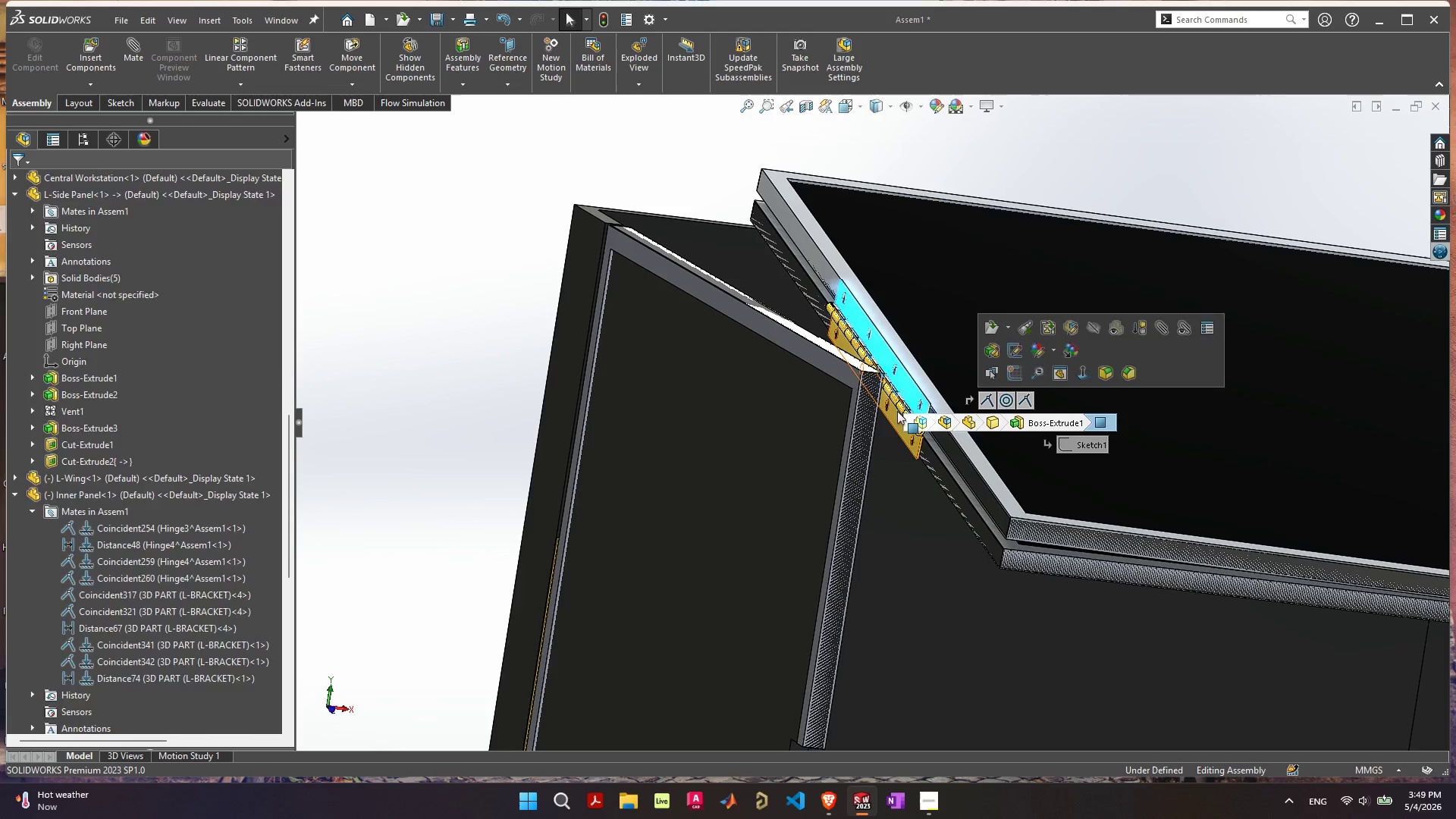 
hold_key(key=ShiftLeft, duration=0.78)
left_click([896, 422])
 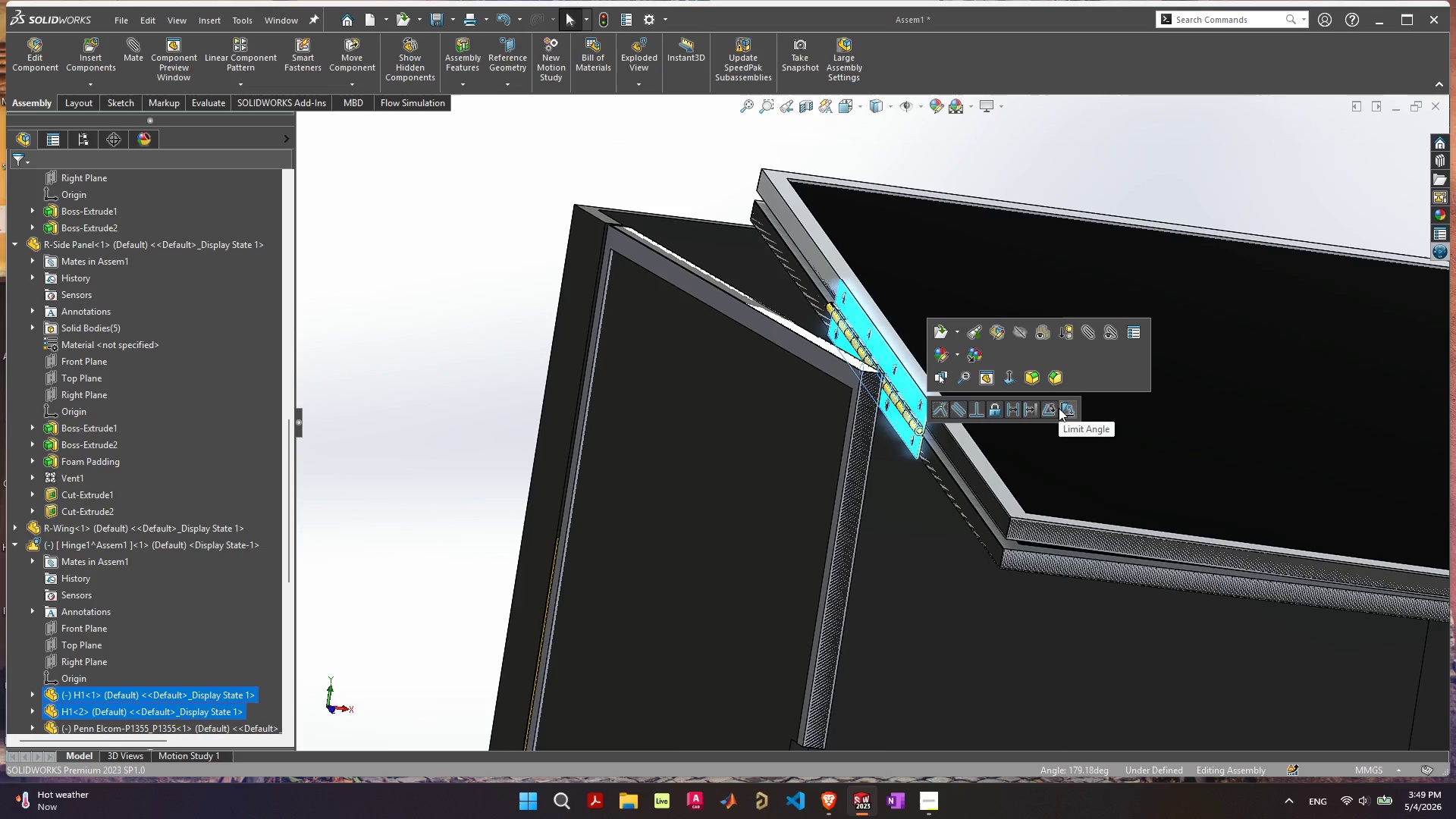 
wait(6.89)
 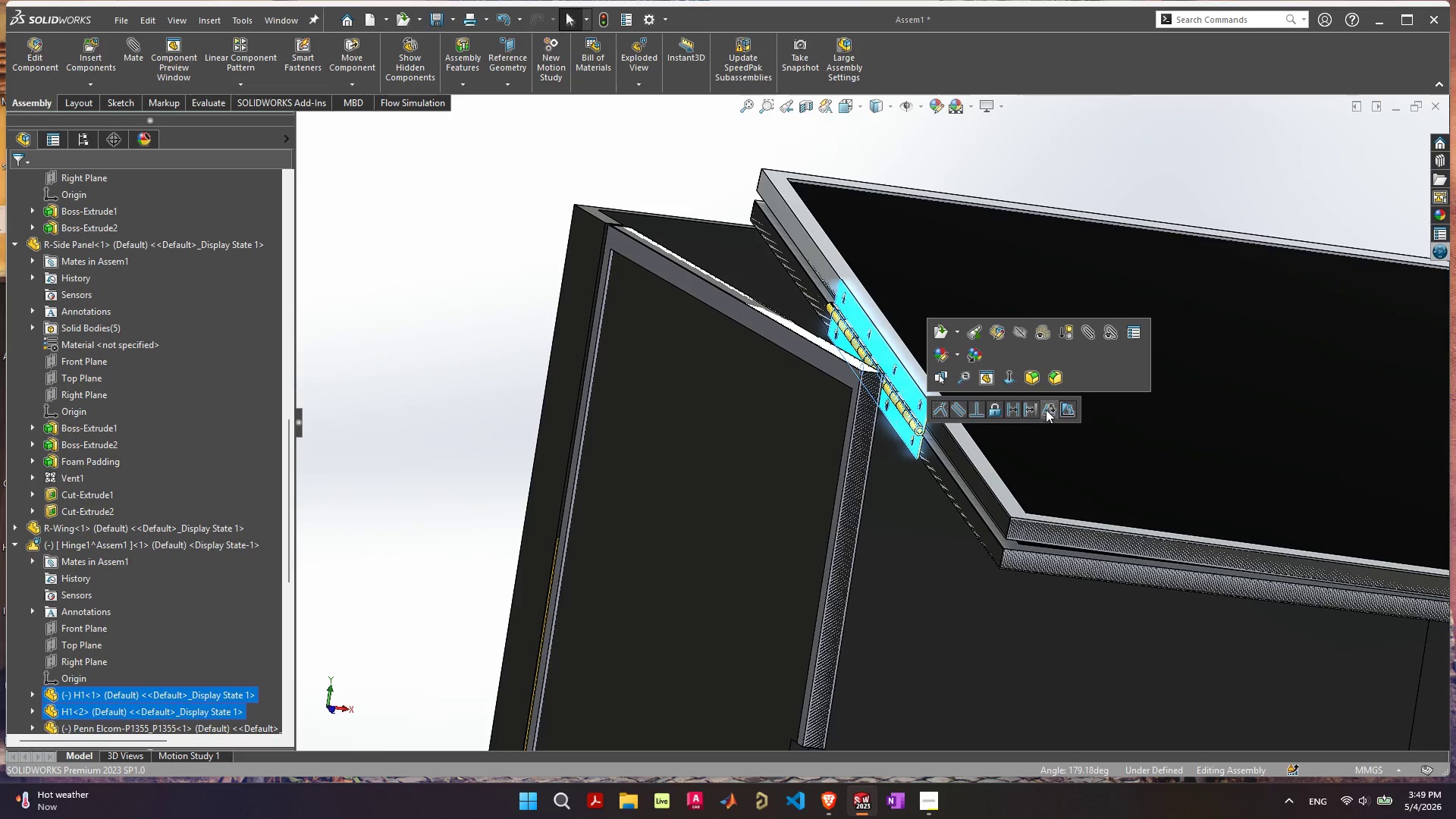 
left_click([1062, 408])
 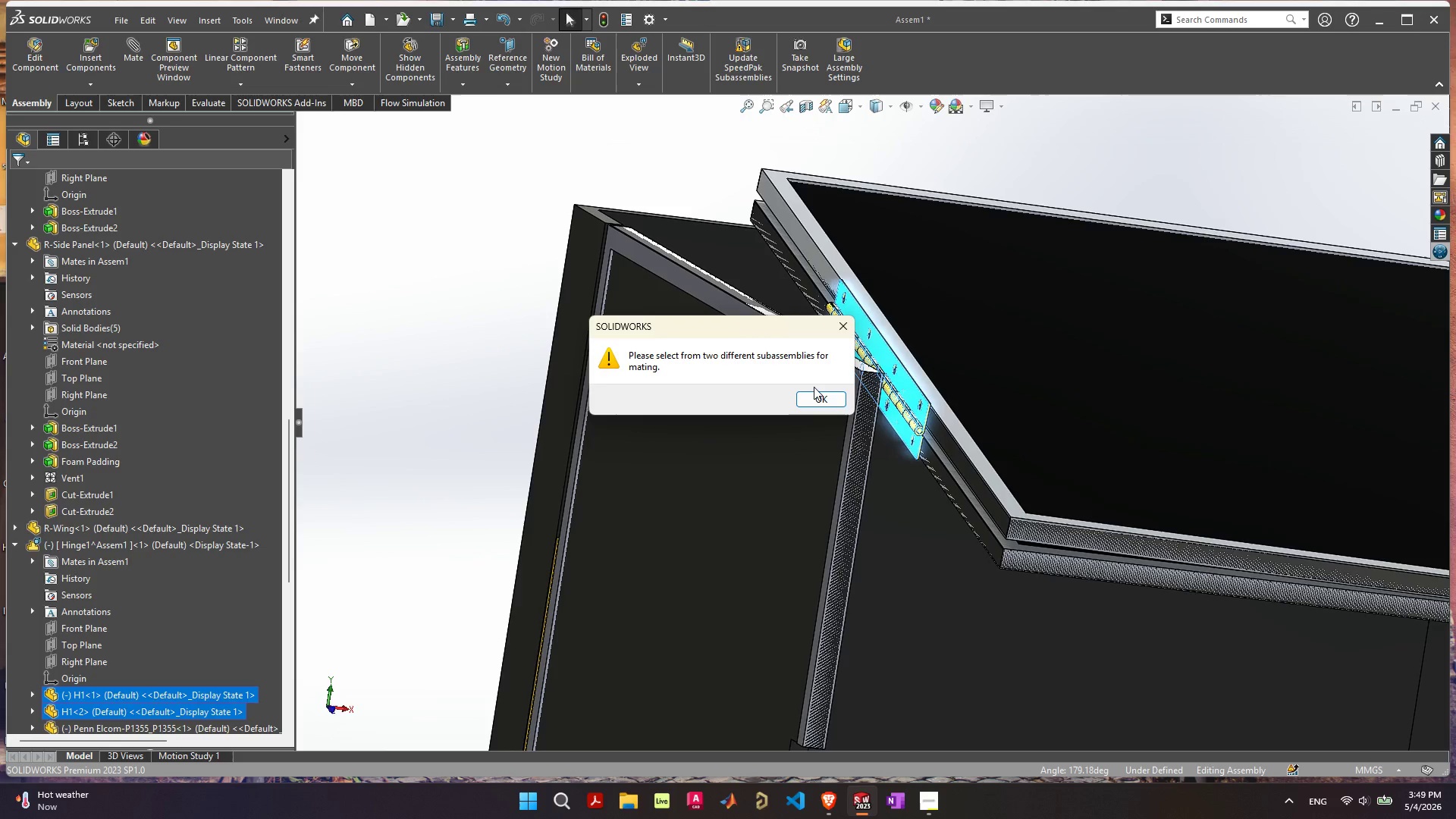 
left_click([810, 405])
 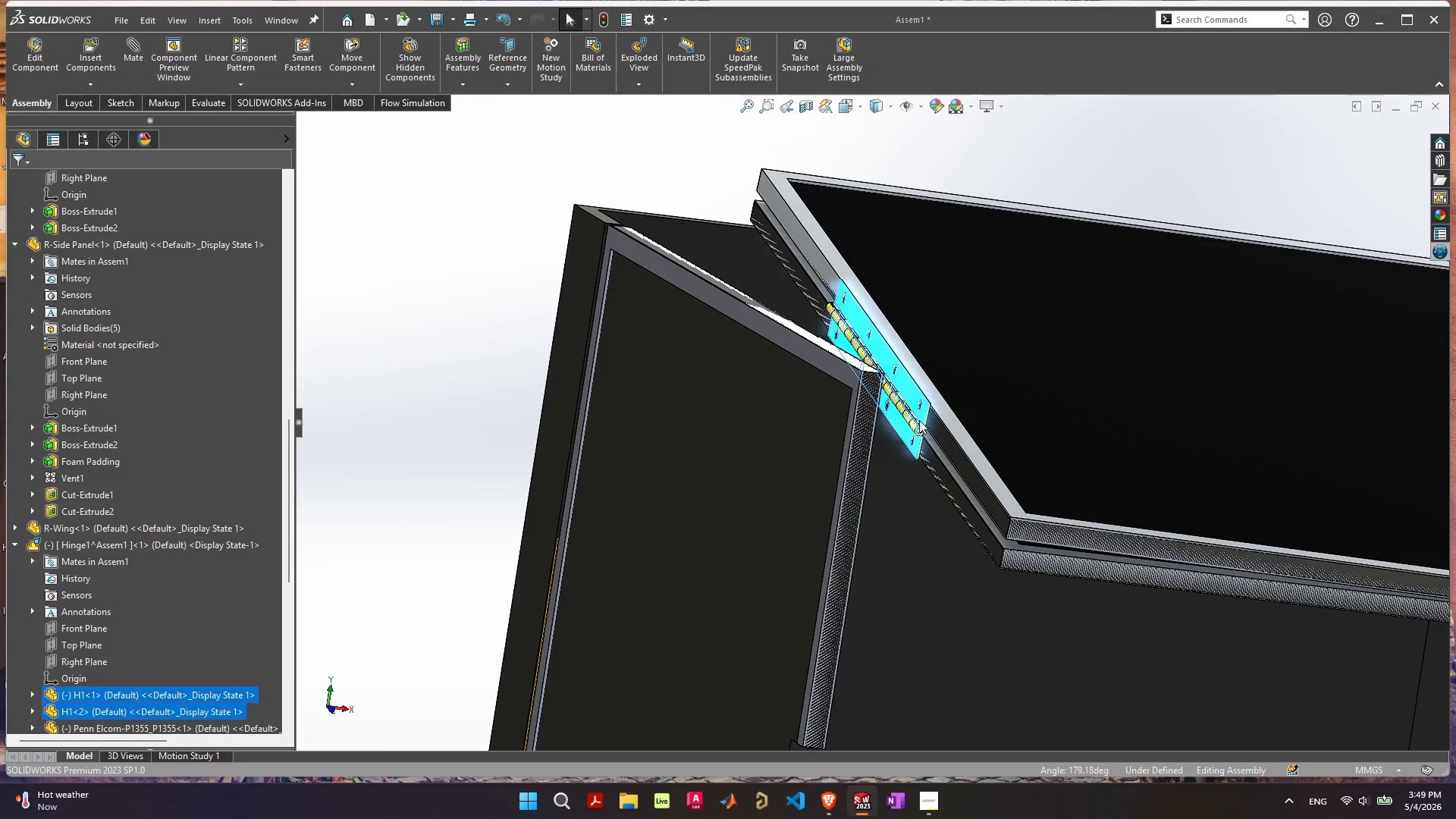 
scroll: coordinate [914, 411], scroll_direction: up, amount: 7.0
 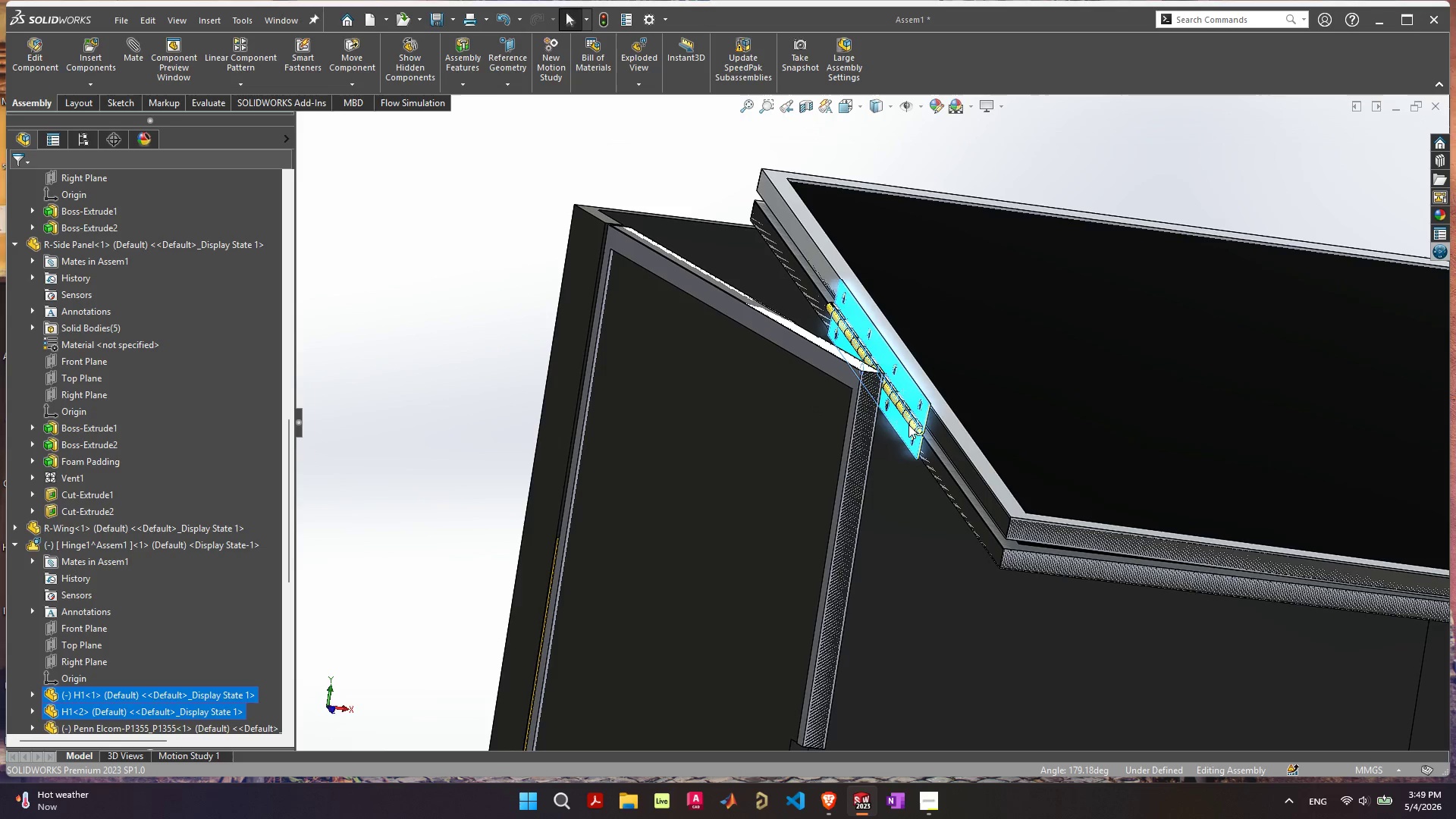 
scroll: coordinate [908, 425], scroll_direction: down, amount: 2.0
 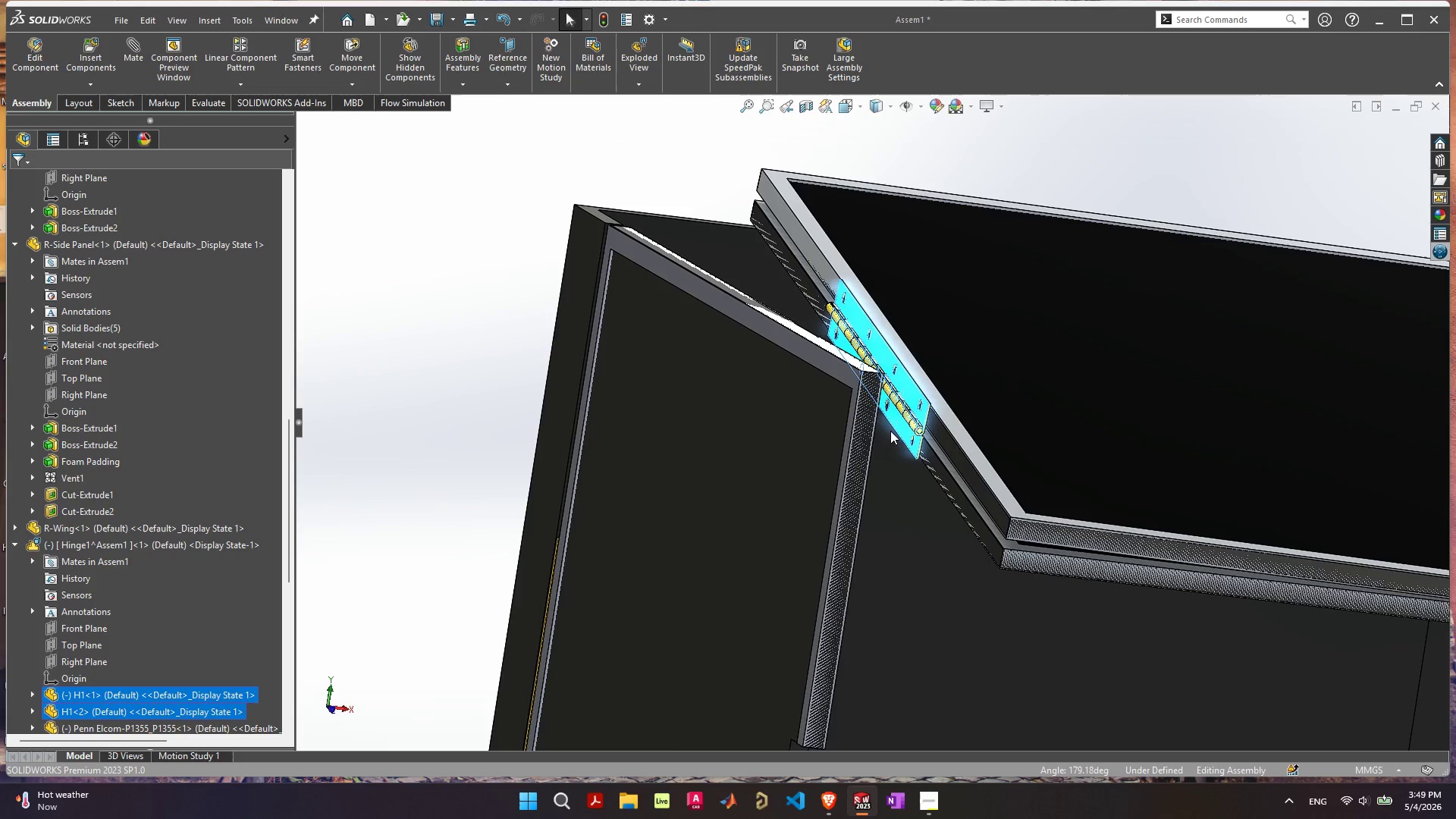 
wait(7.94)
 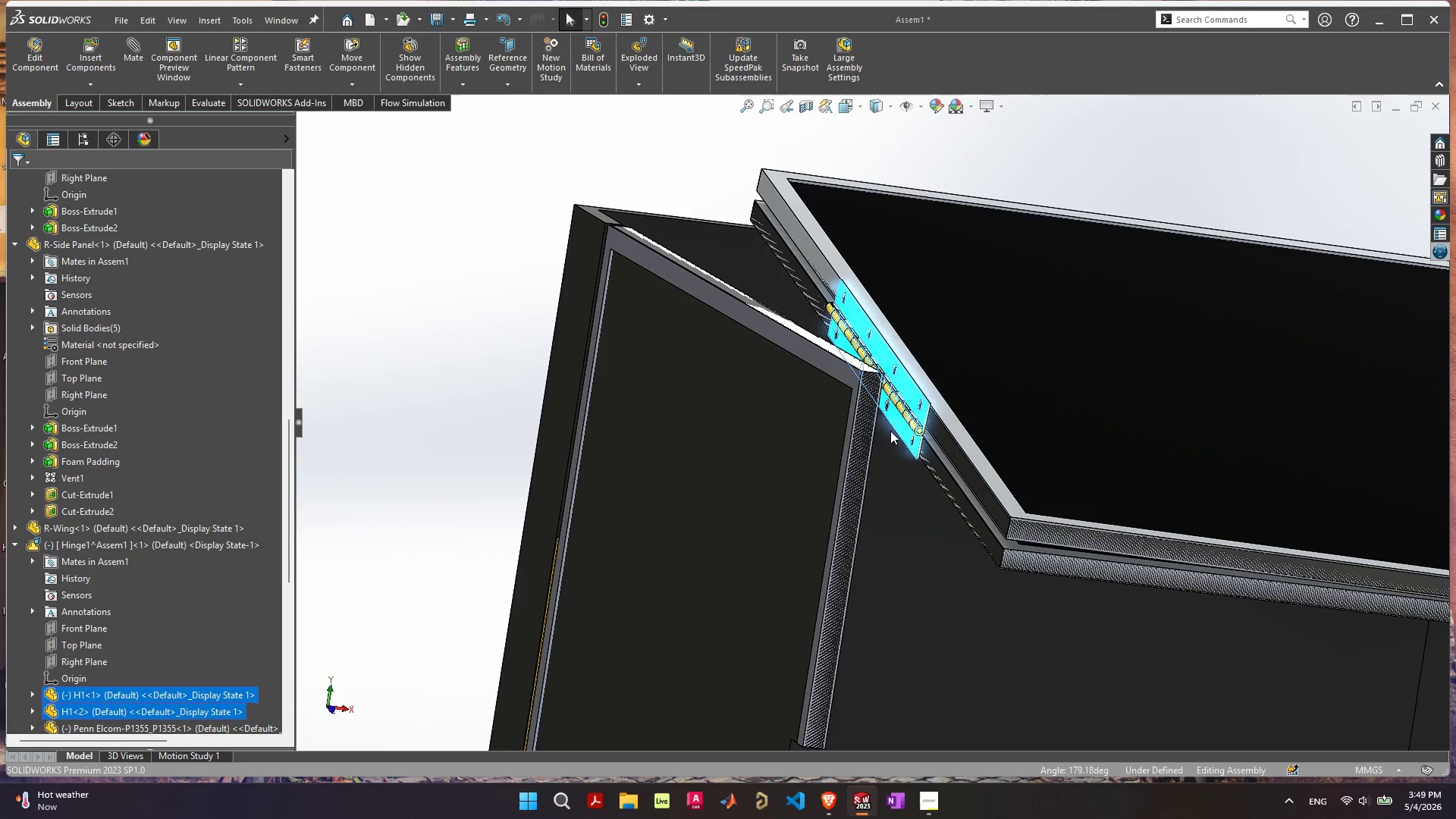 
left_click([421, 566])
 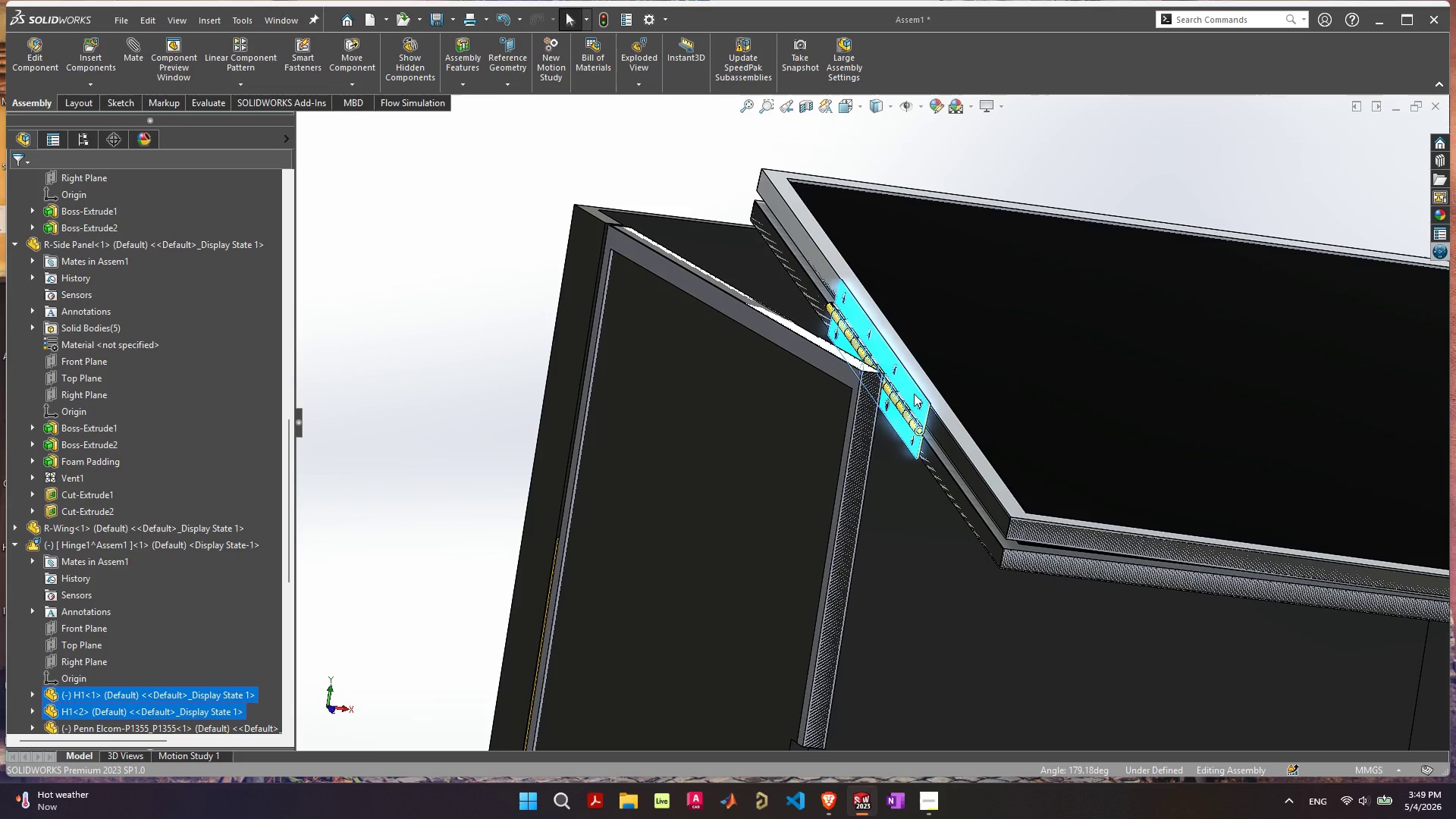 
left_click([914, 391])
 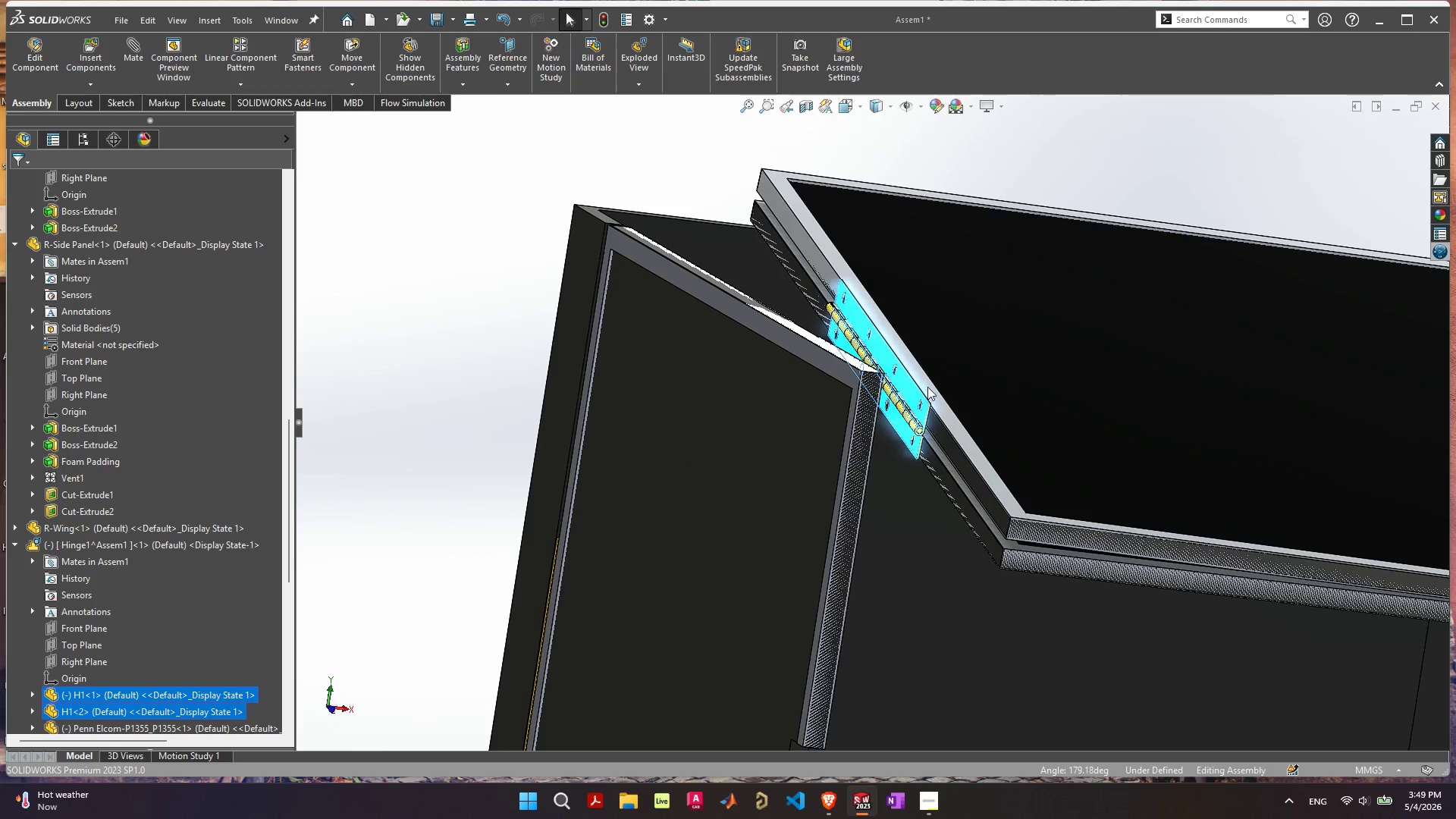 
key(Escape)
 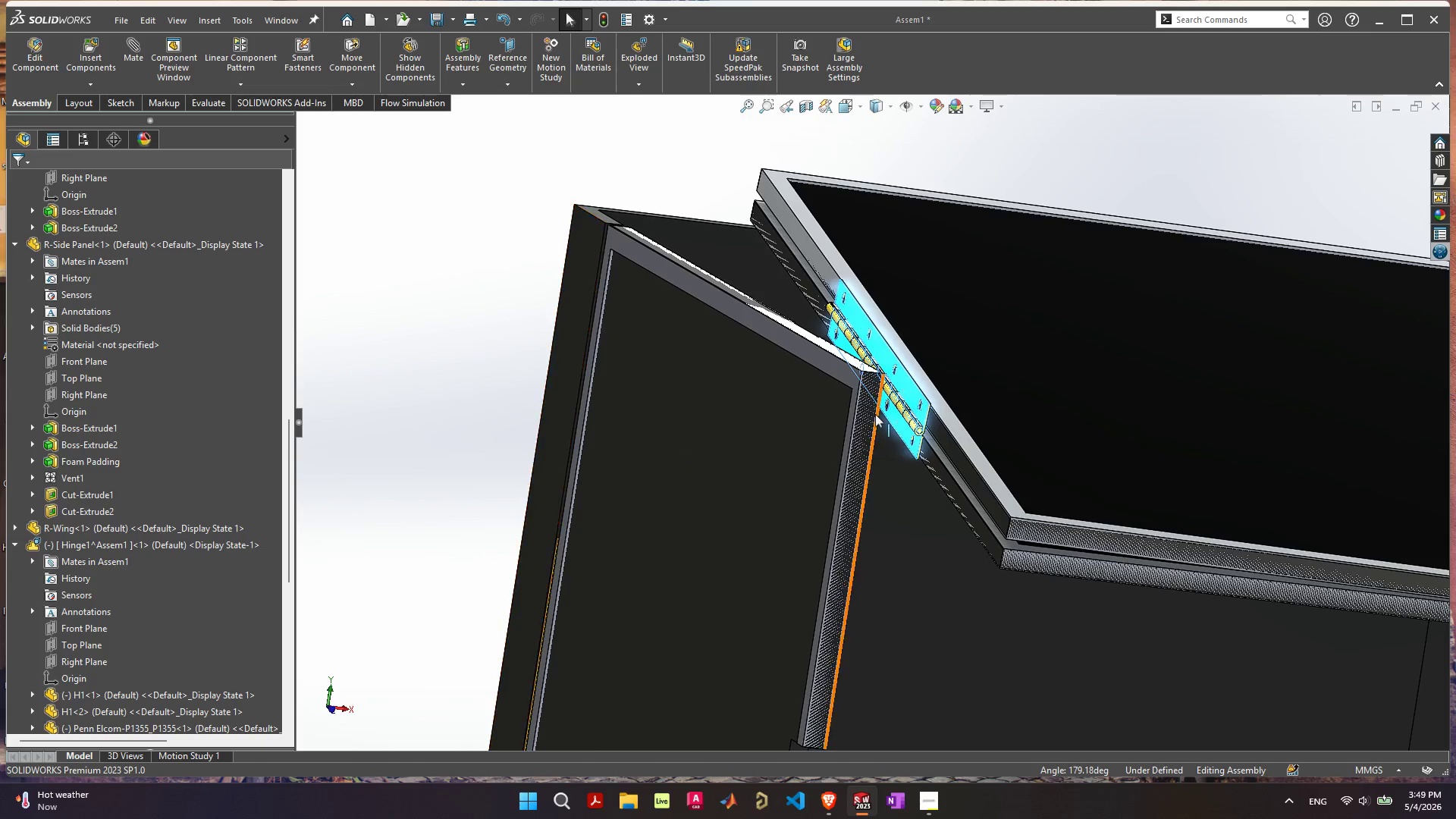 
scroll: coordinate [918, 473], scroll_direction: up, amount: 9.0
 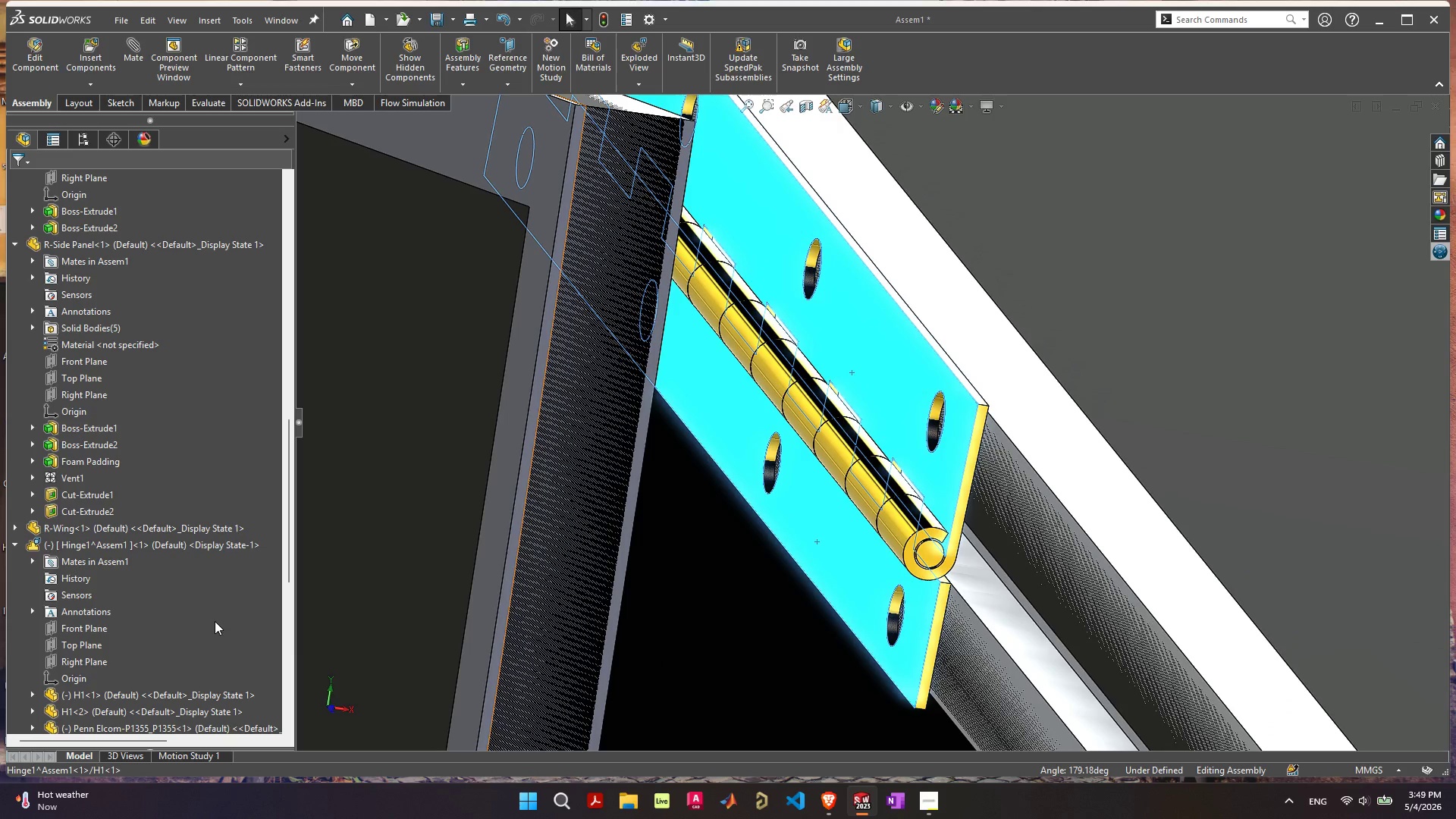 
left_click([889, 340])
 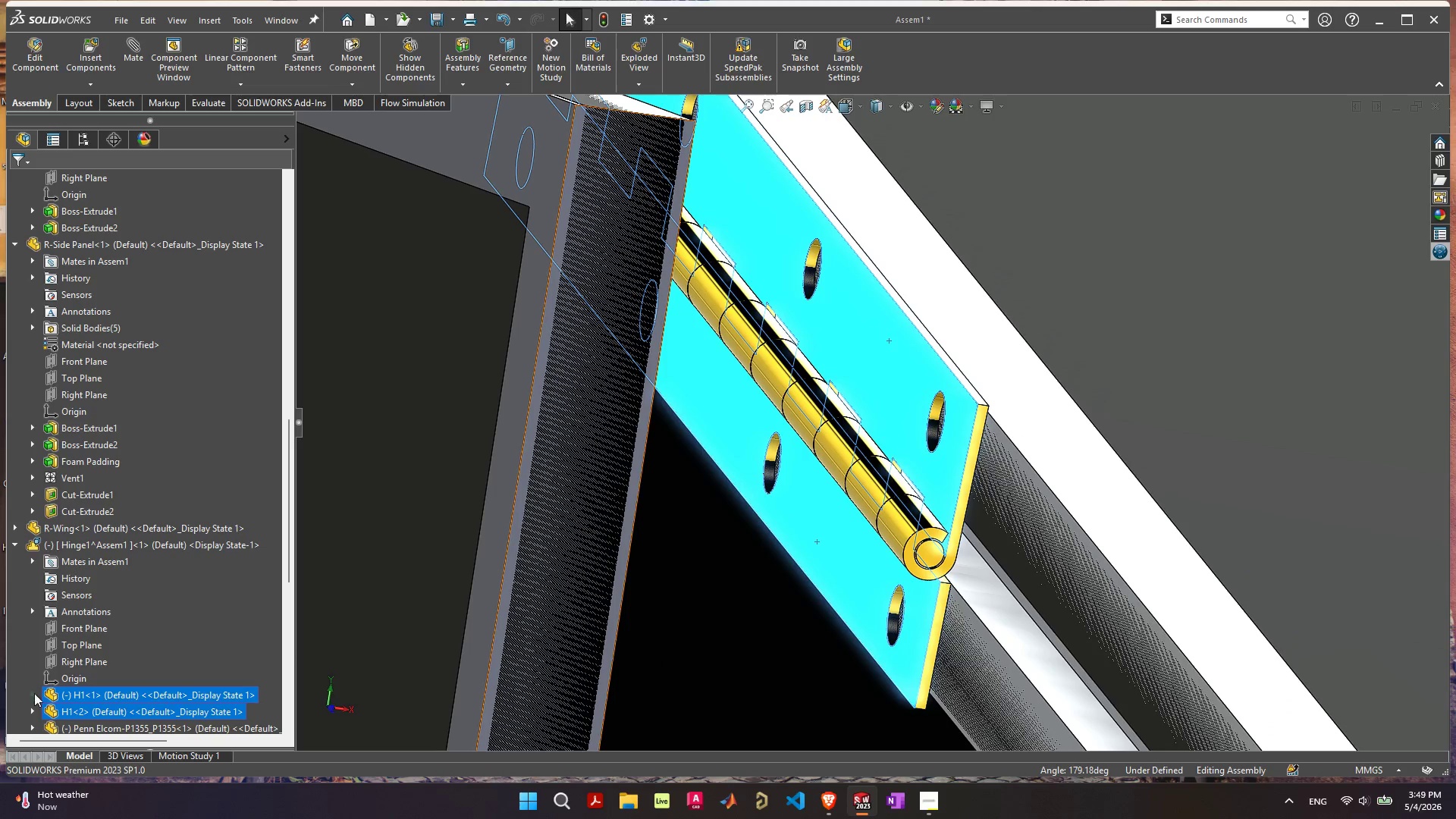 
scroll: coordinate [63, 635], scroll_direction: down, amount: 3.0
 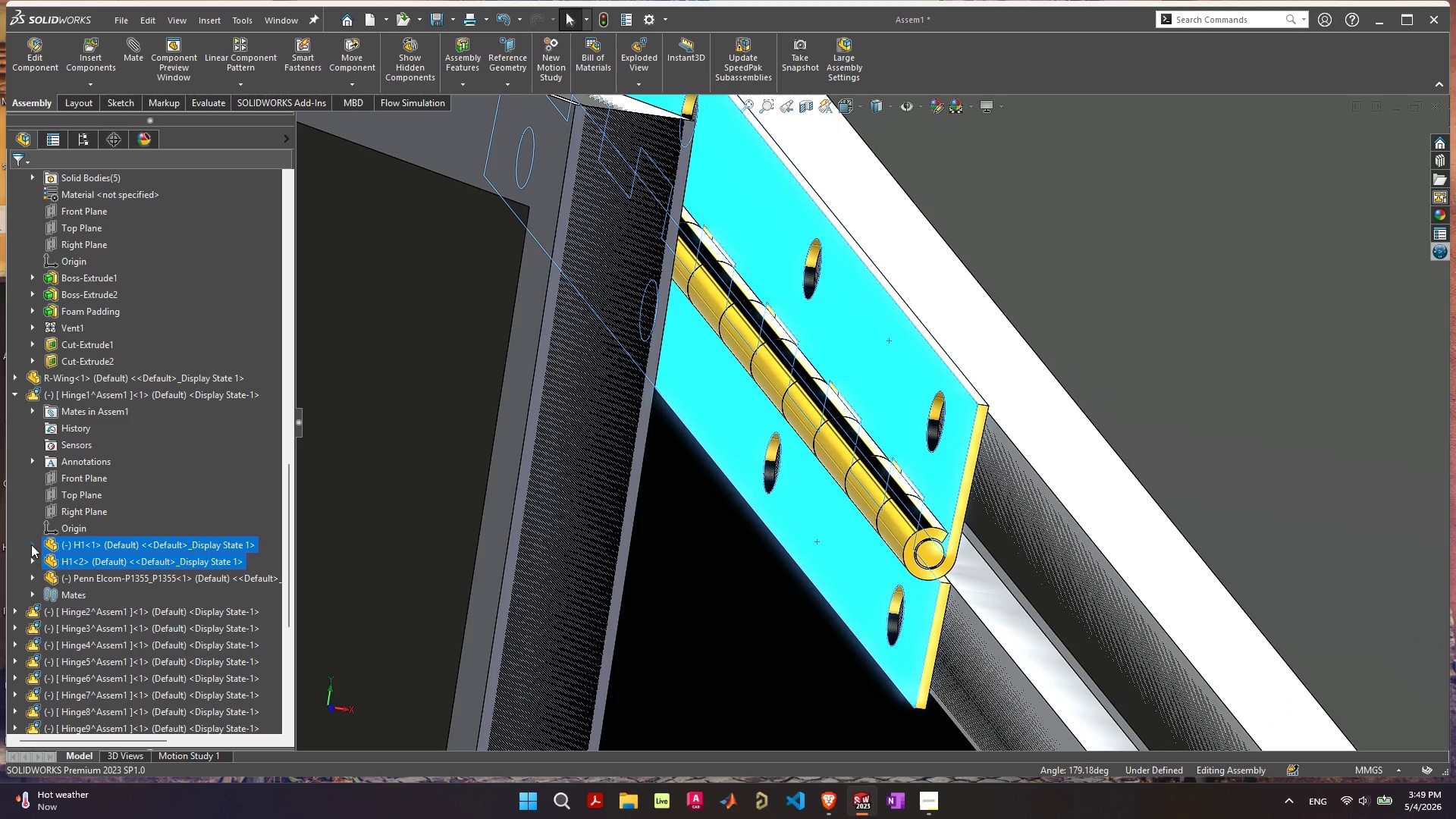 
left_click([31, 544])
 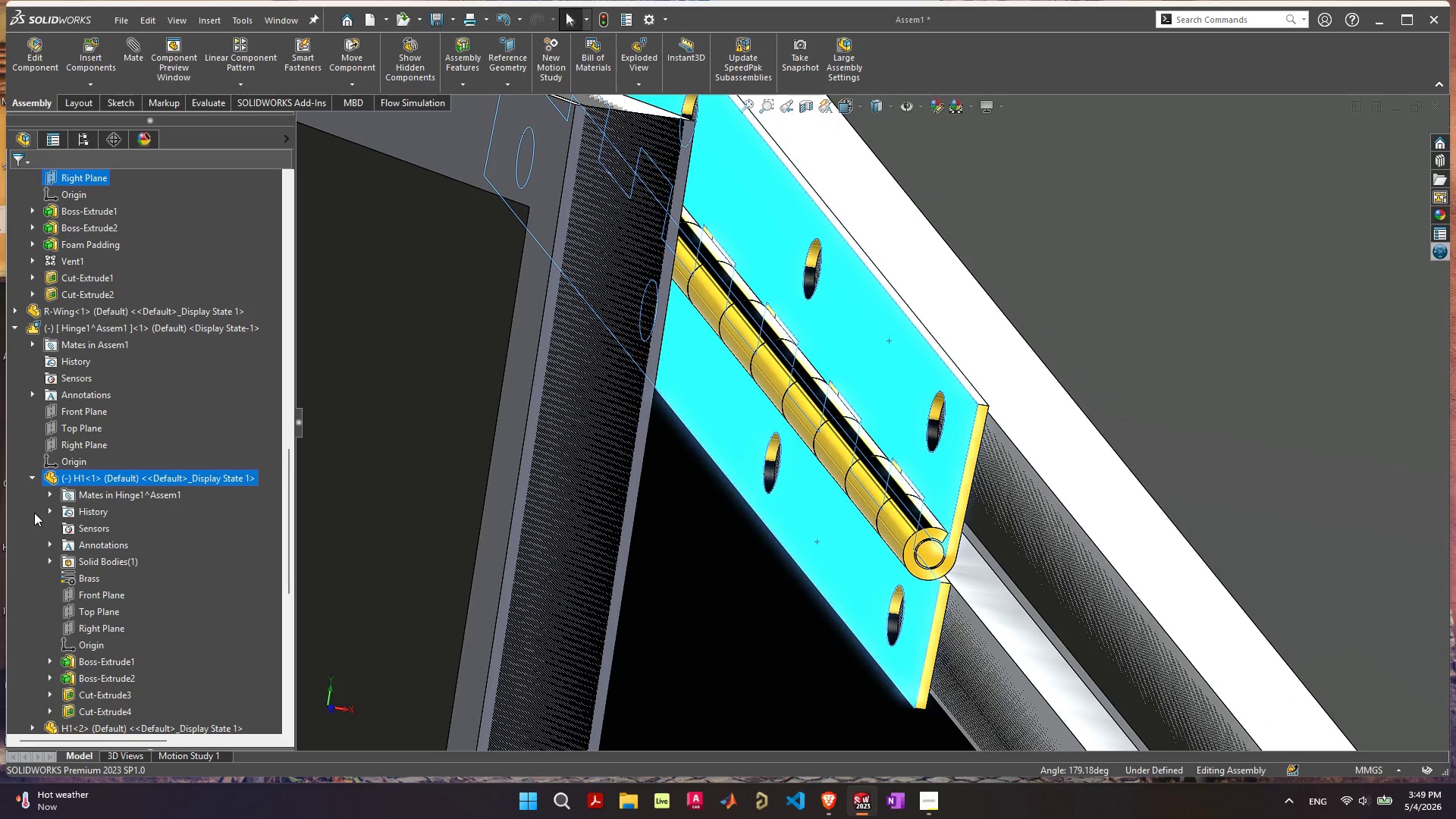 
mouse_move([50, 496])
 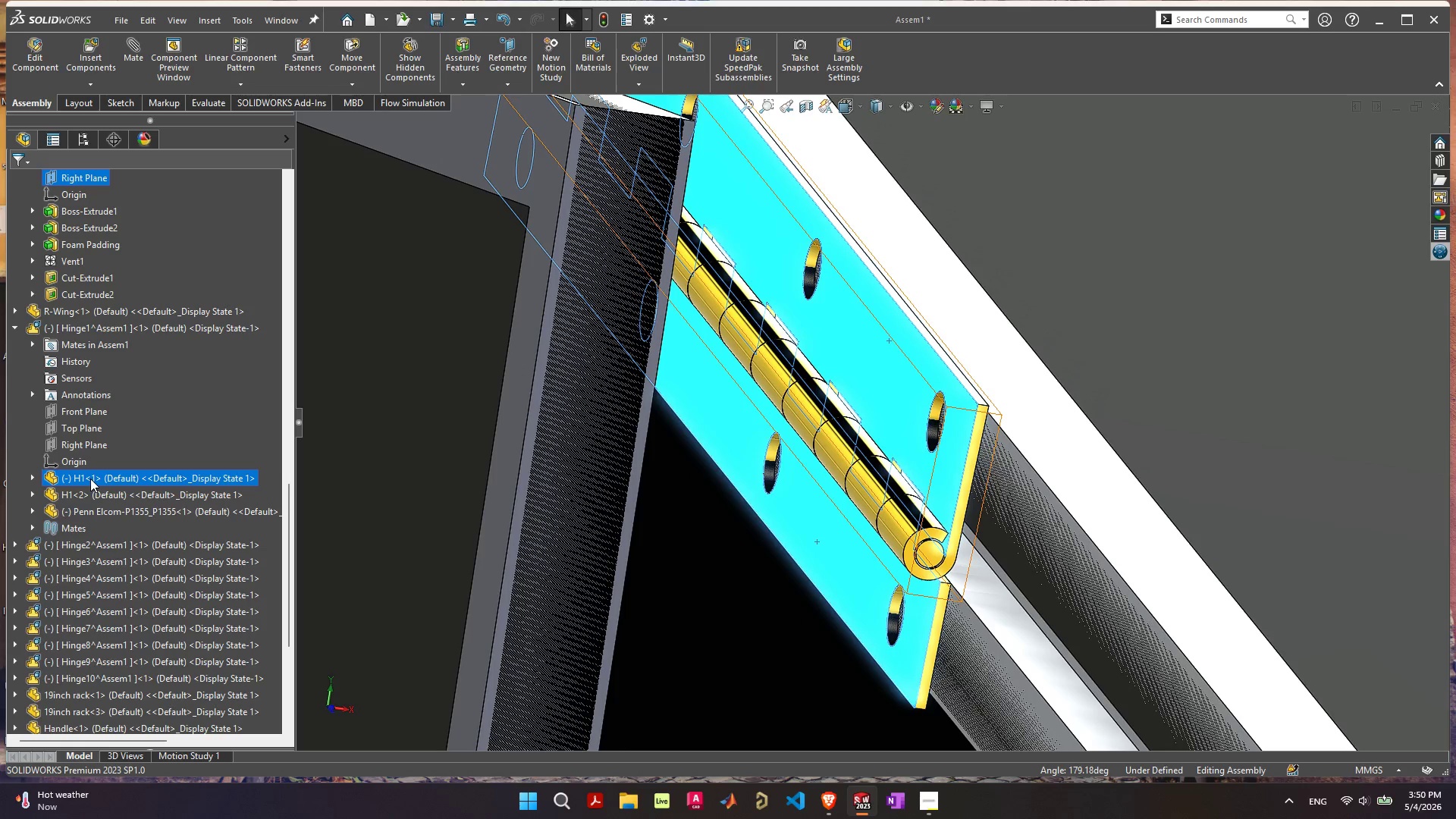 
mouse_move([107, 506])
 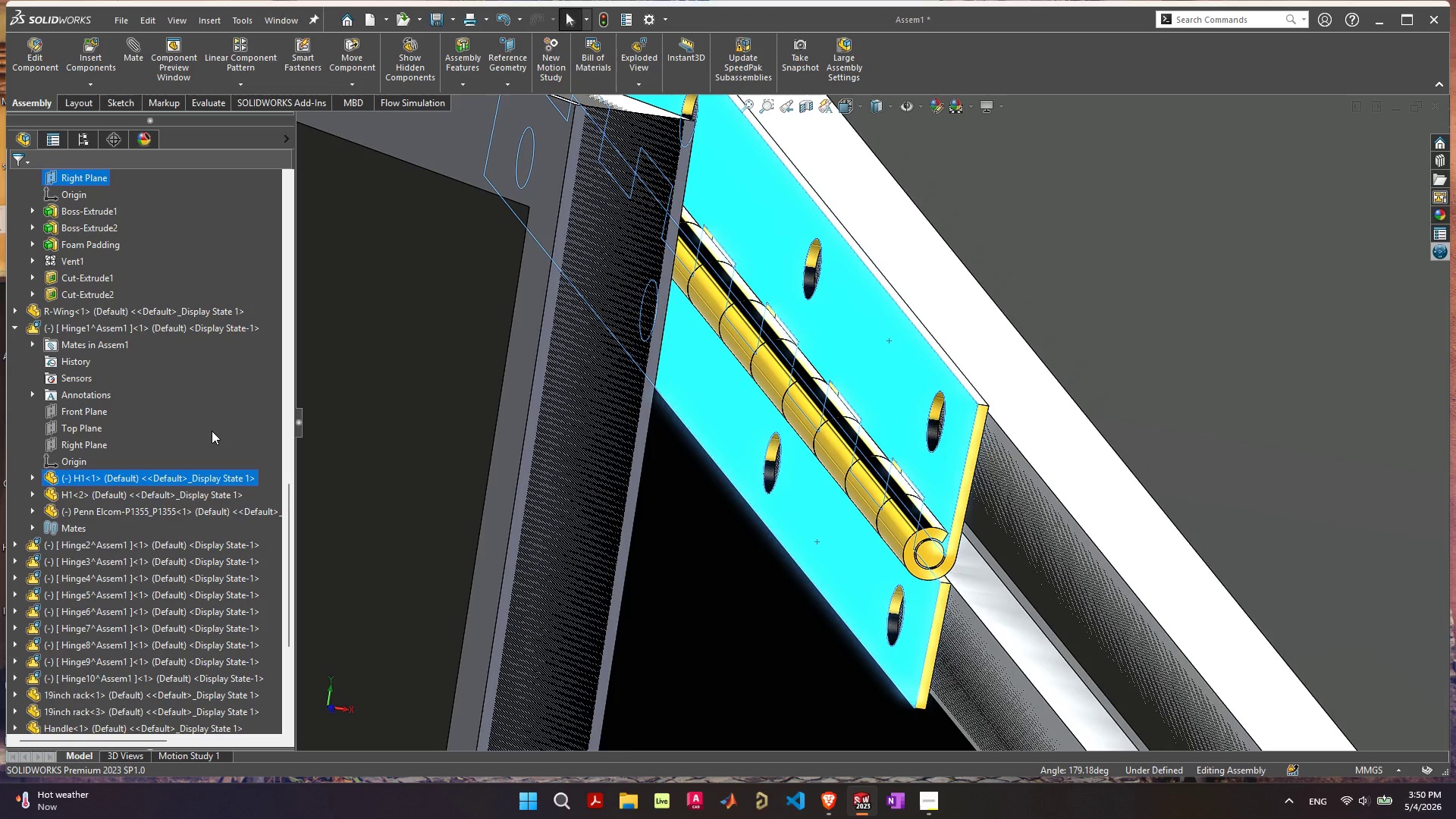 
left_click([212, 431])
 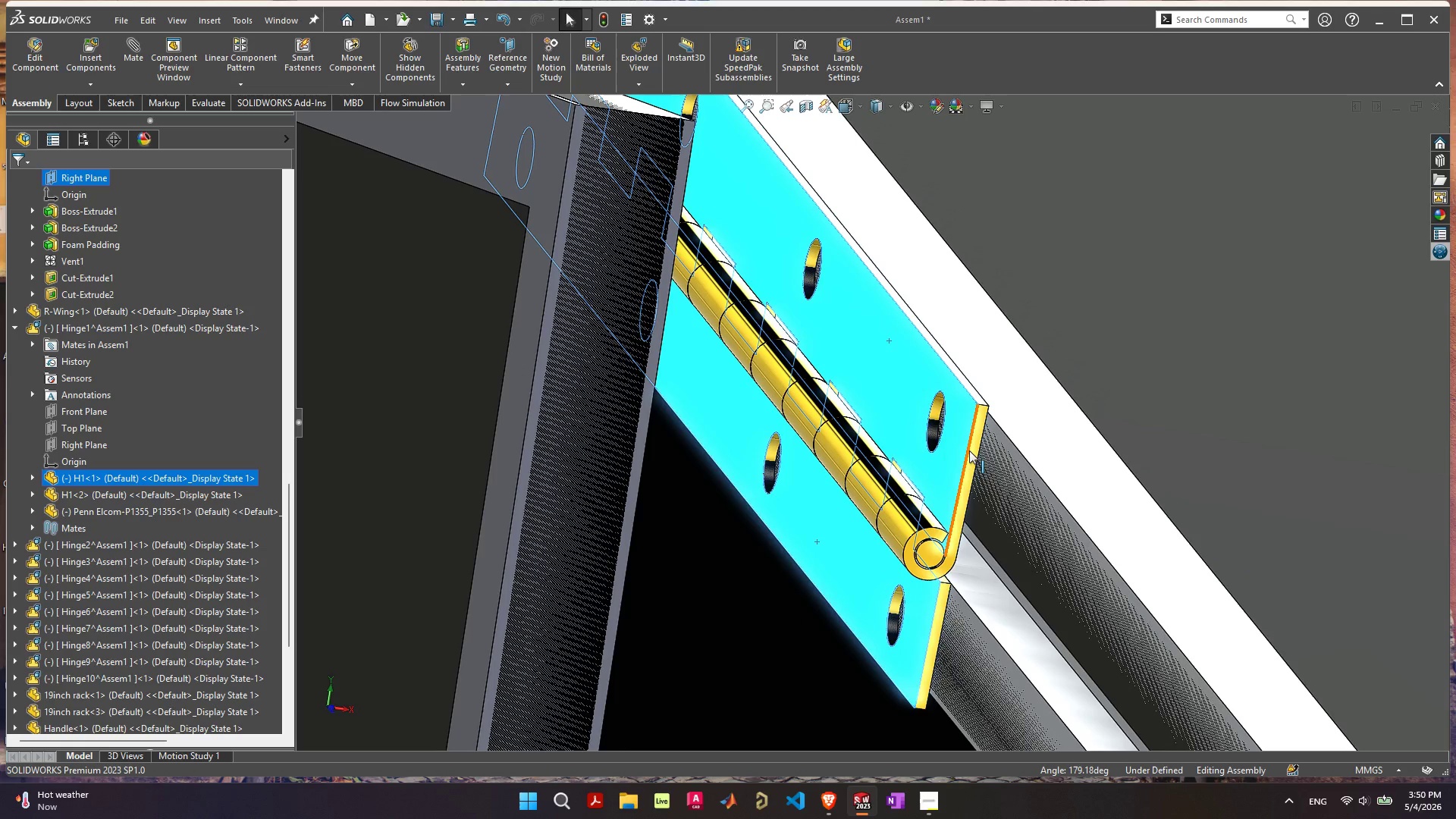 
left_click([956, 457])
 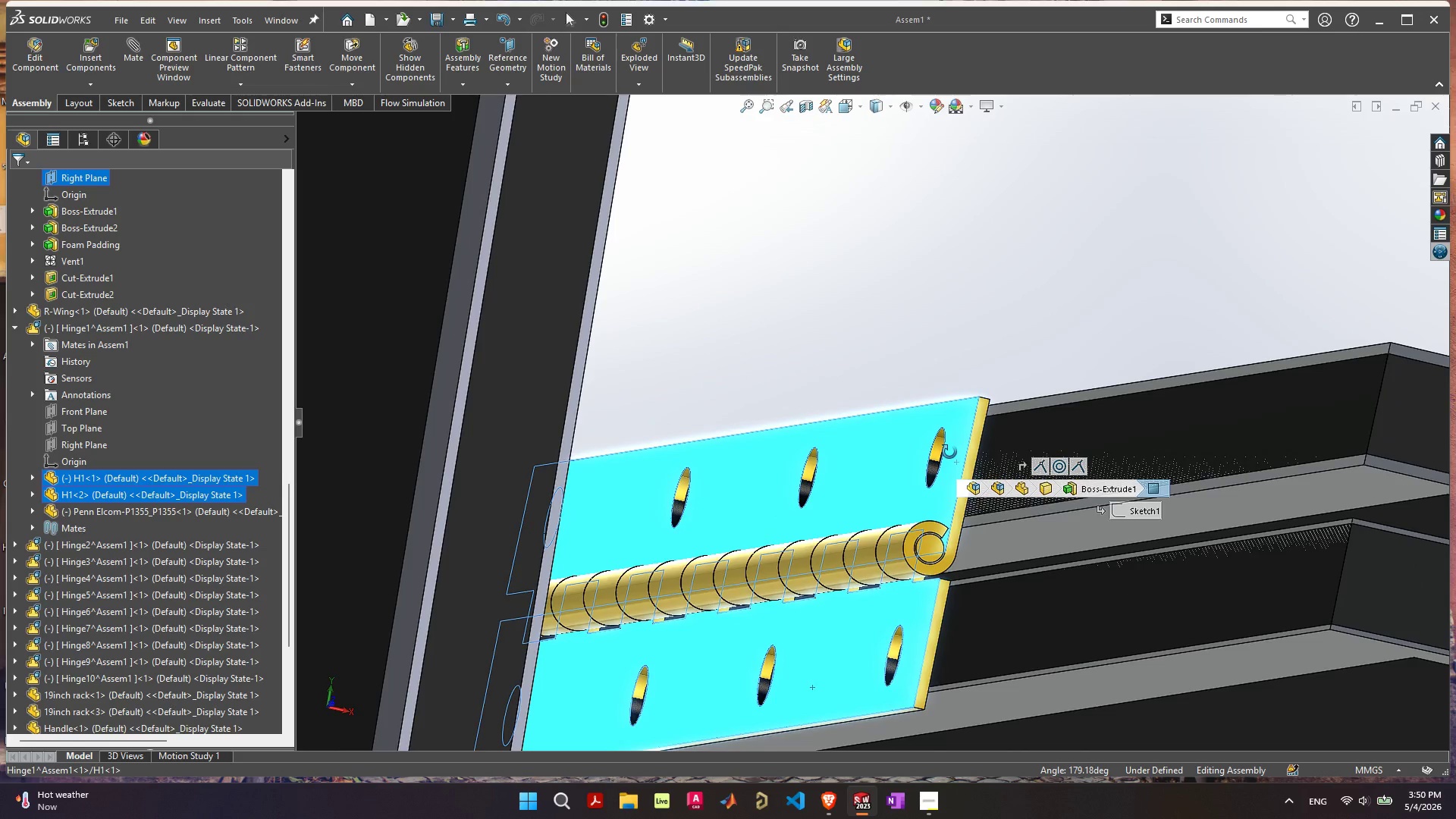 
wait(6.58)
 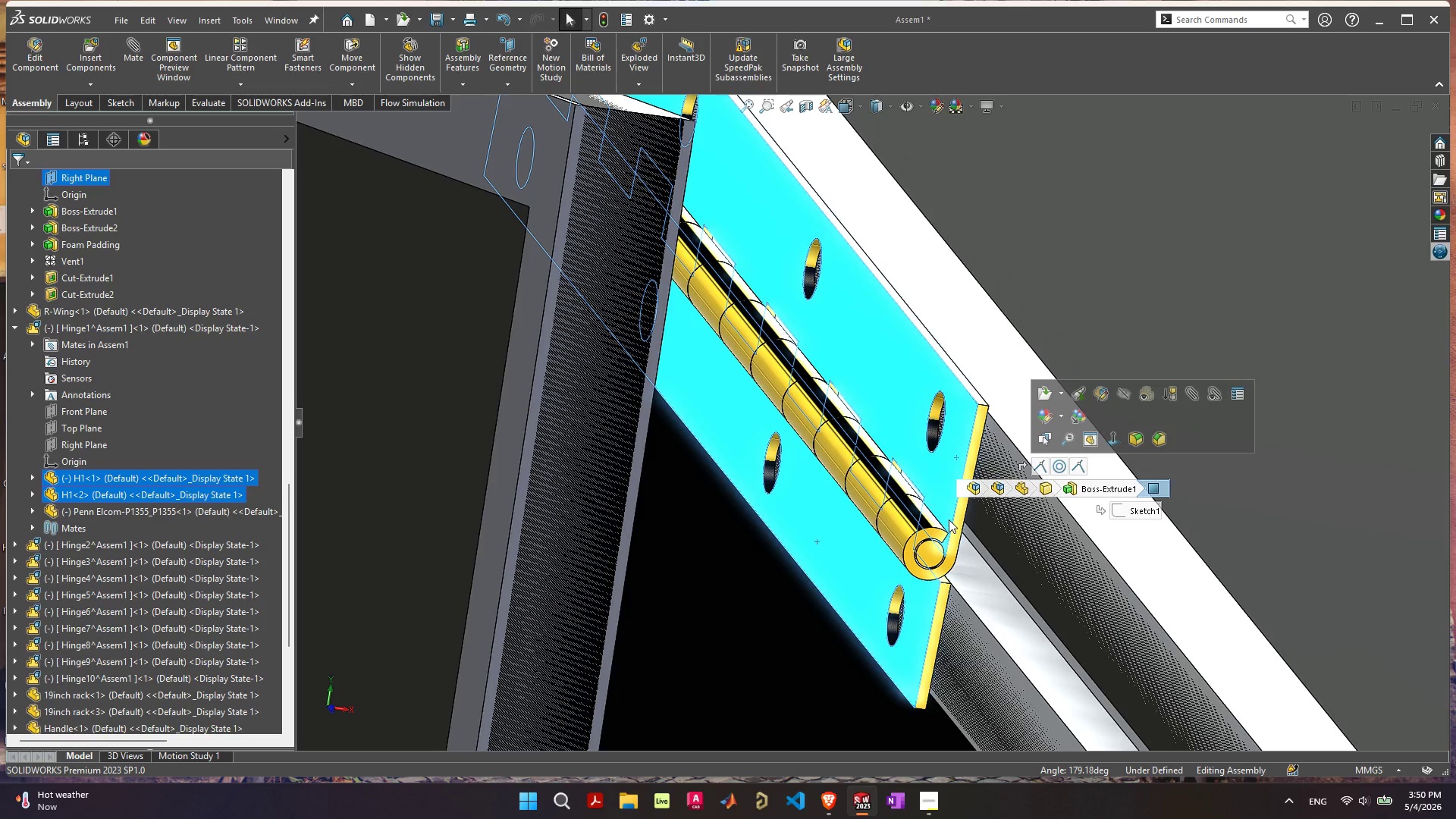 
scroll: coordinate [846, 509], scroll_direction: down, amount: 15.0
 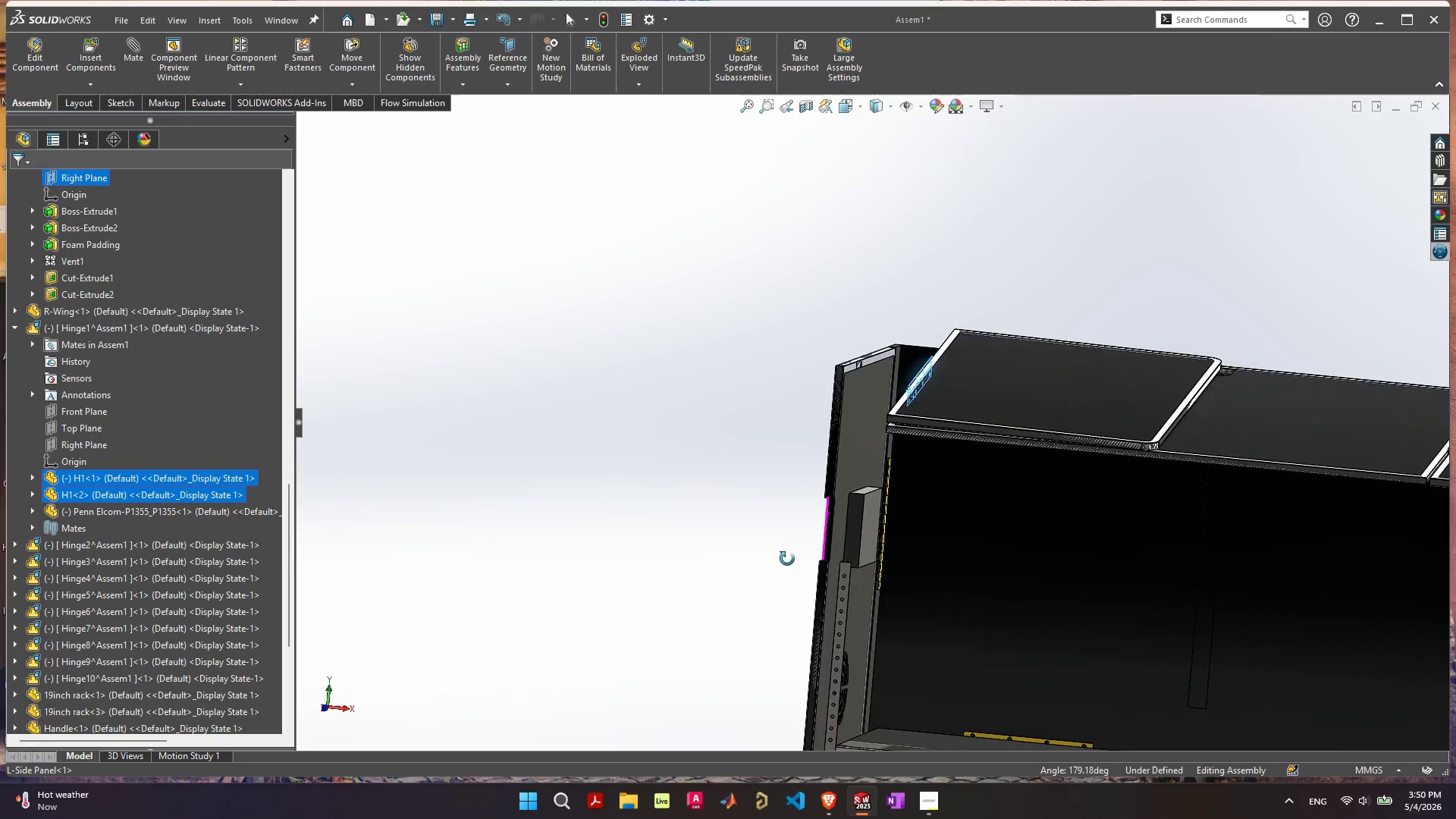 
wait(6.72)
 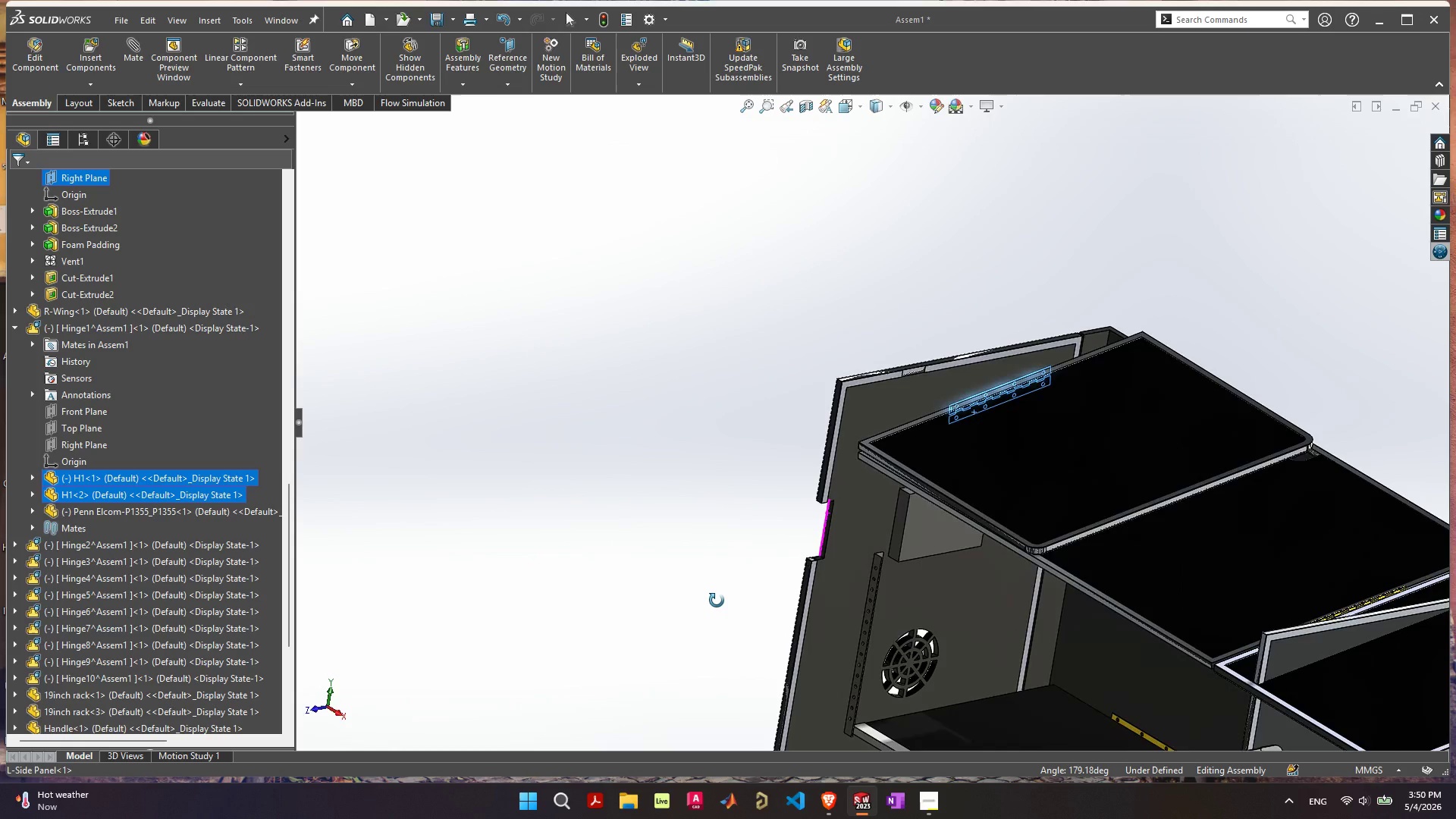 
scroll: coordinate [779, 360], scroll_direction: up, amount: 11.0
 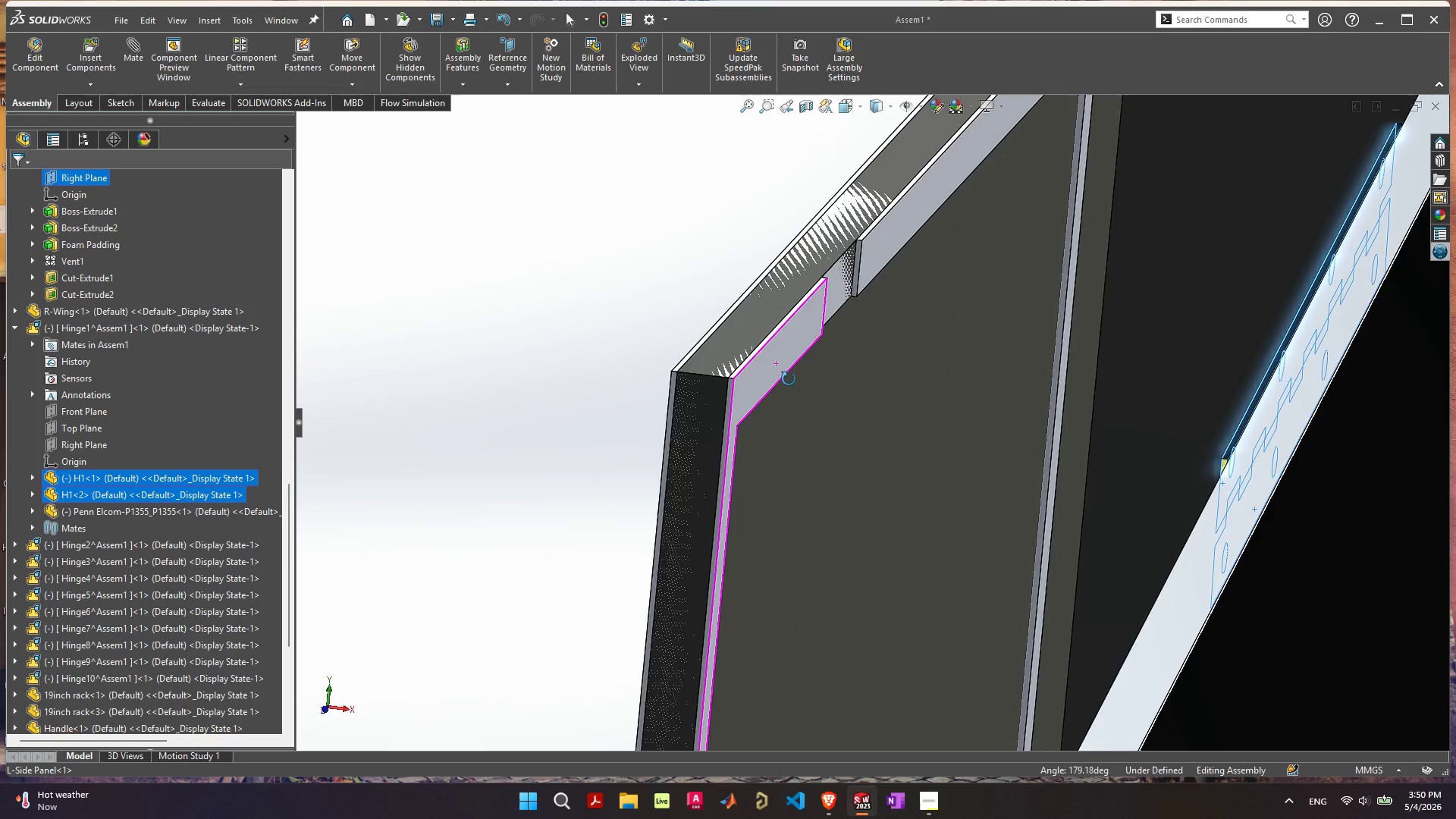 
scroll: coordinate [909, 447], scroll_direction: down, amount: 12.0
 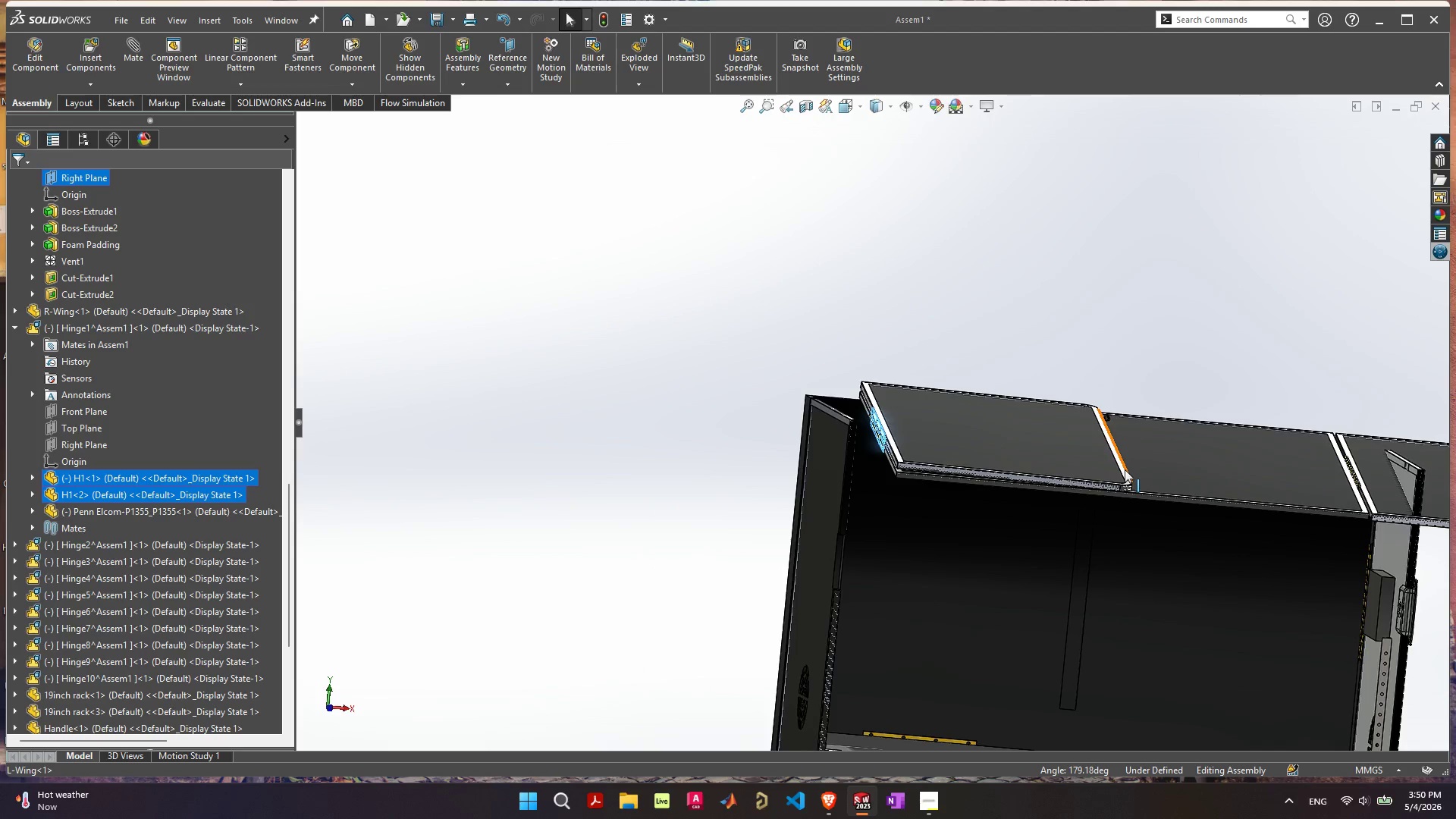 
left_click_drag(start_coordinate=[1125, 469], to_coordinate=[736, 269])
 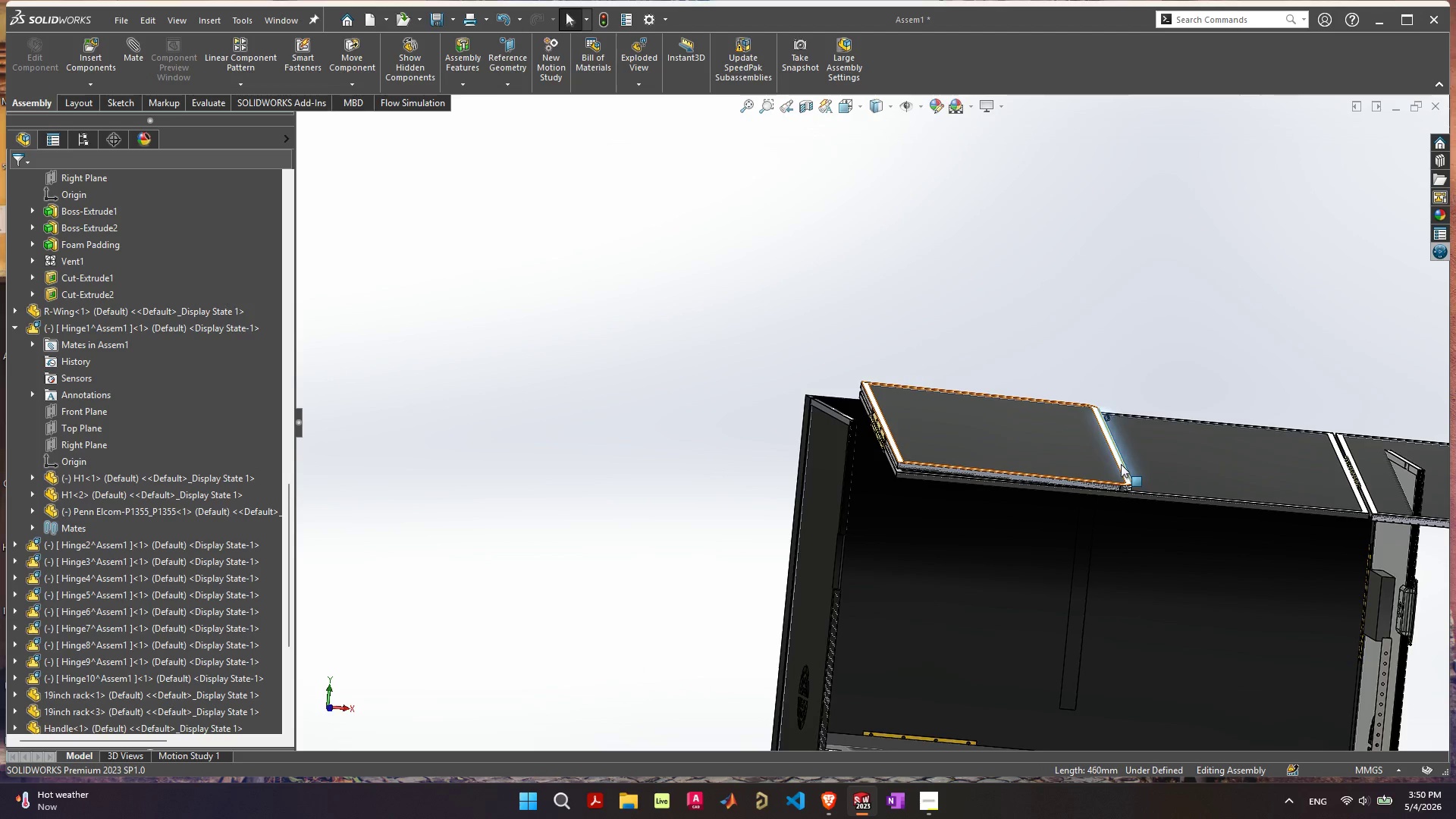 
left_click_drag(start_coordinate=[1099, 462], to_coordinate=[894, 222])
 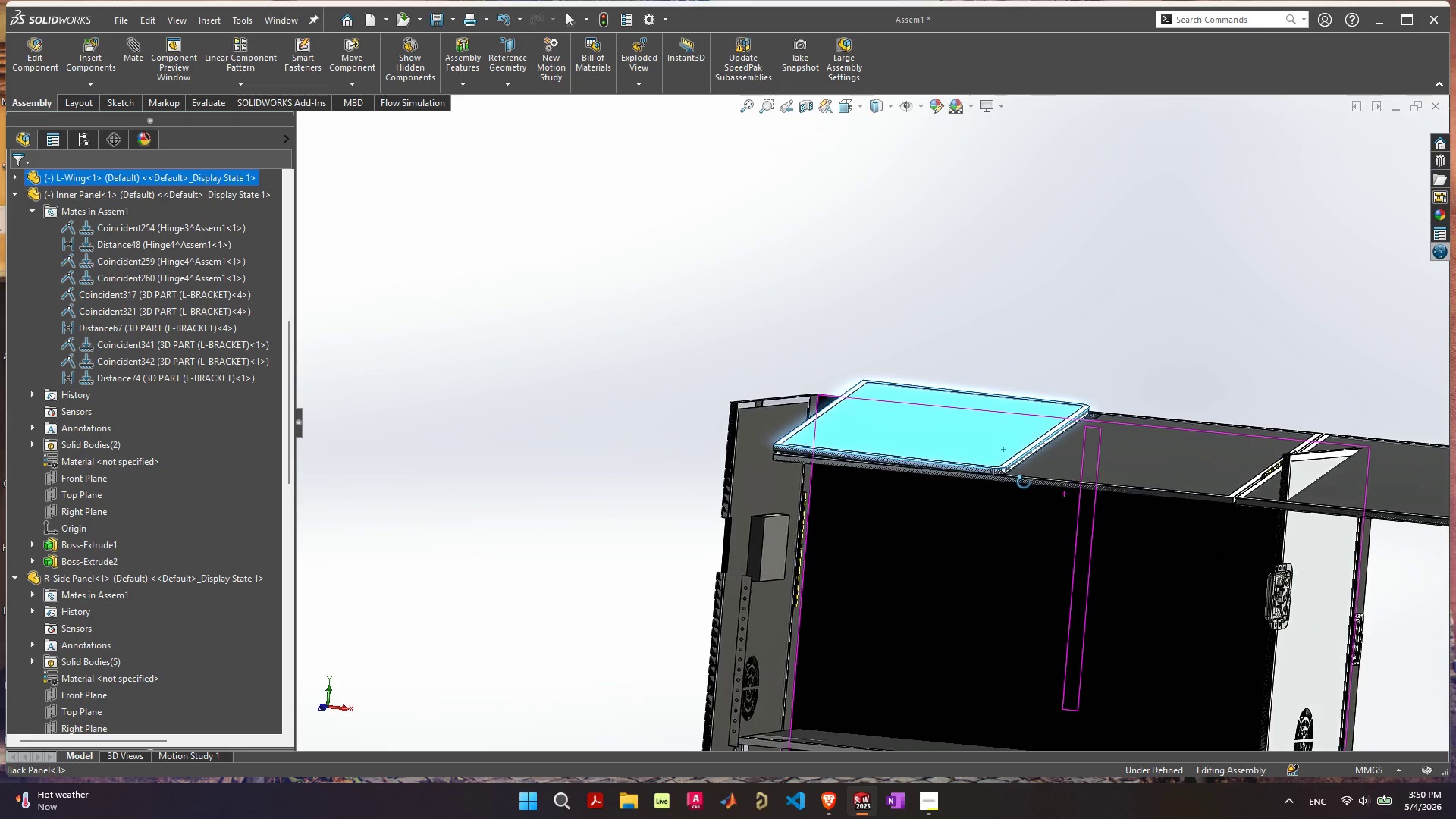 
scroll: coordinate [913, 447], scroll_direction: up, amount: 7.0
 